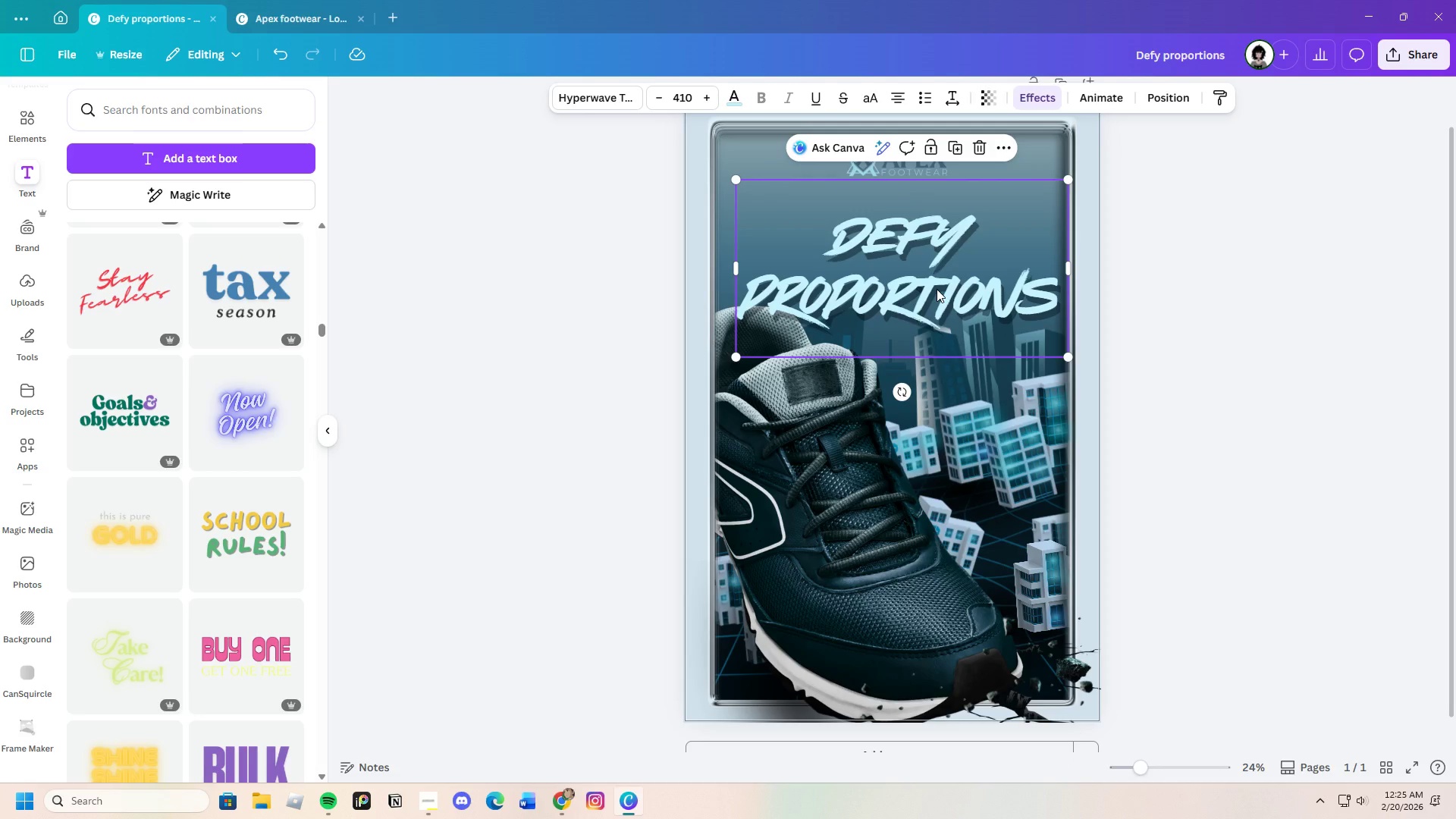 
mouse_move([215, 495])
 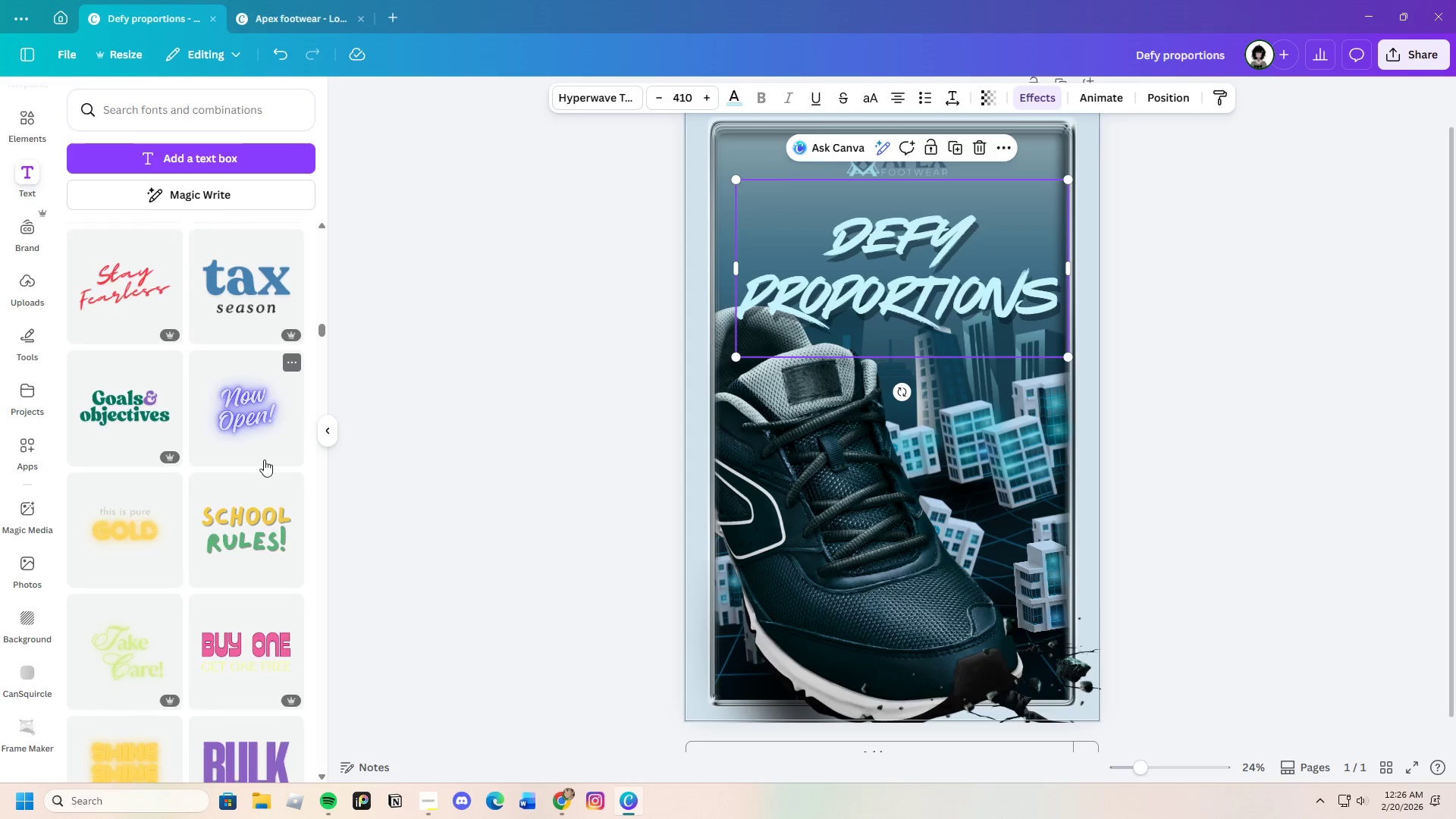 
scroll: coordinate [266, 497], scroll_direction: down, amount: 22.0
 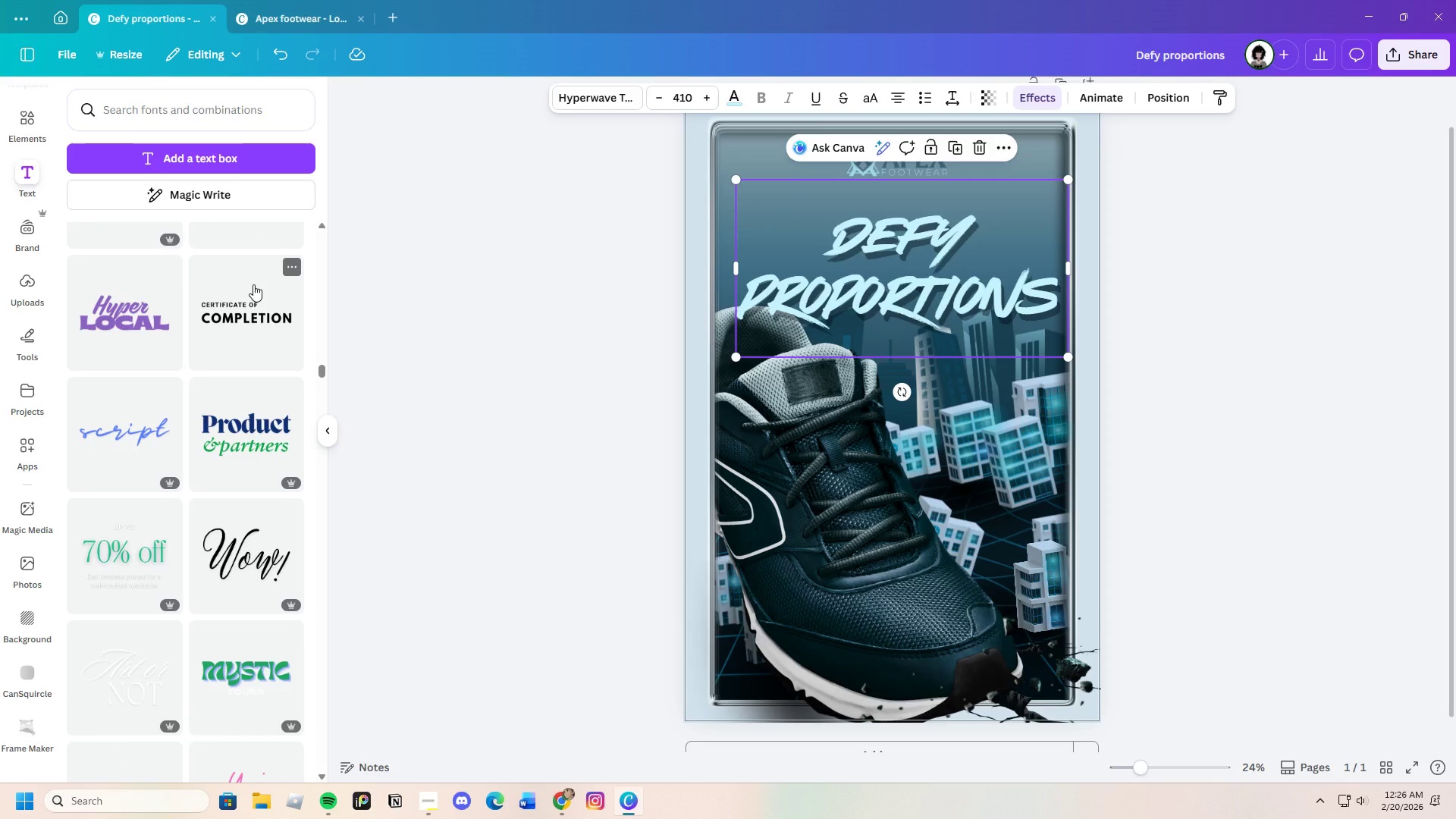 
wait(19.18)
 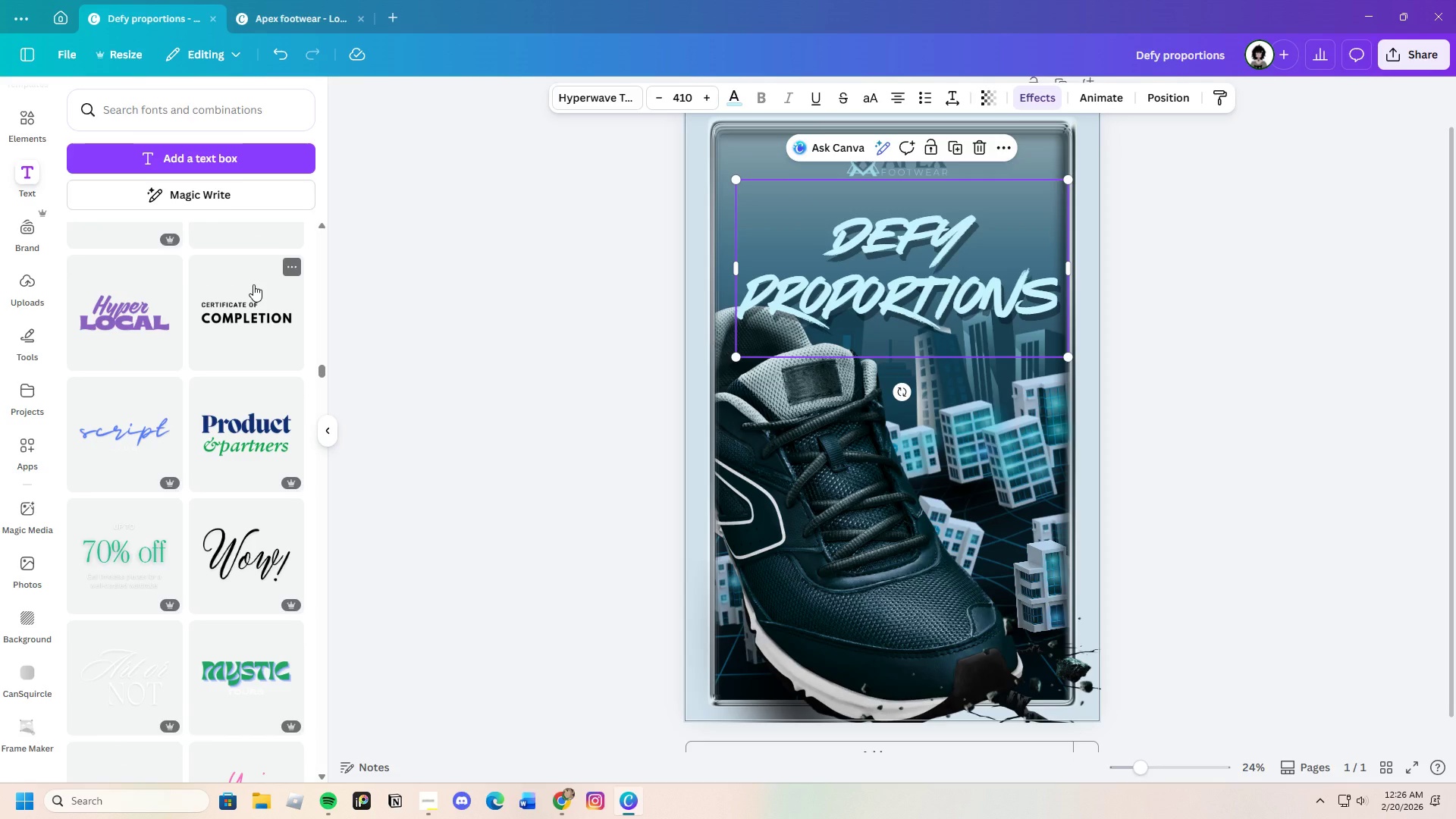 
left_click([998, 334])
 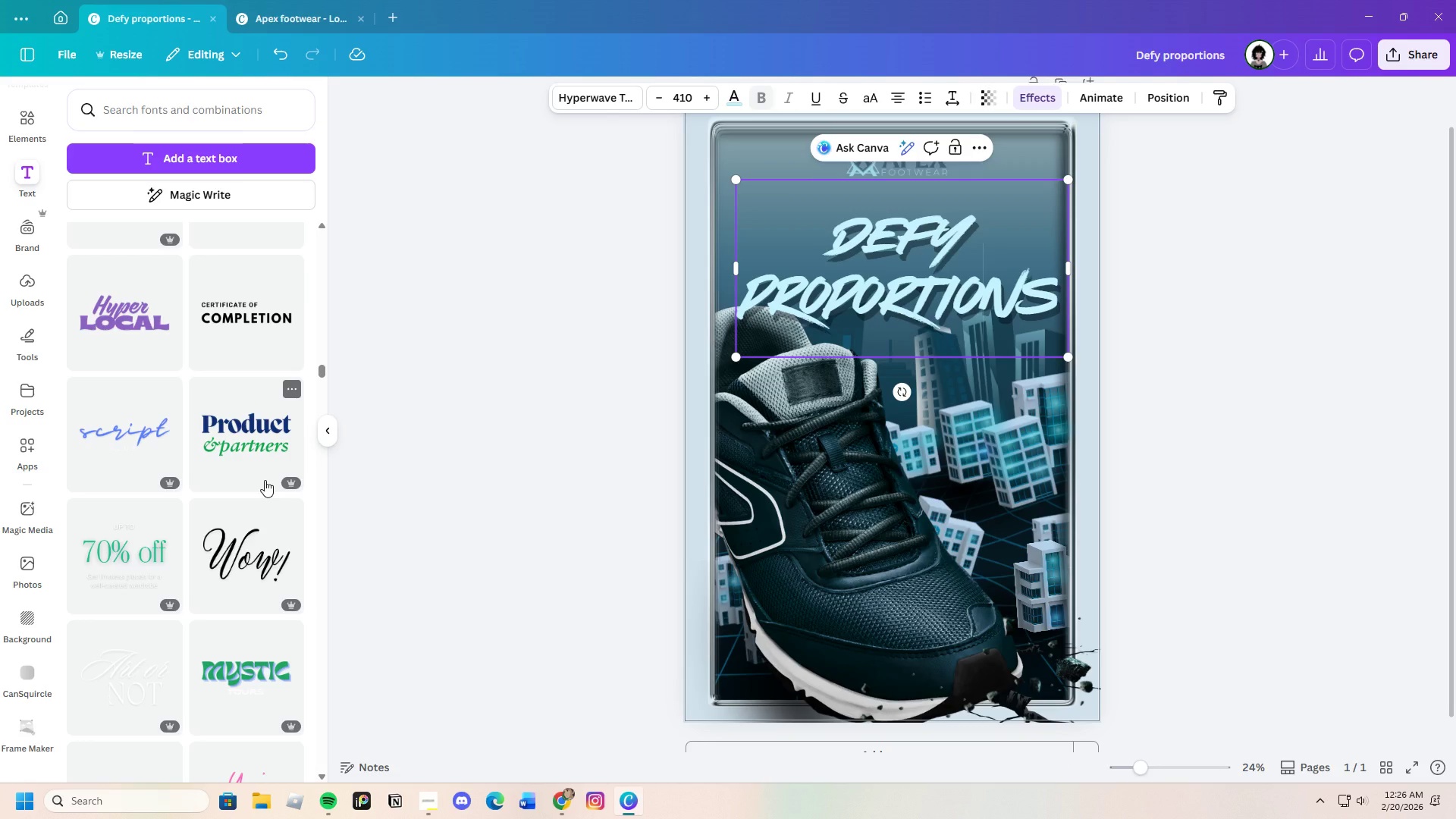 
left_click([241, 320])
 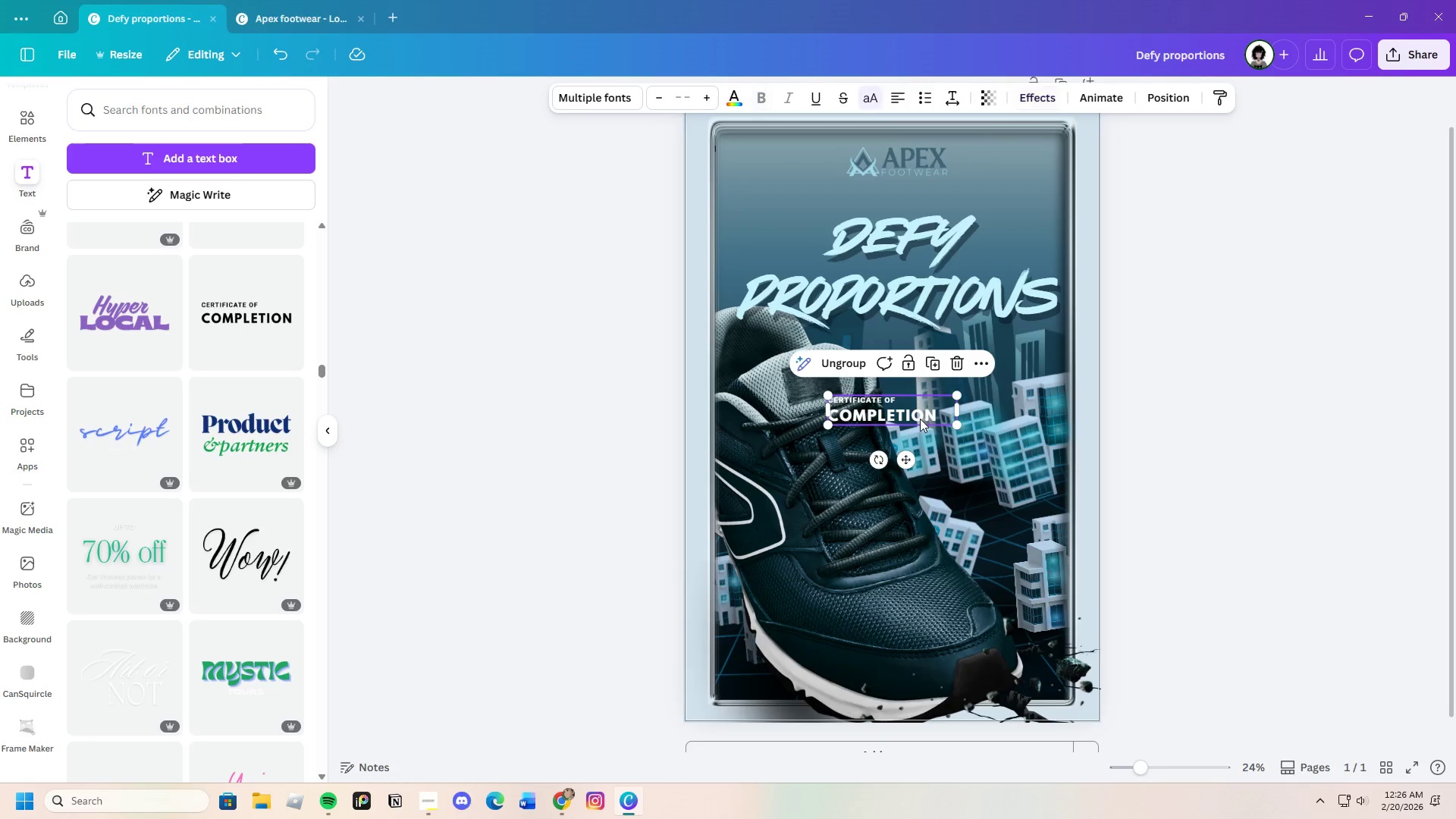 
left_click_drag(start_coordinate=[920, 419], to_coordinate=[917, 437])
 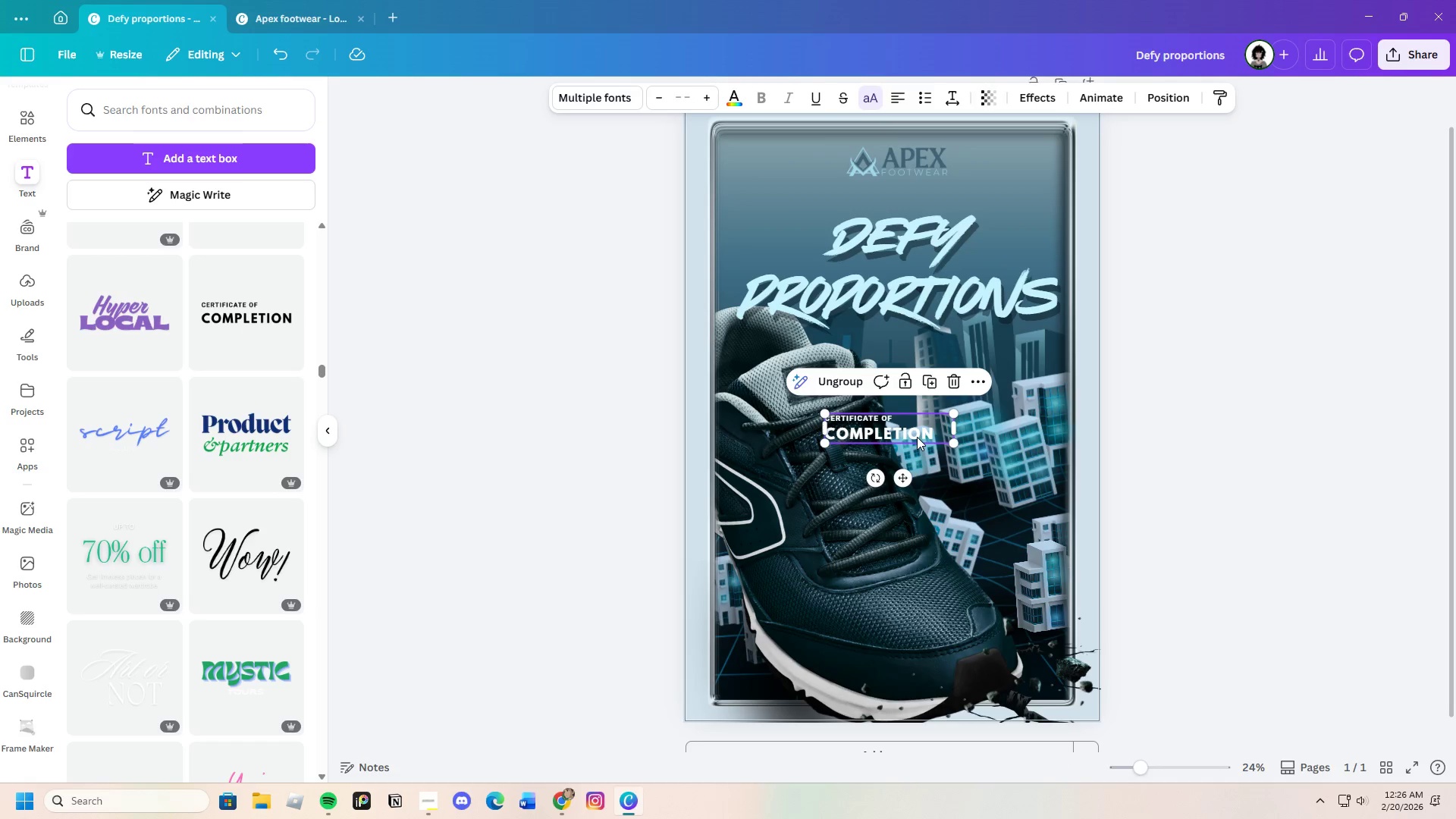 
left_click([917, 437])
 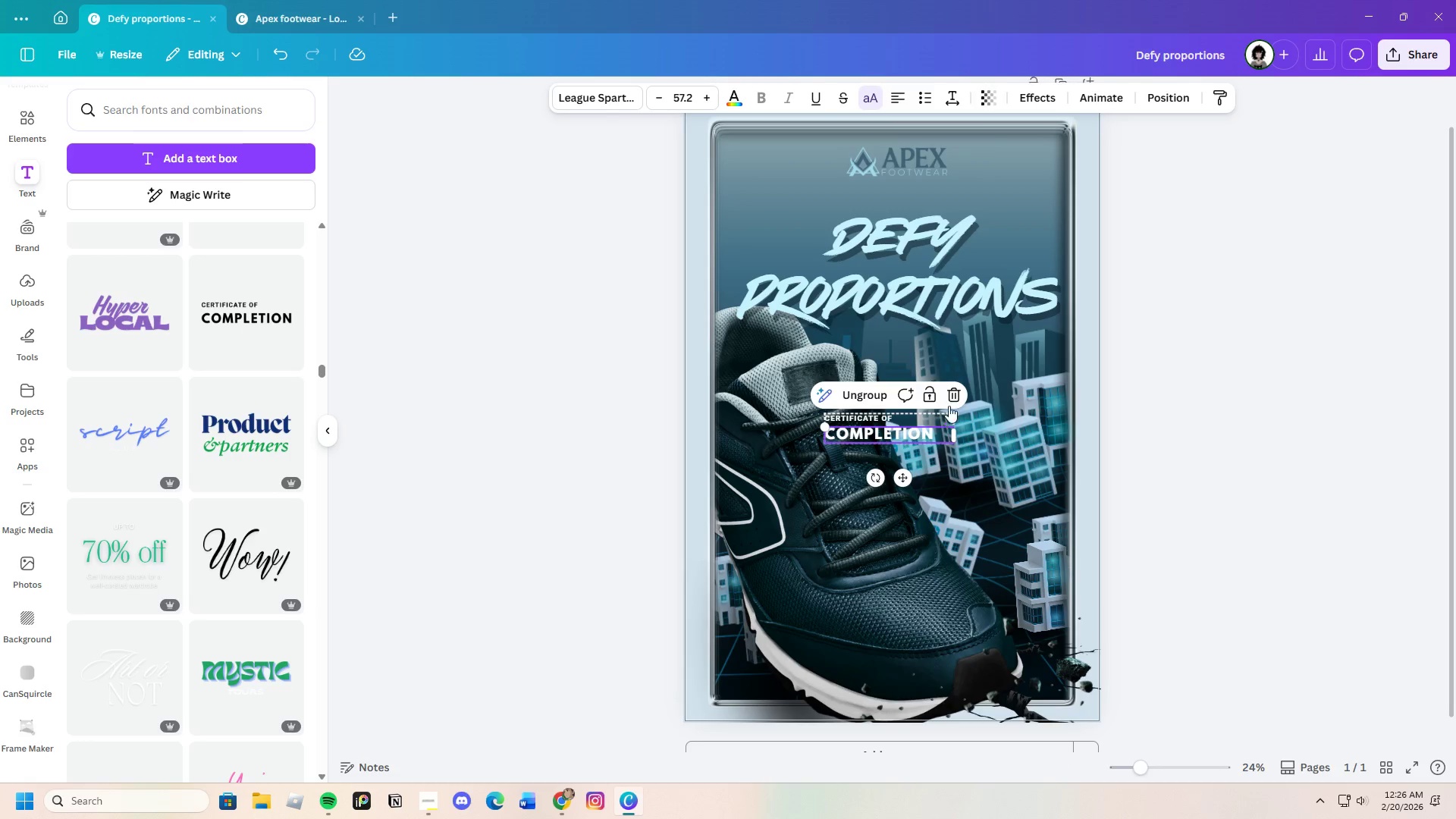 
left_click([951, 395])
 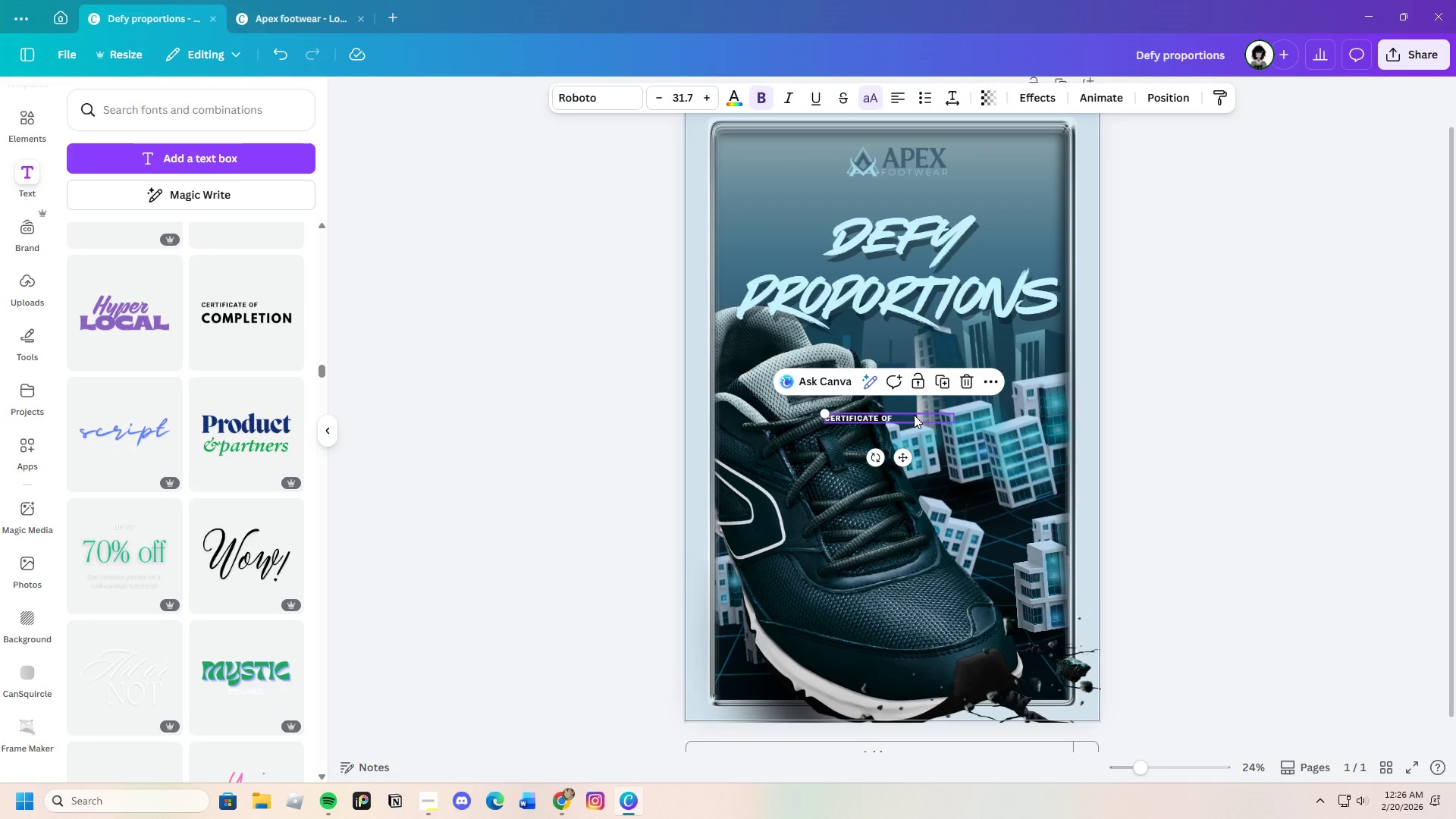 
left_click([914, 416])
 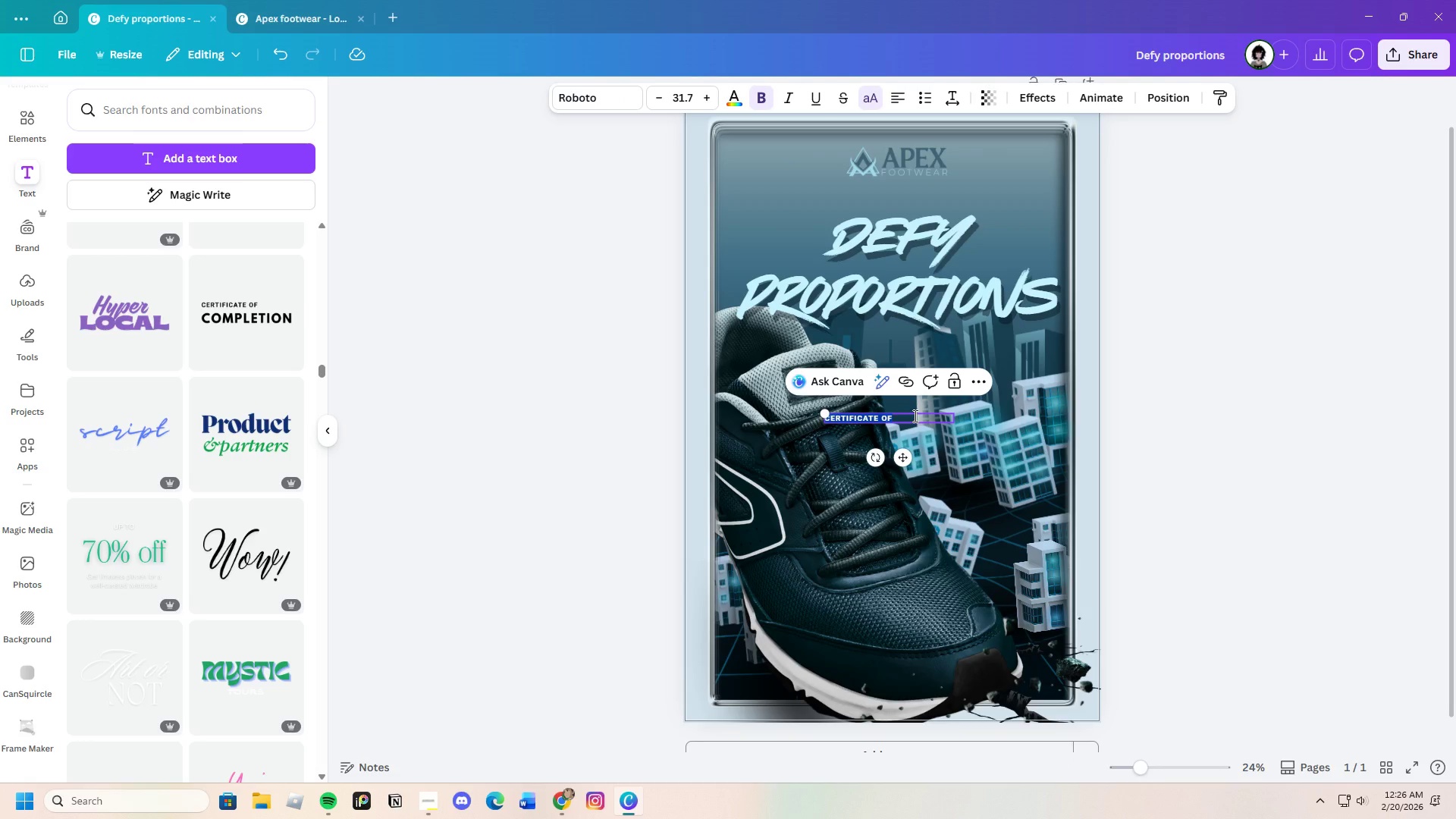 
key(Backspace)
type(LImited edition launch I )
 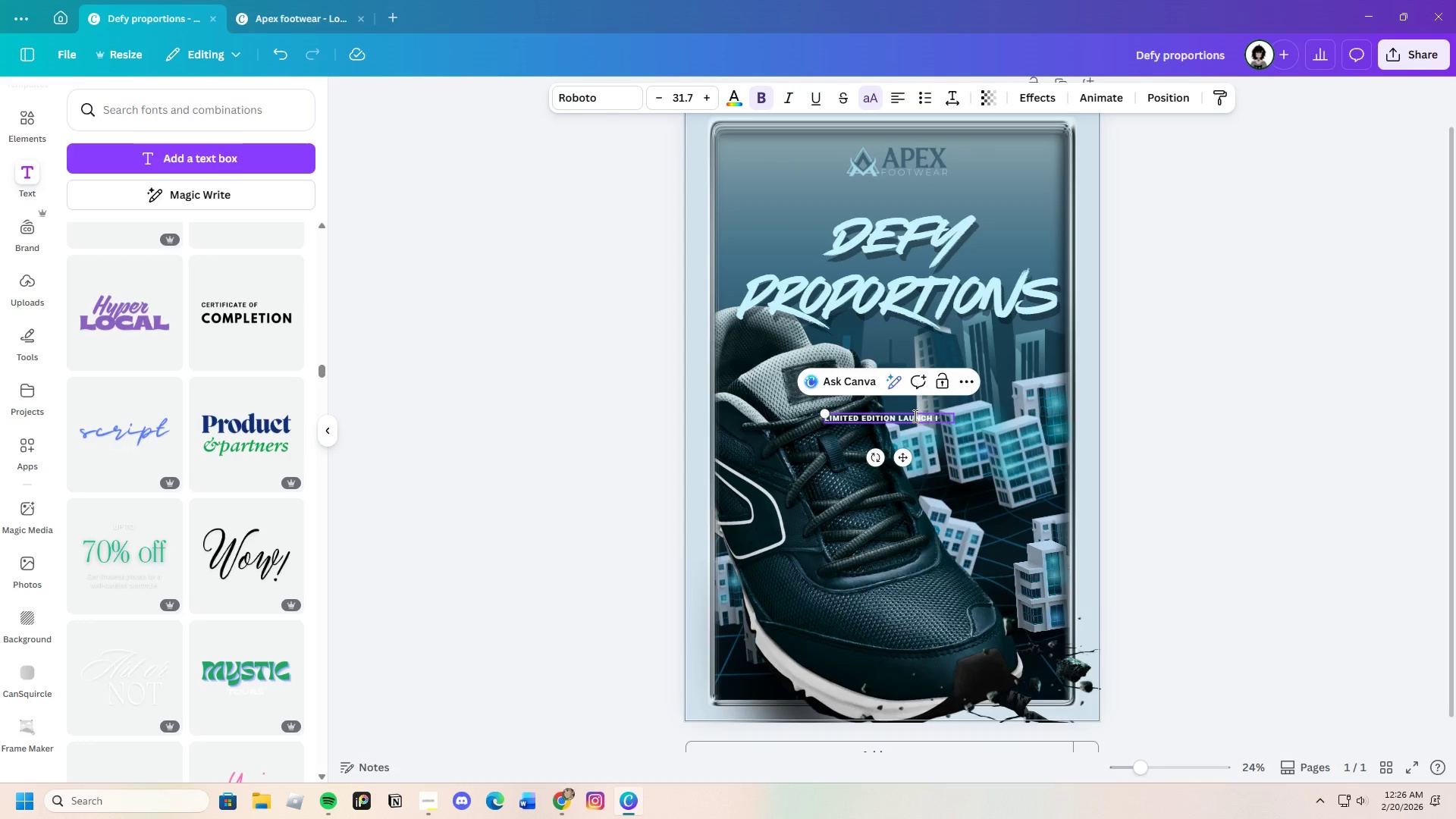 
type(october 26th i )
 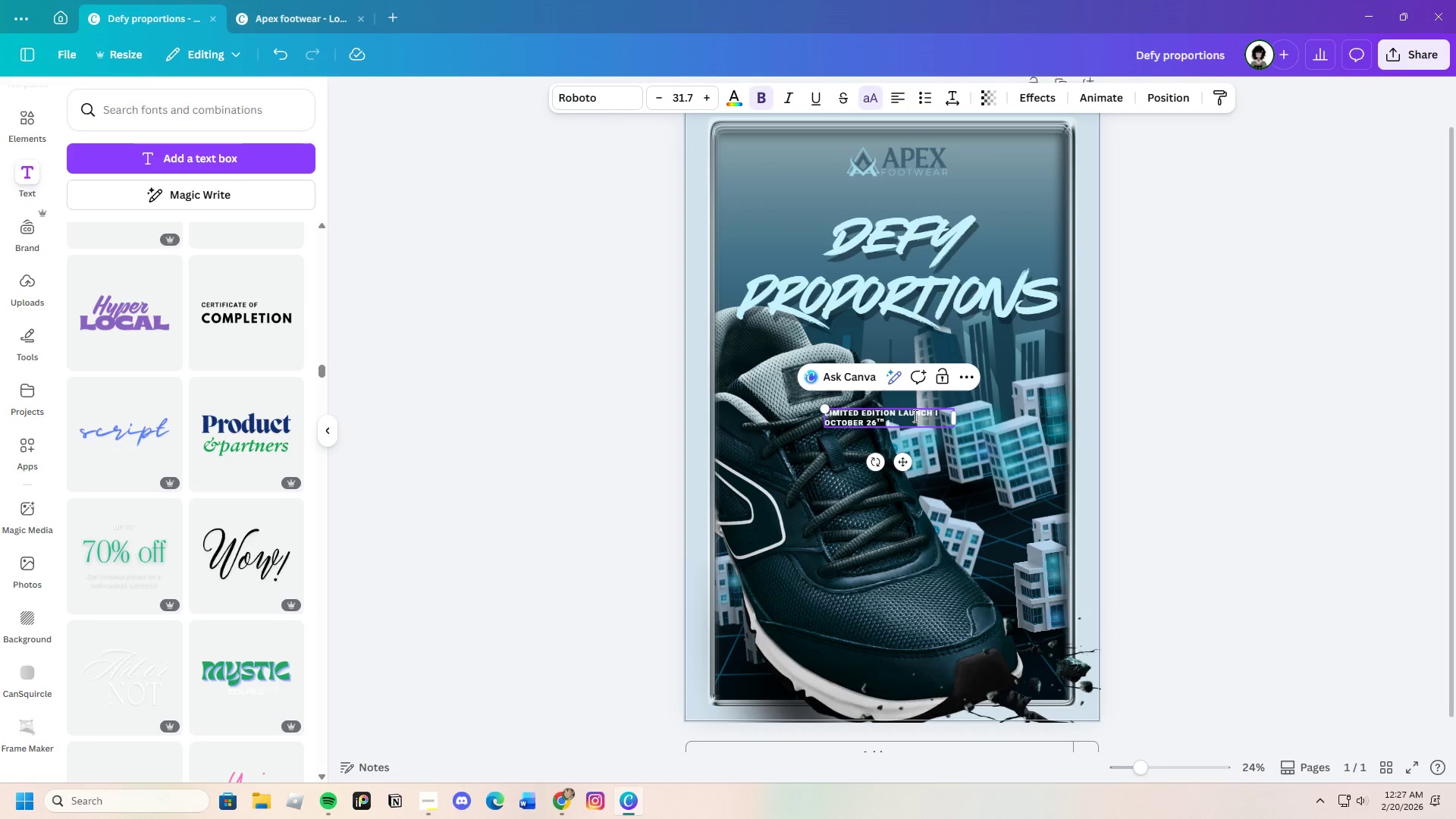 
wait(18.72)
 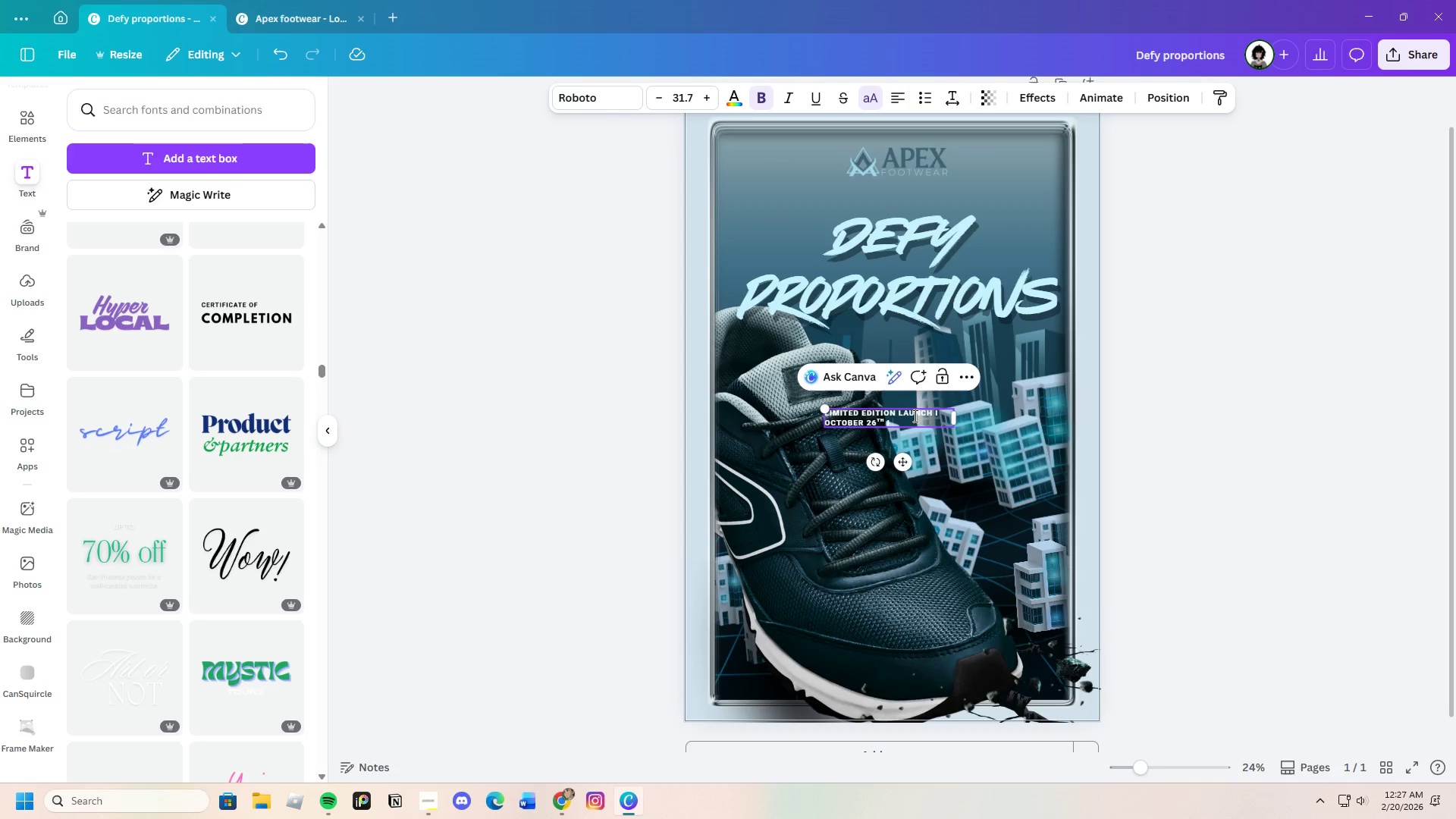 
type(po)
key(Backspace)
type(ine brook)
 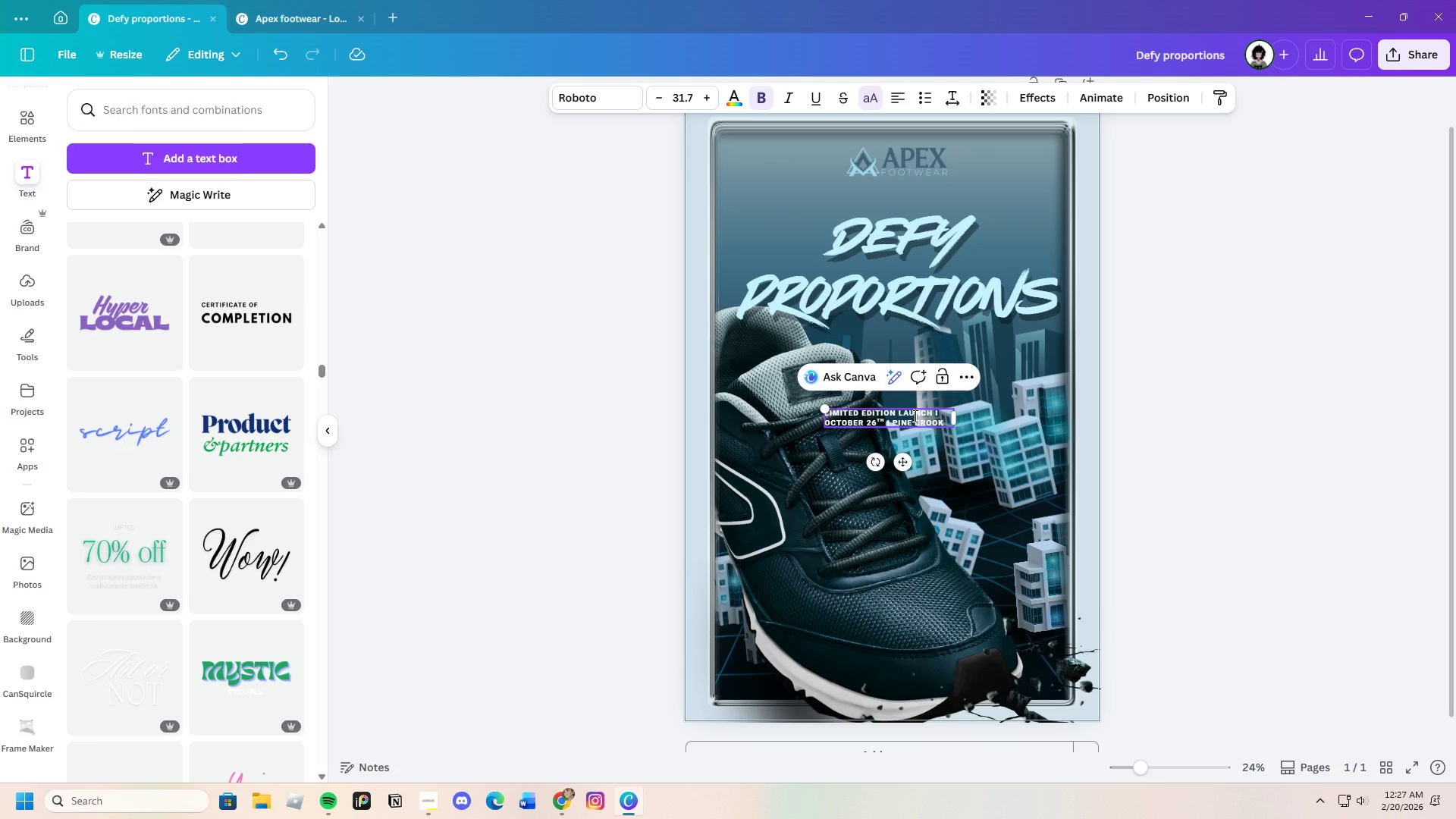 
type(, nj usa 0708)
 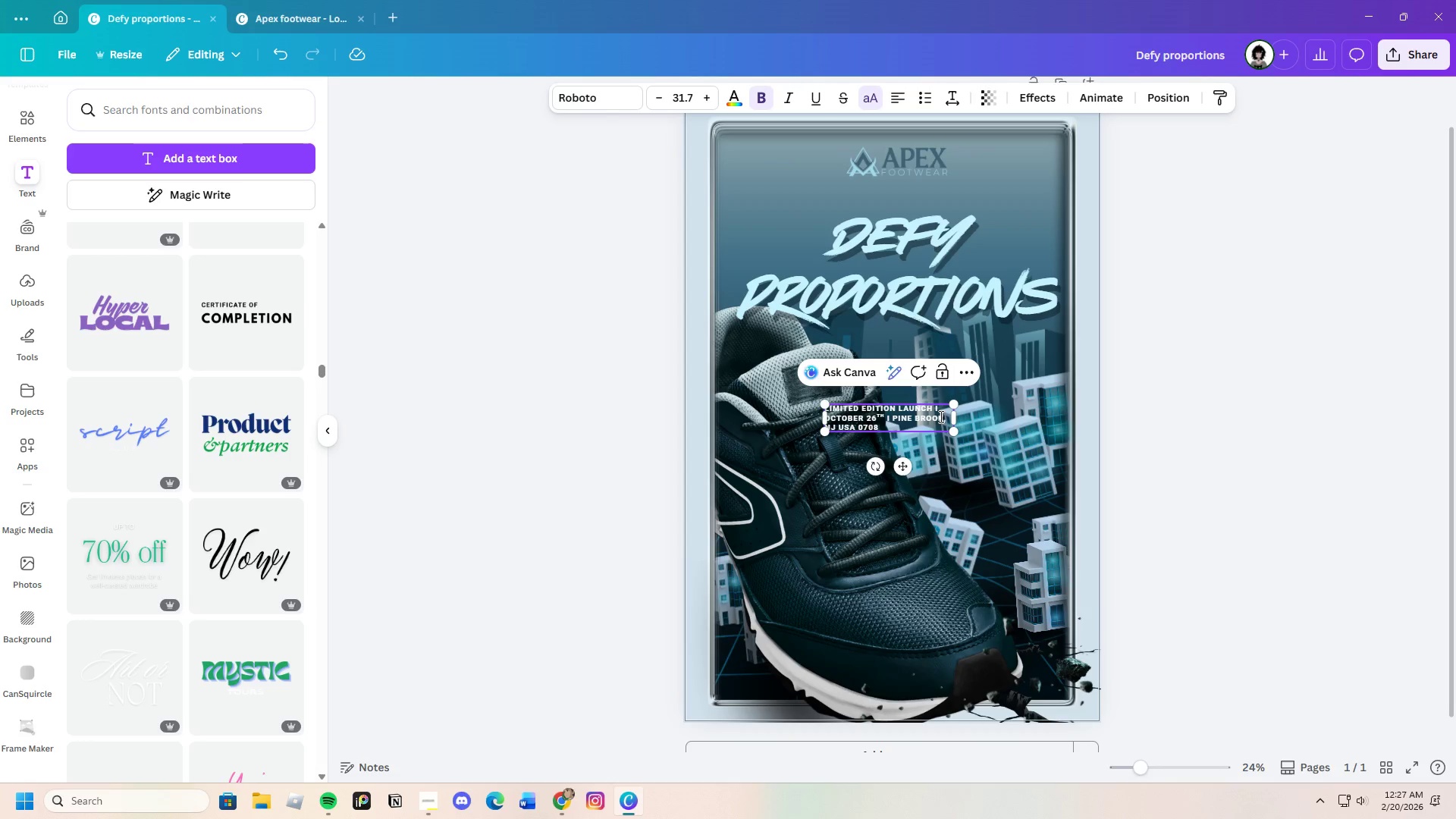 
wait(5.19)
 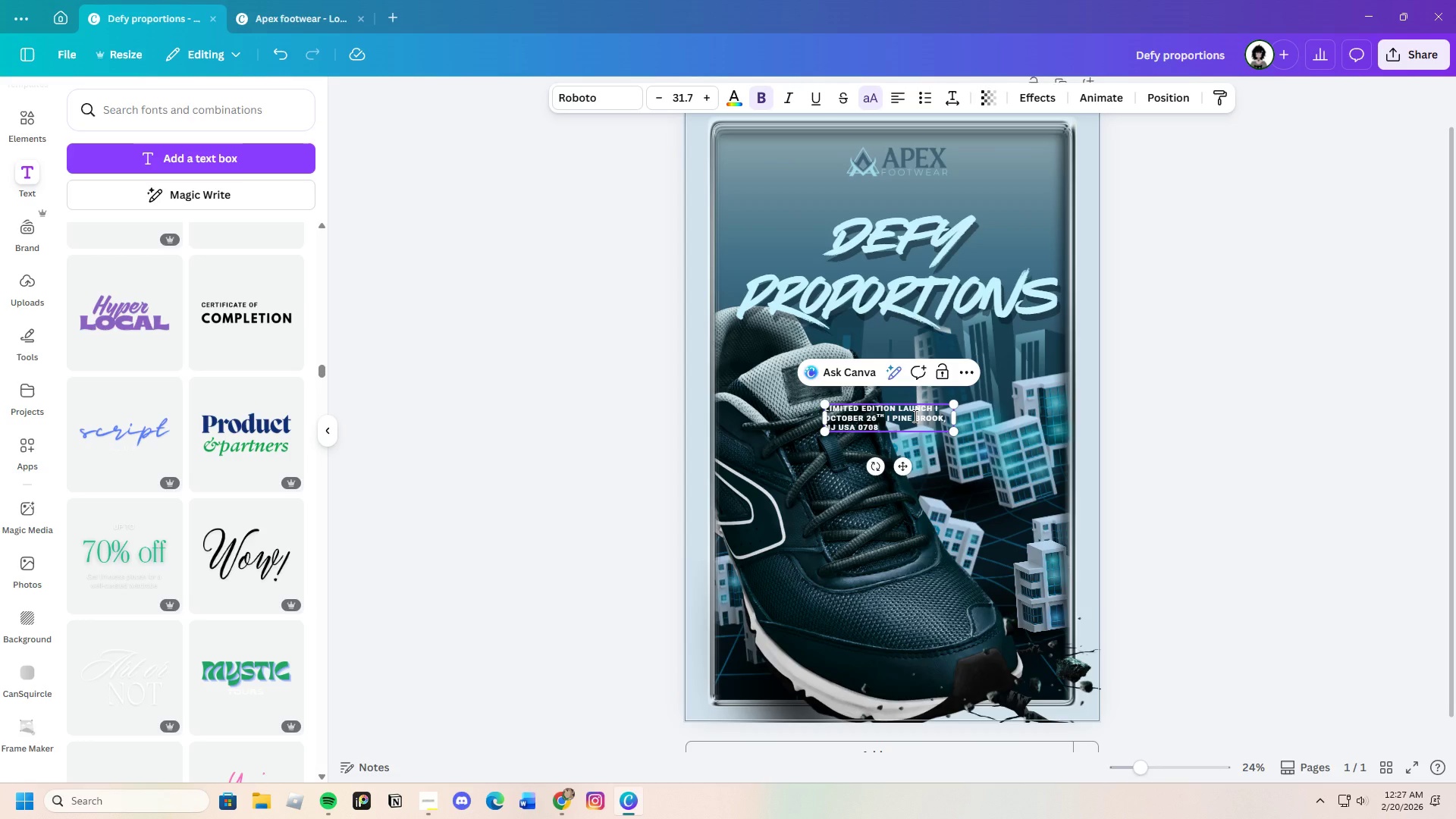 
left_click_drag(start_coordinate=[959, 422], to_coordinate=[1144, 422])
 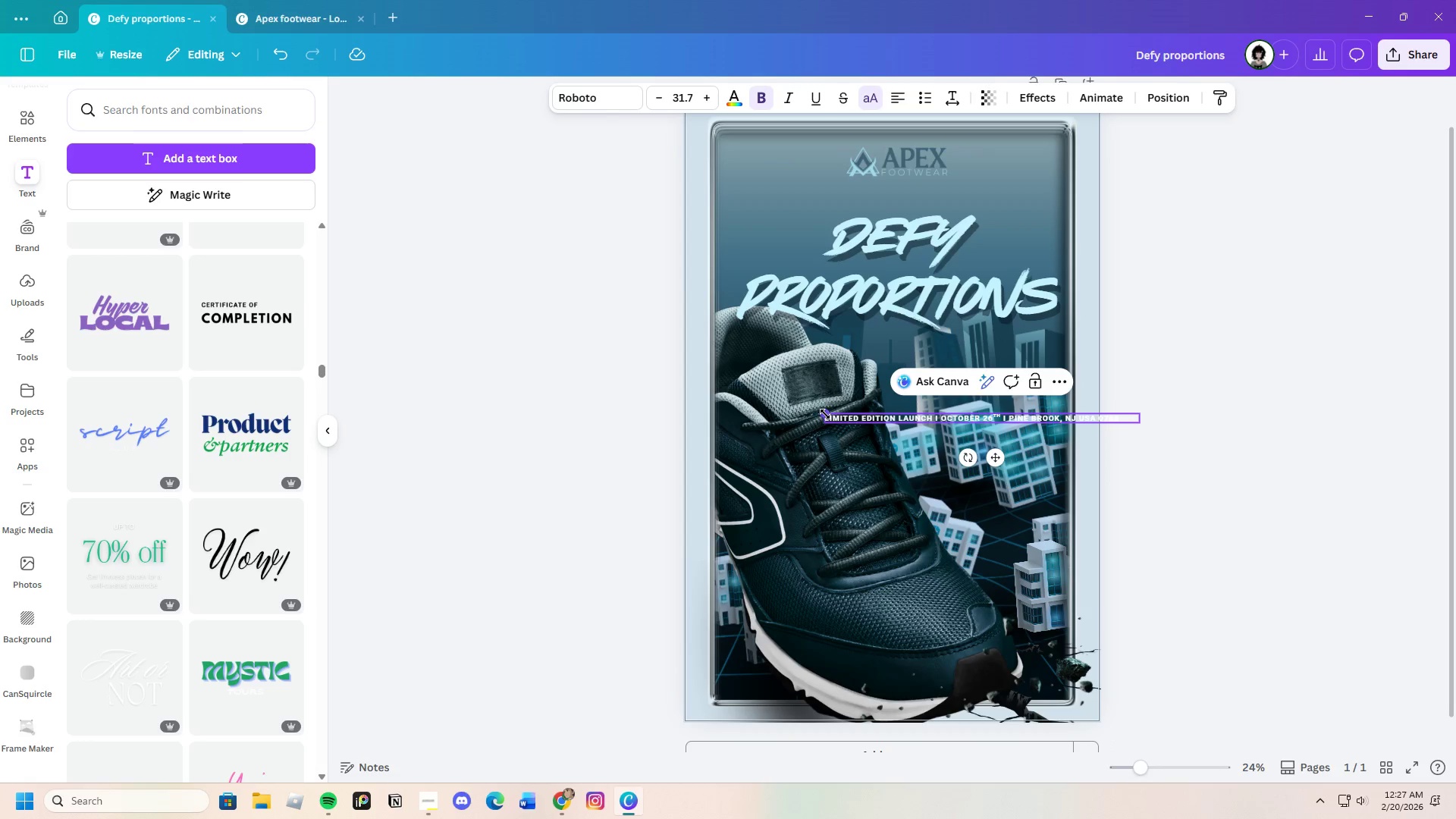 
left_click_drag(start_coordinate=[827, 413], to_coordinate=[771, 362])
 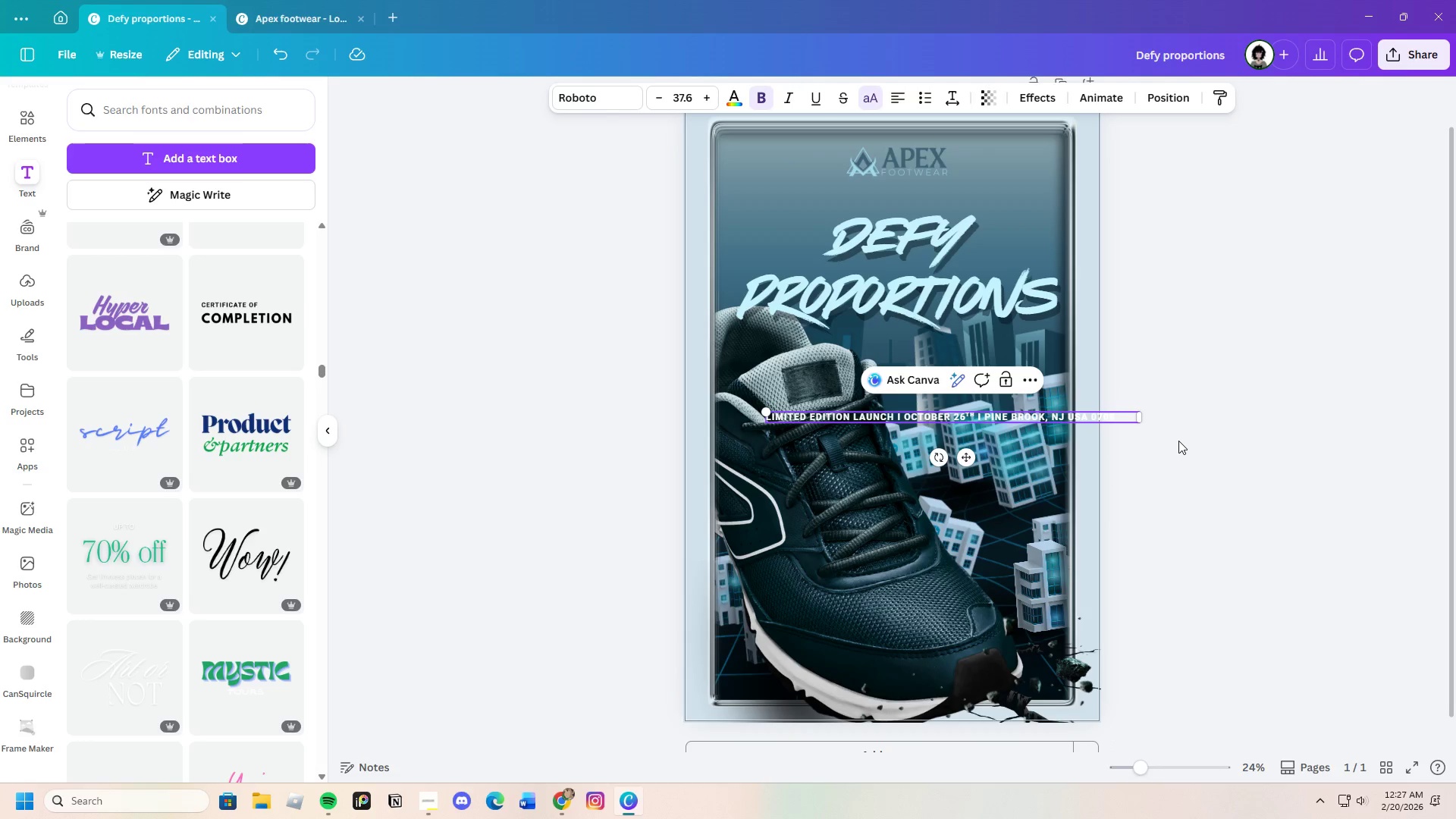 
left_click([1181, 441])
 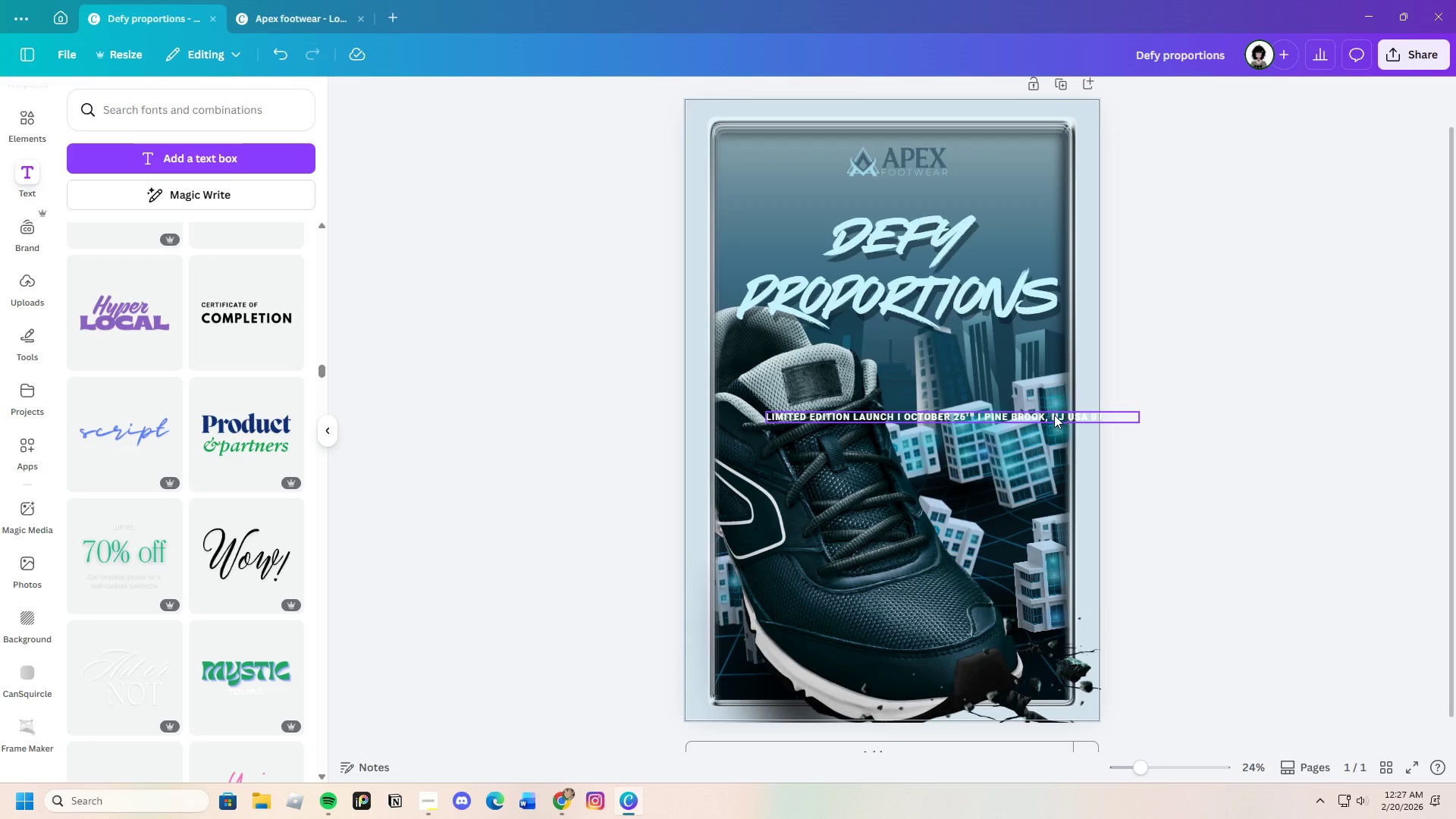 
left_click_drag(start_coordinate=[1054, 415], to_coordinate=[1015, 343])
 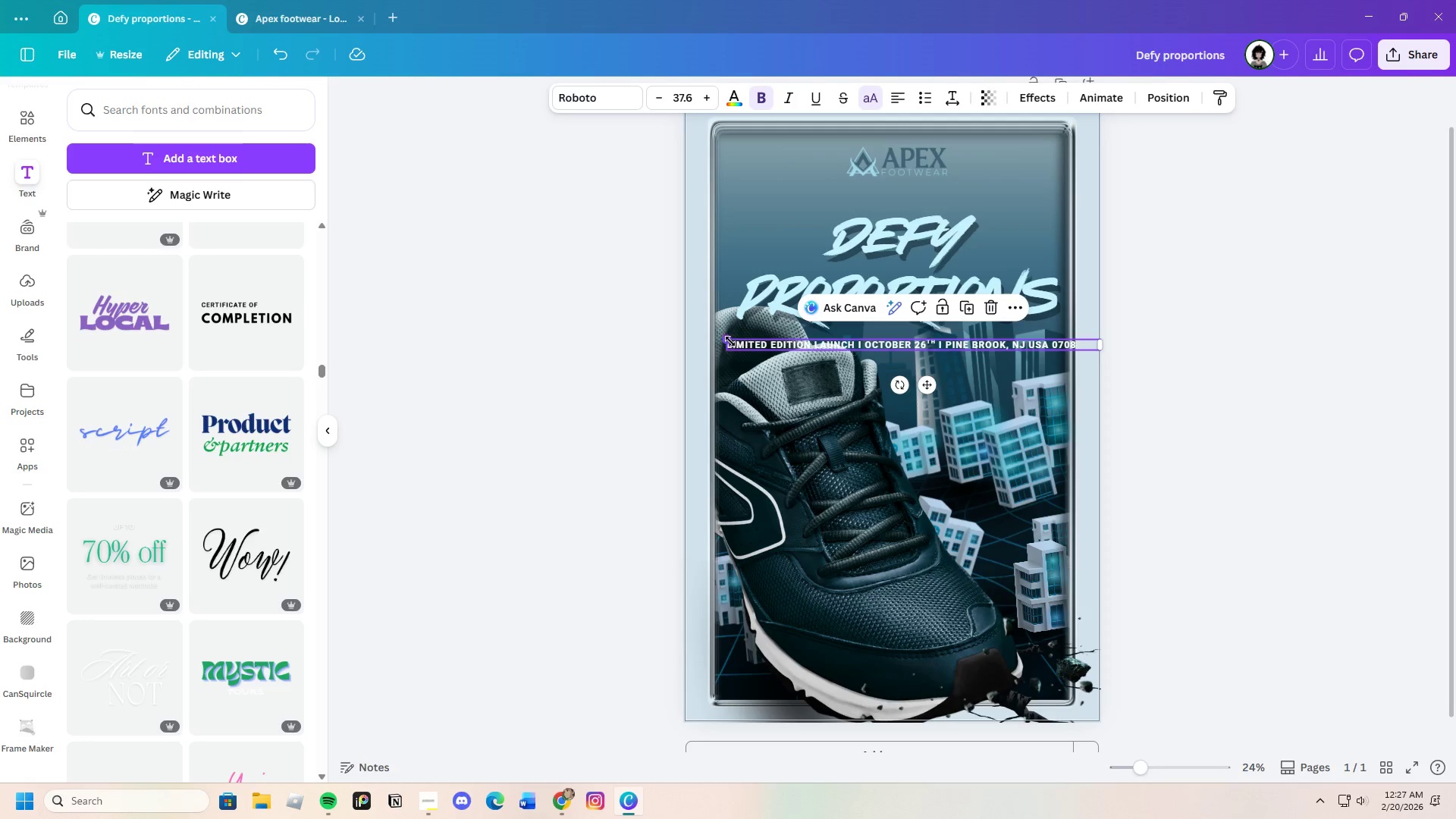 
left_click_drag(start_coordinate=[730, 340], to_coordinate=[745, 356])
 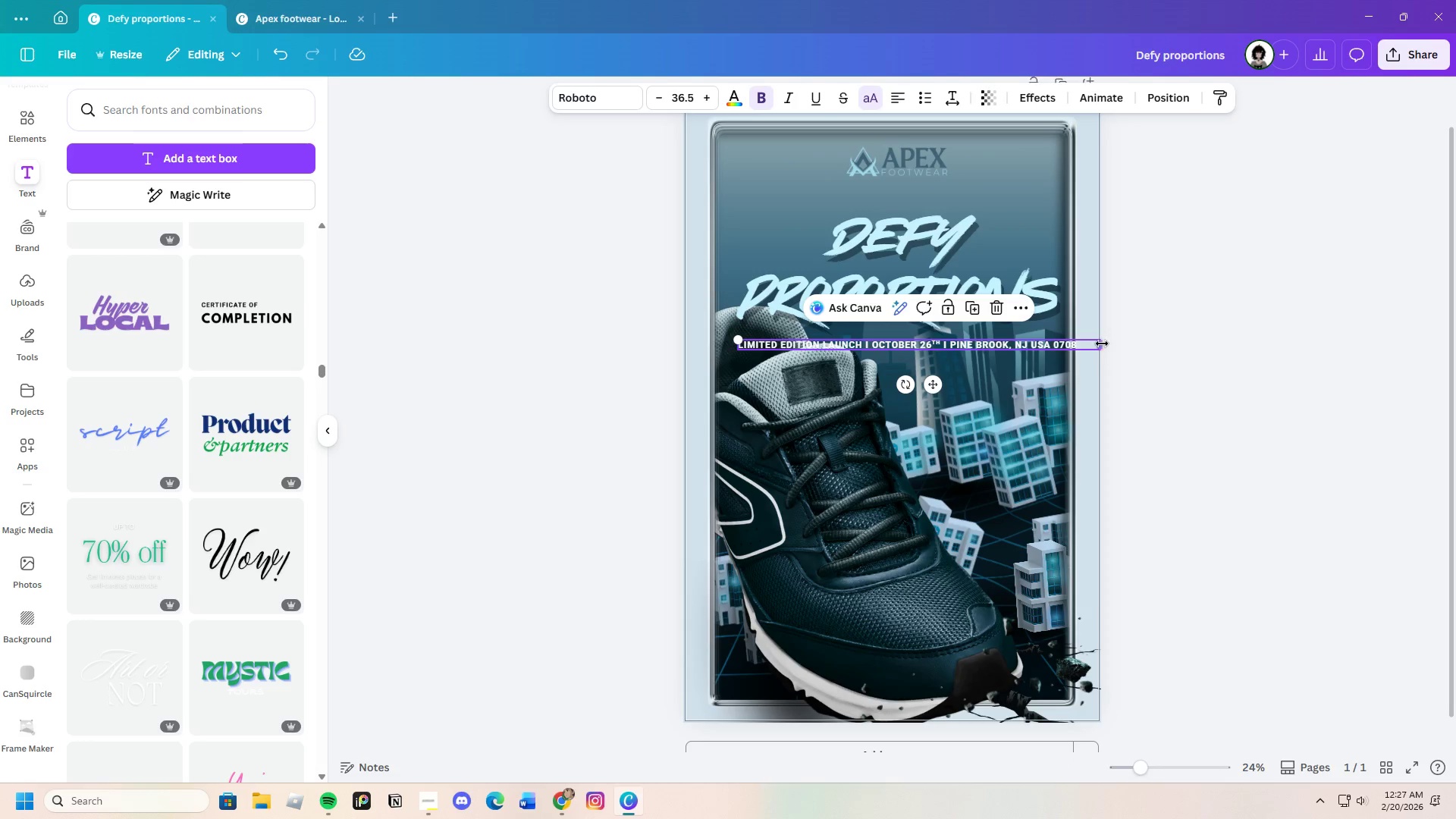 
left_click_drag(start_coordinate=[1102, 344], to_coordinate=[884, 344])
 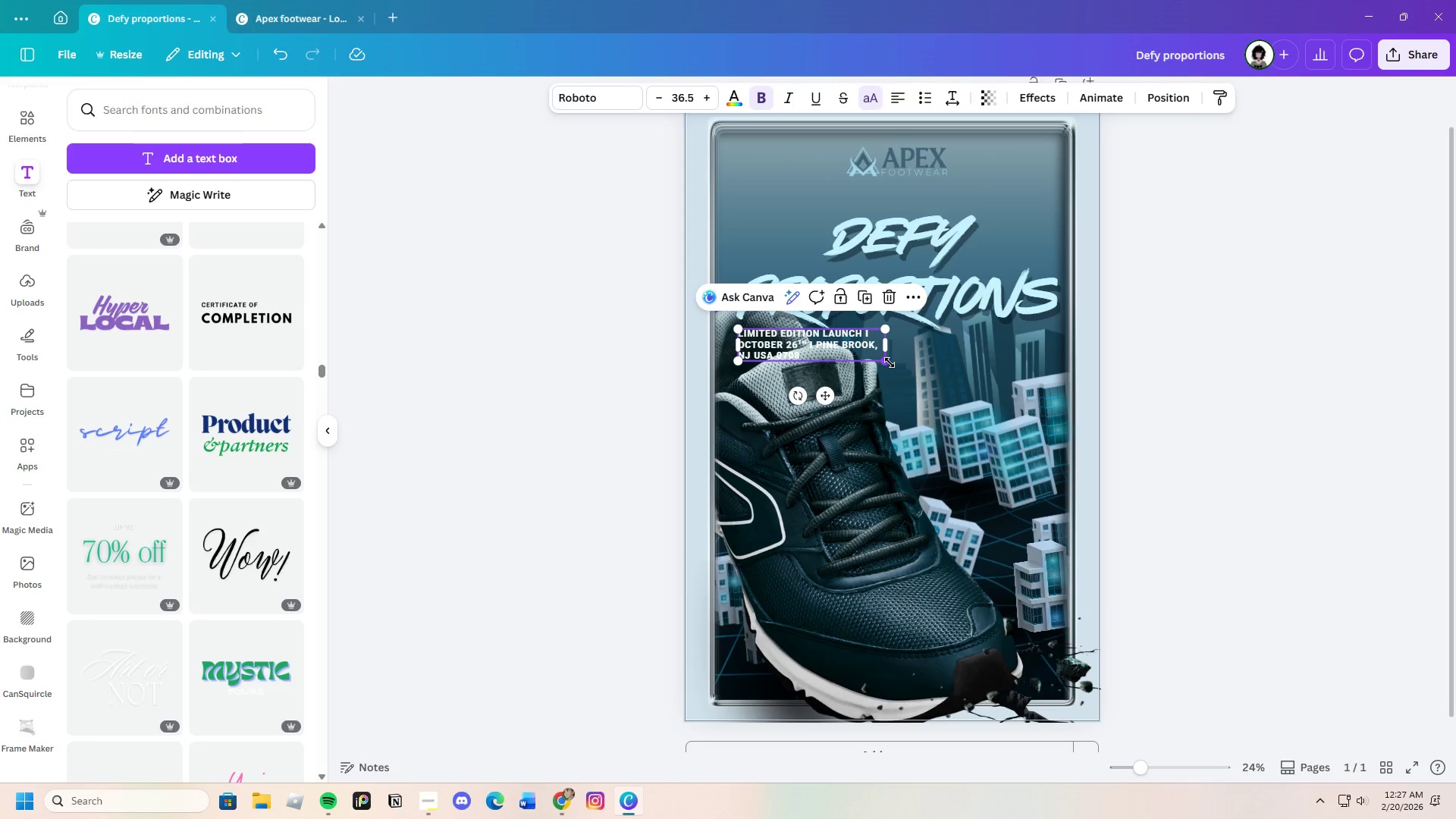 
left_click_drag(start_coordinate=[890, 362], to_coordinate=[971, 400])
 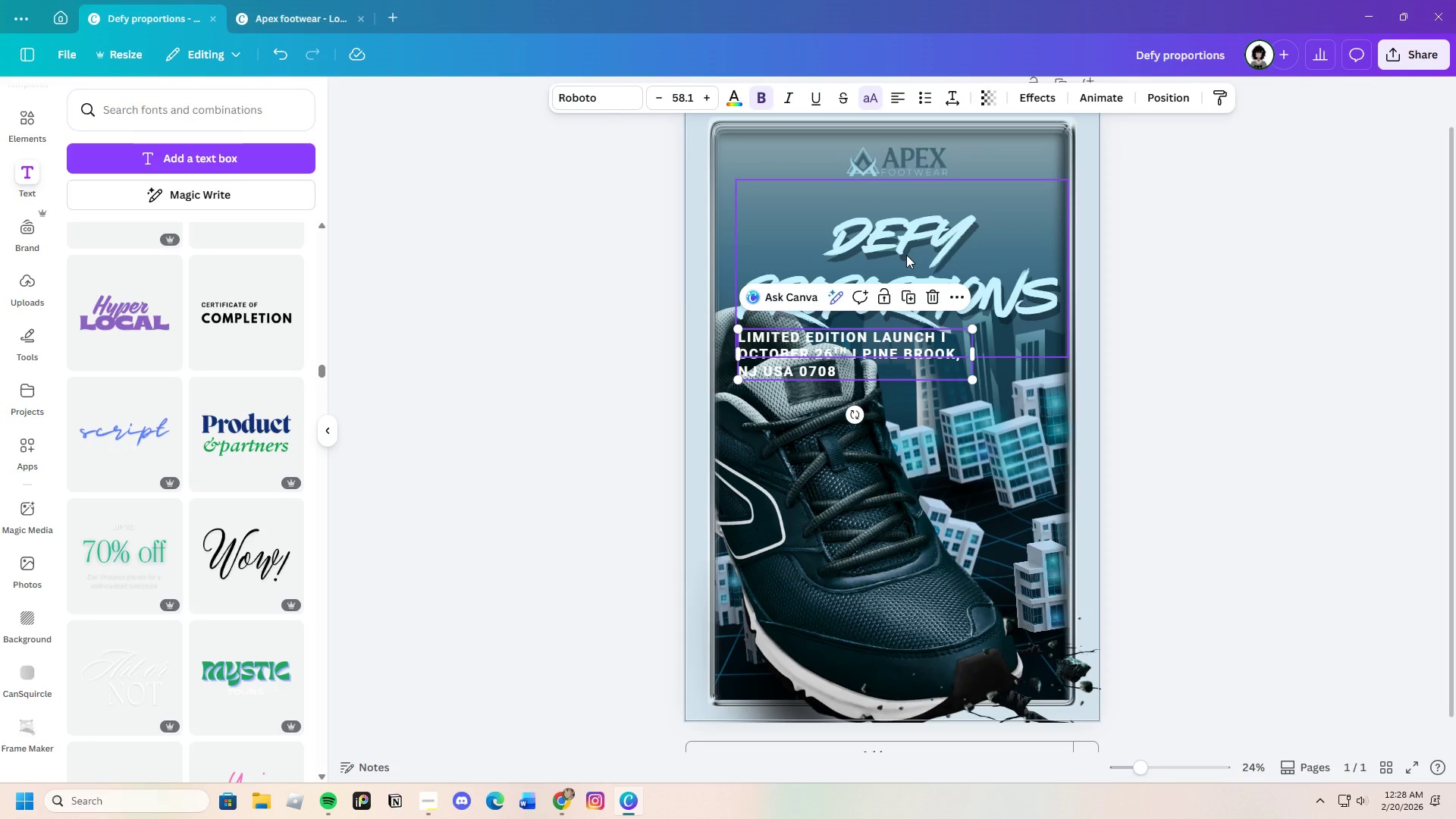 
wait(7.89)
 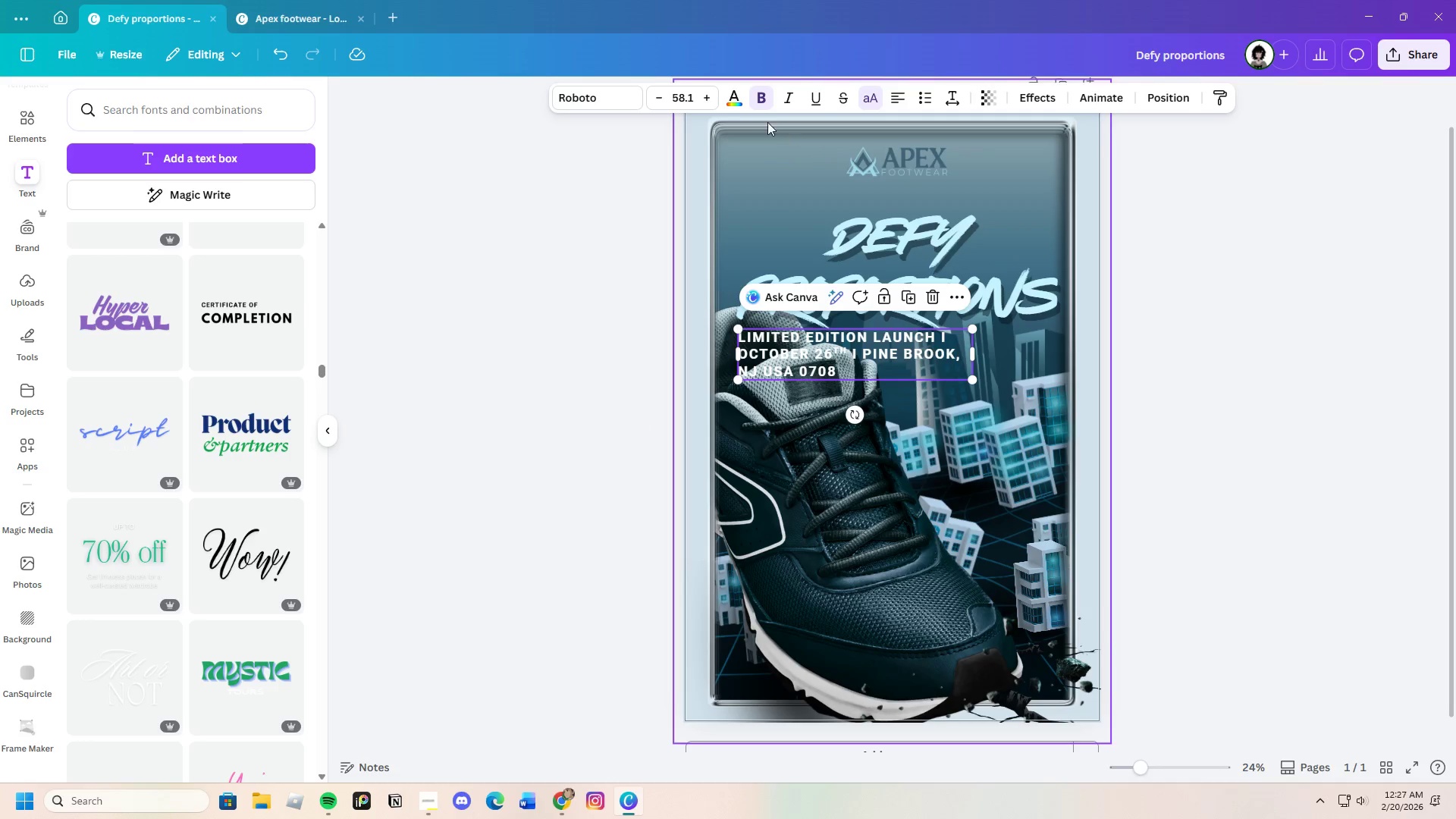 
left_click([735, 99])
 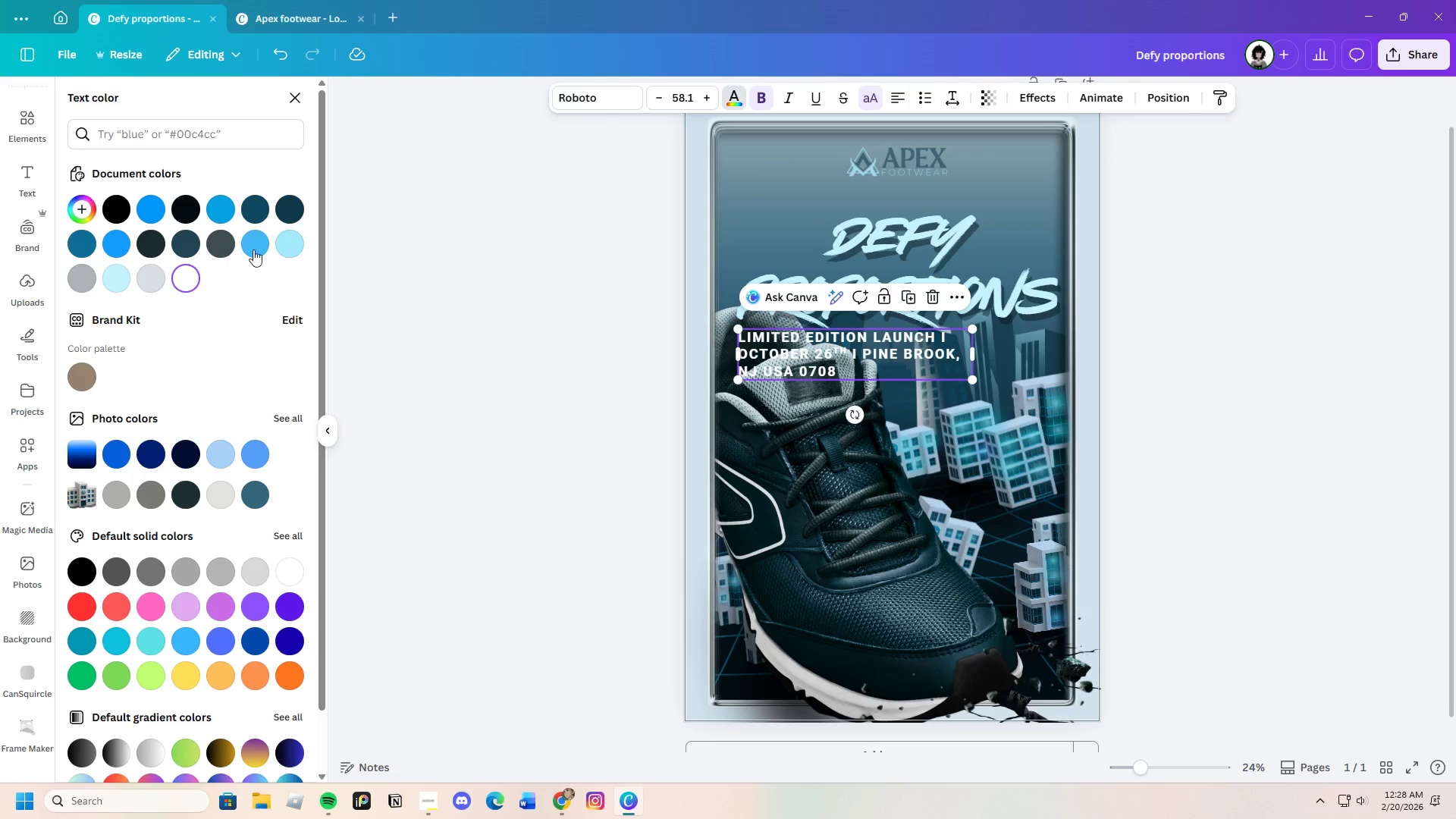 
left_click([299, 240])
 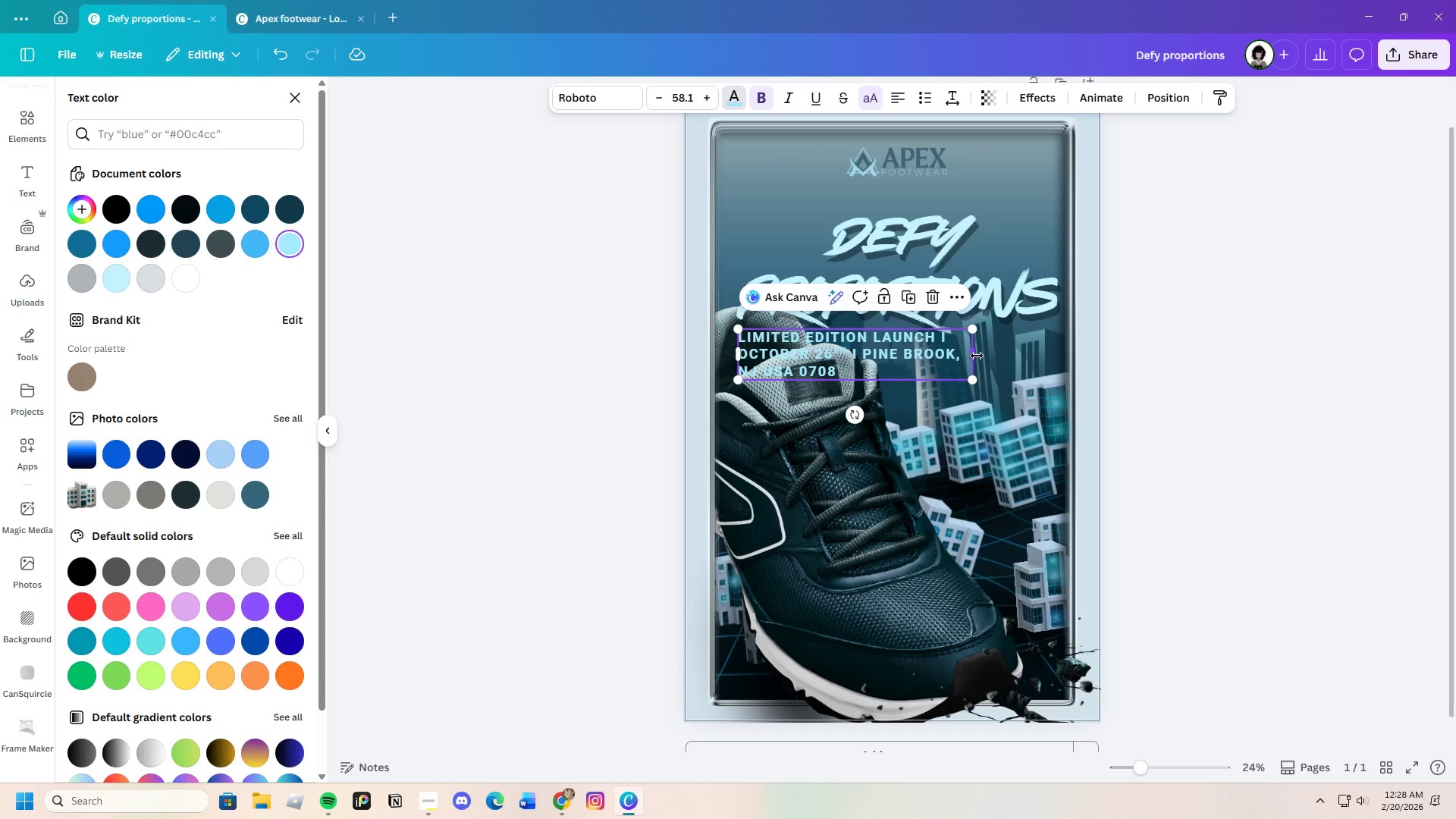 
left_click([1183, 400])
 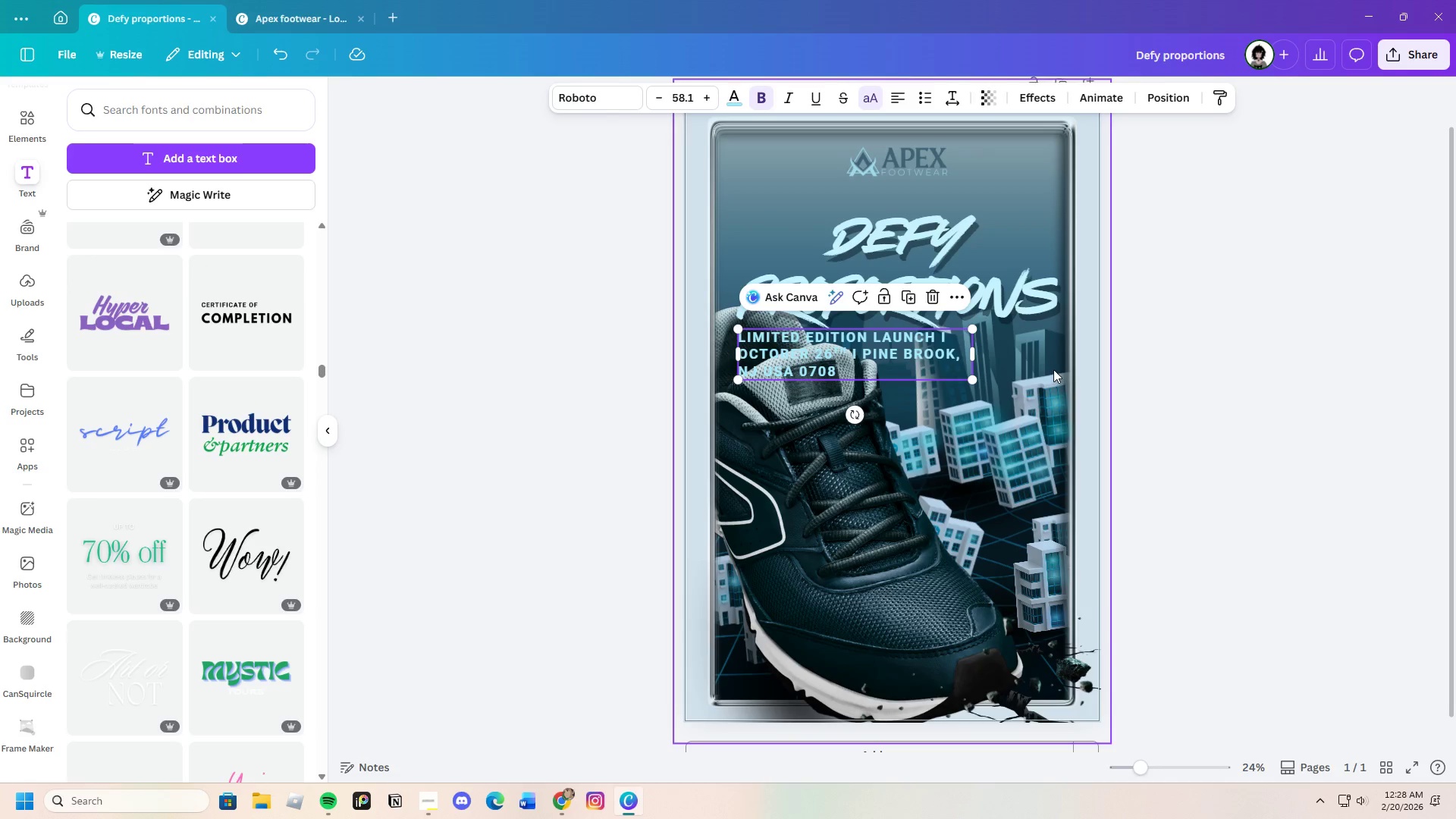 
left_click([1281, 414])
 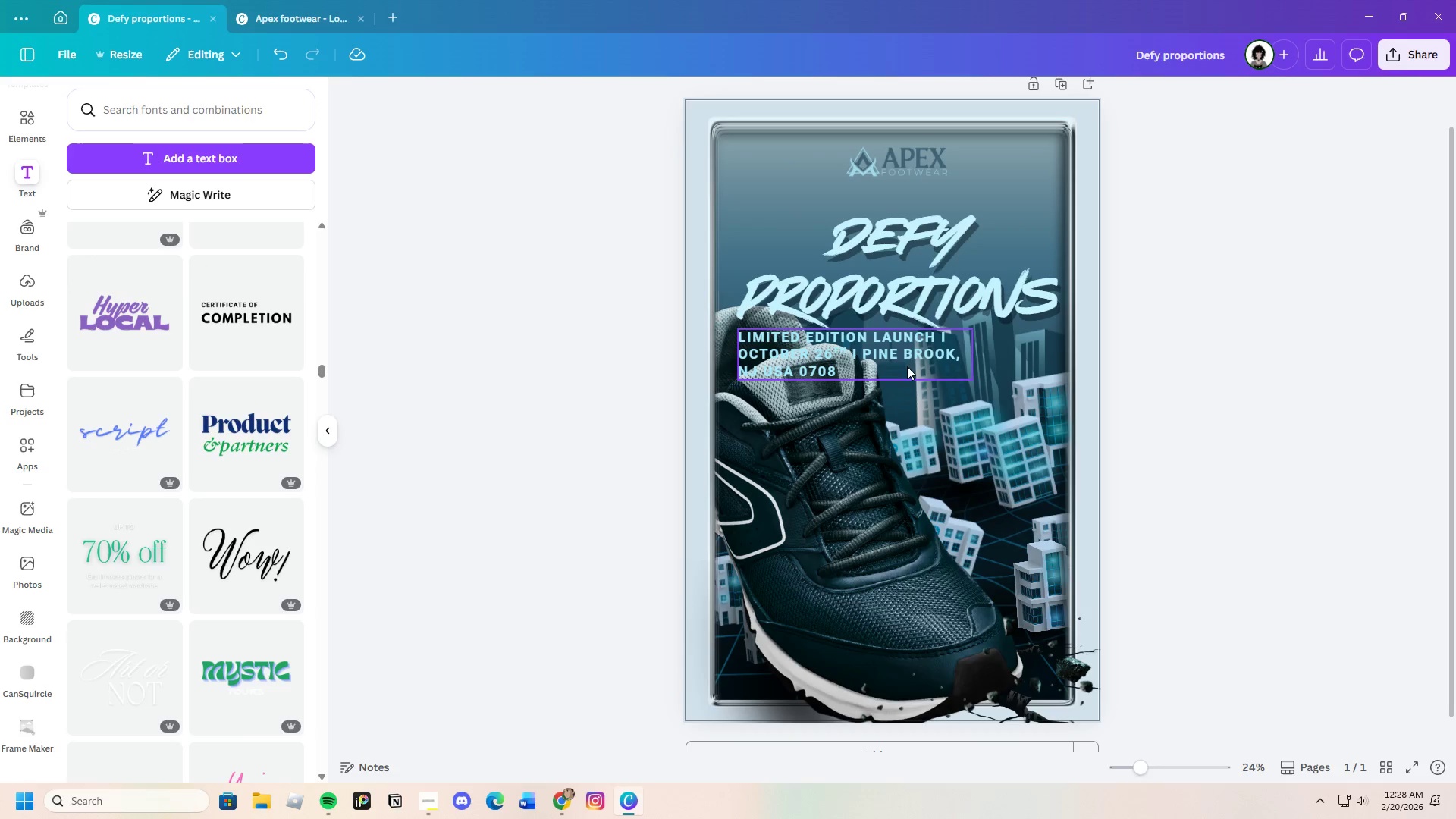 
left_click_drag(start_coordinate=[901, 356], to_coordinate=[942, 357])
 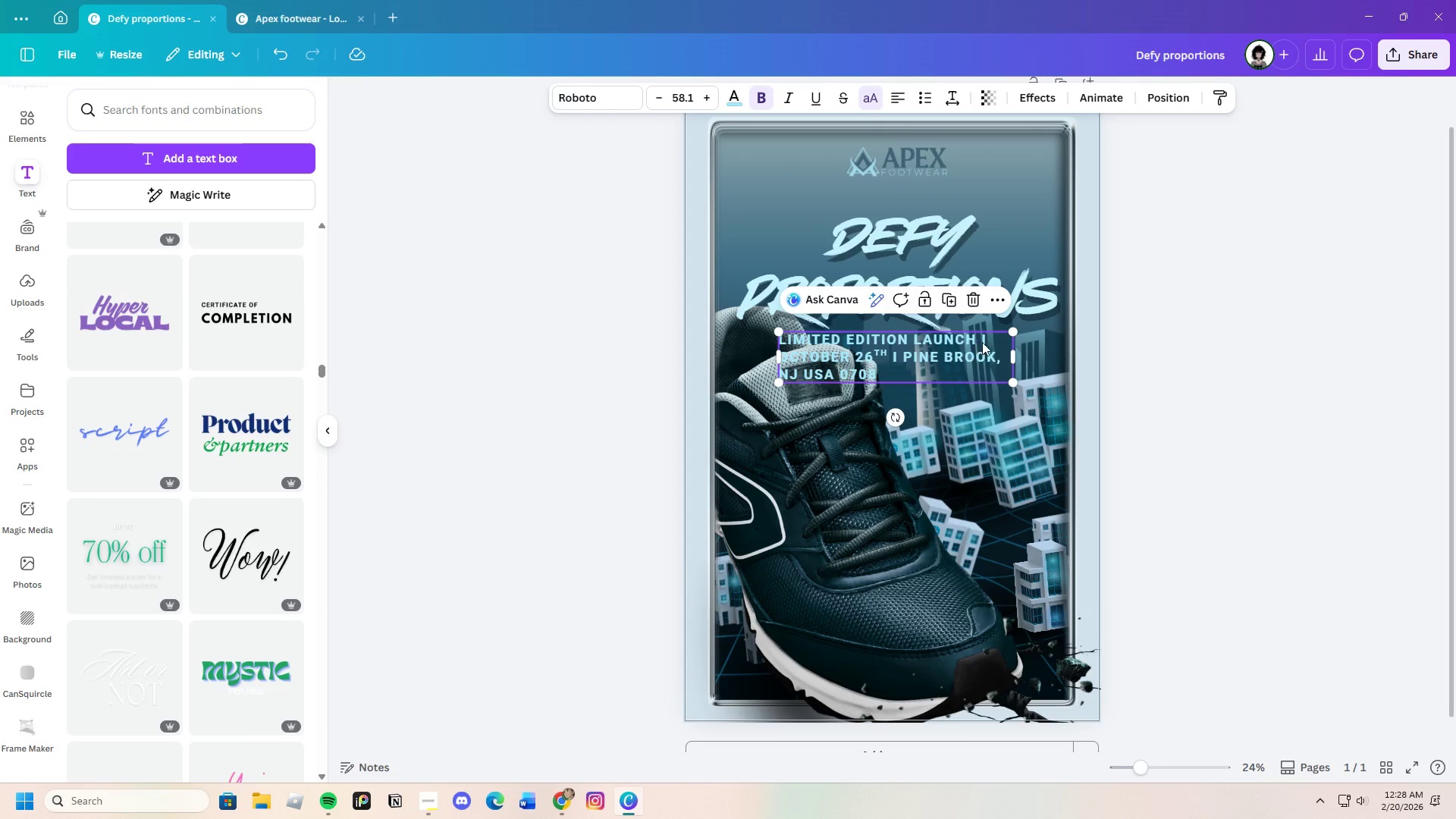 
left_click([990, 338])
 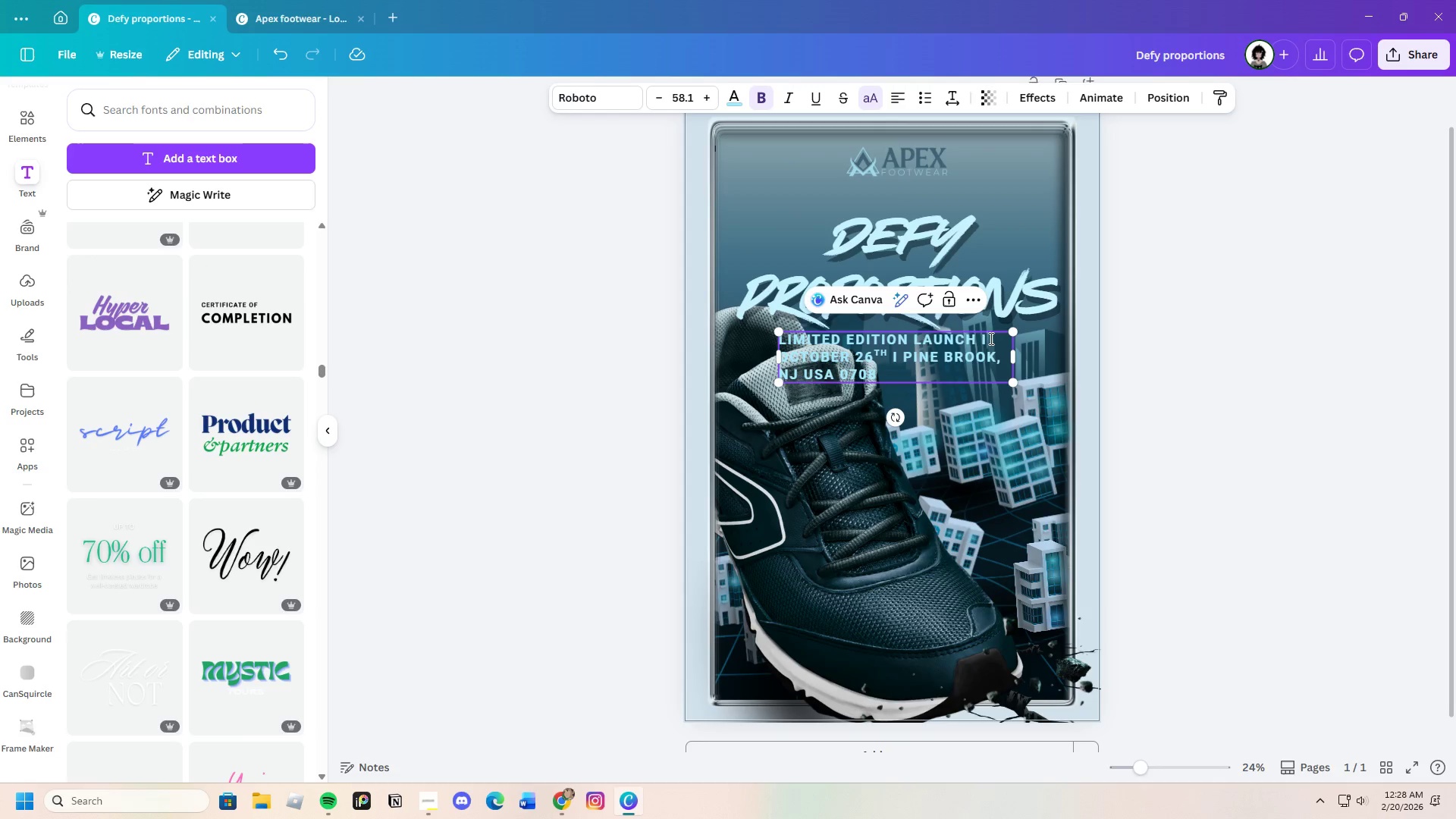 
left_click_drag(start_coordinate=[990, 338], to_coordinate=[780, 344])
 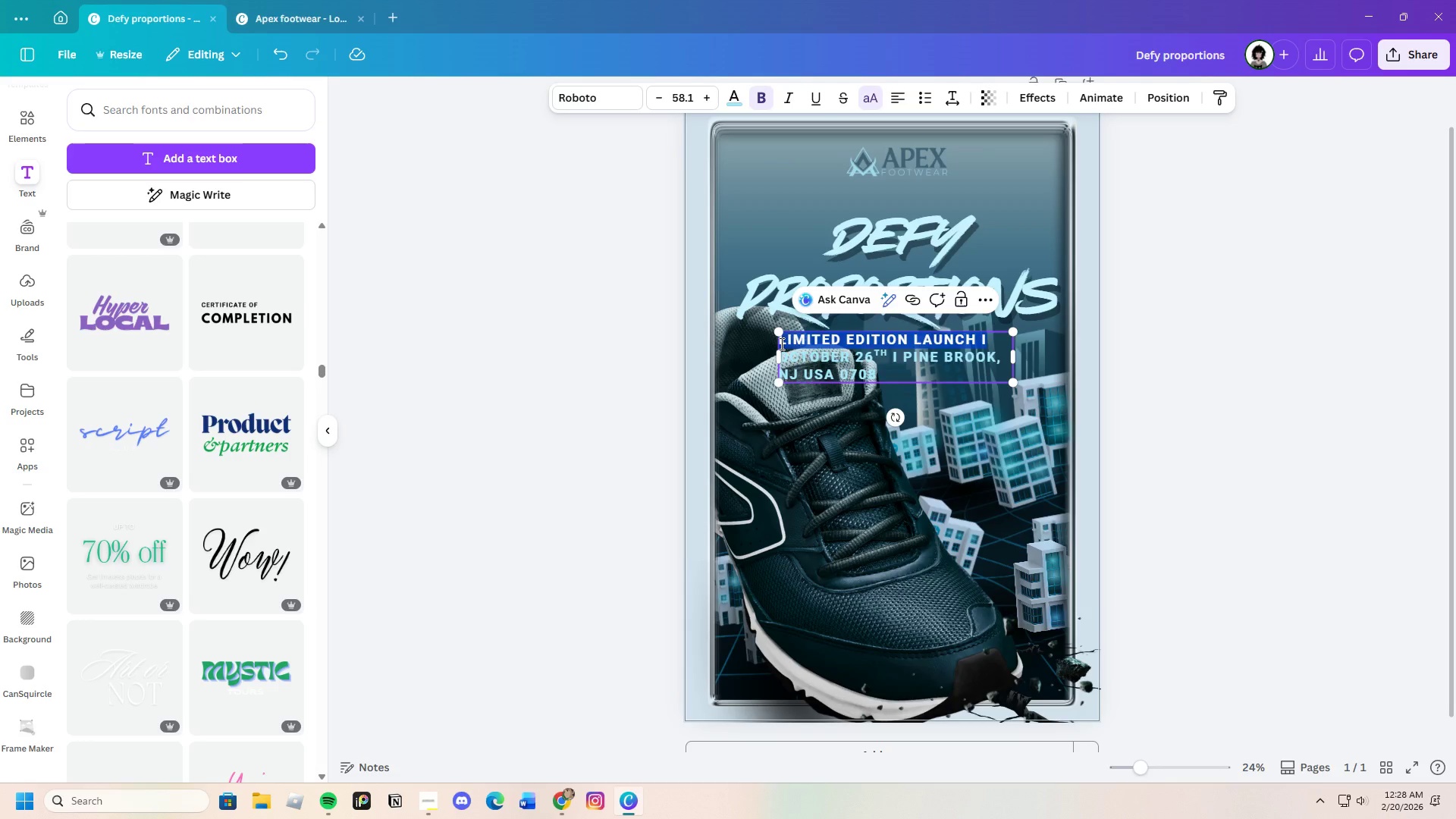 
key(Backspace)
 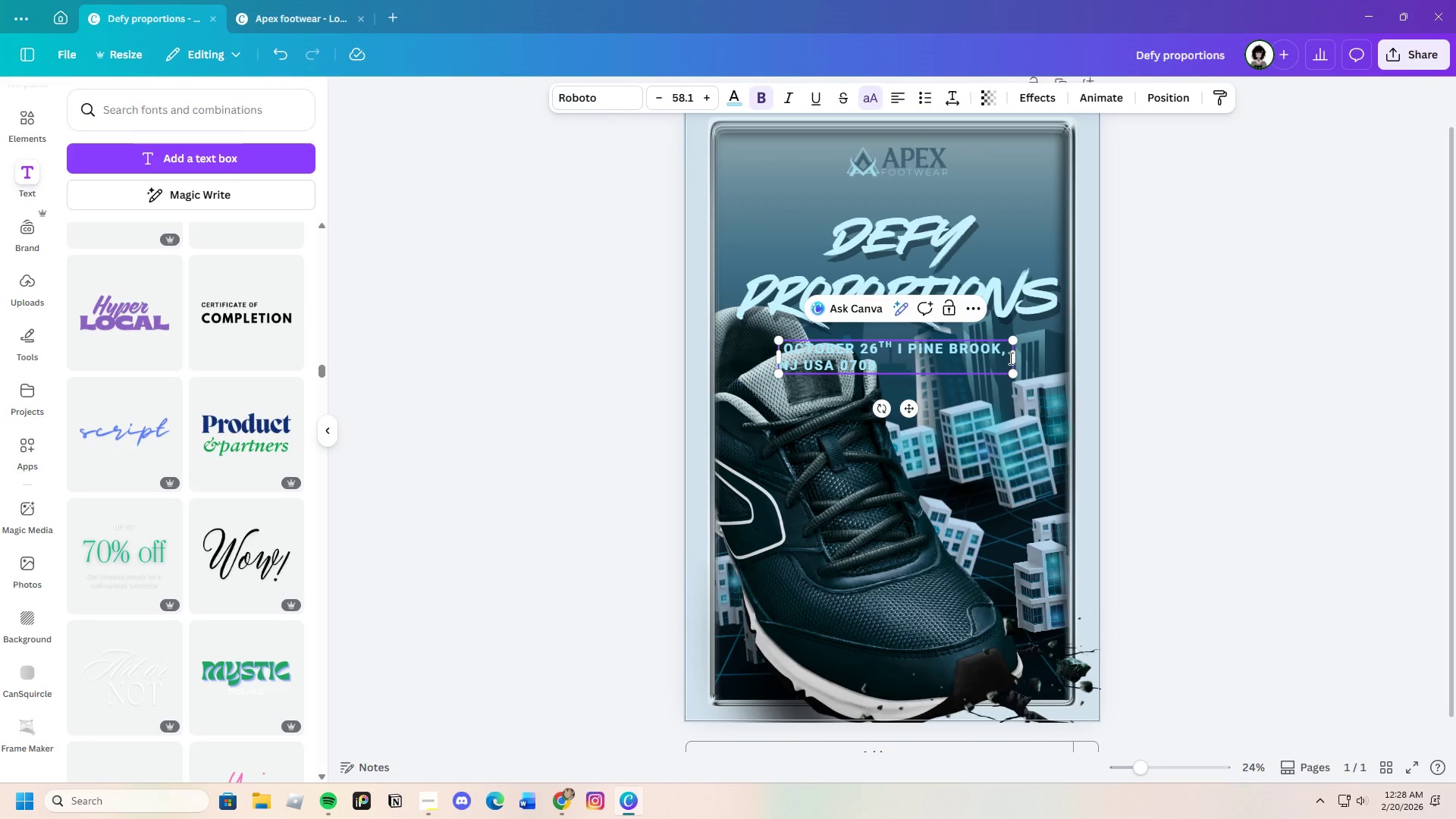 
left_click_drag(start_coordinate=[1015, 358], to_coordinate=[1024, 358])
 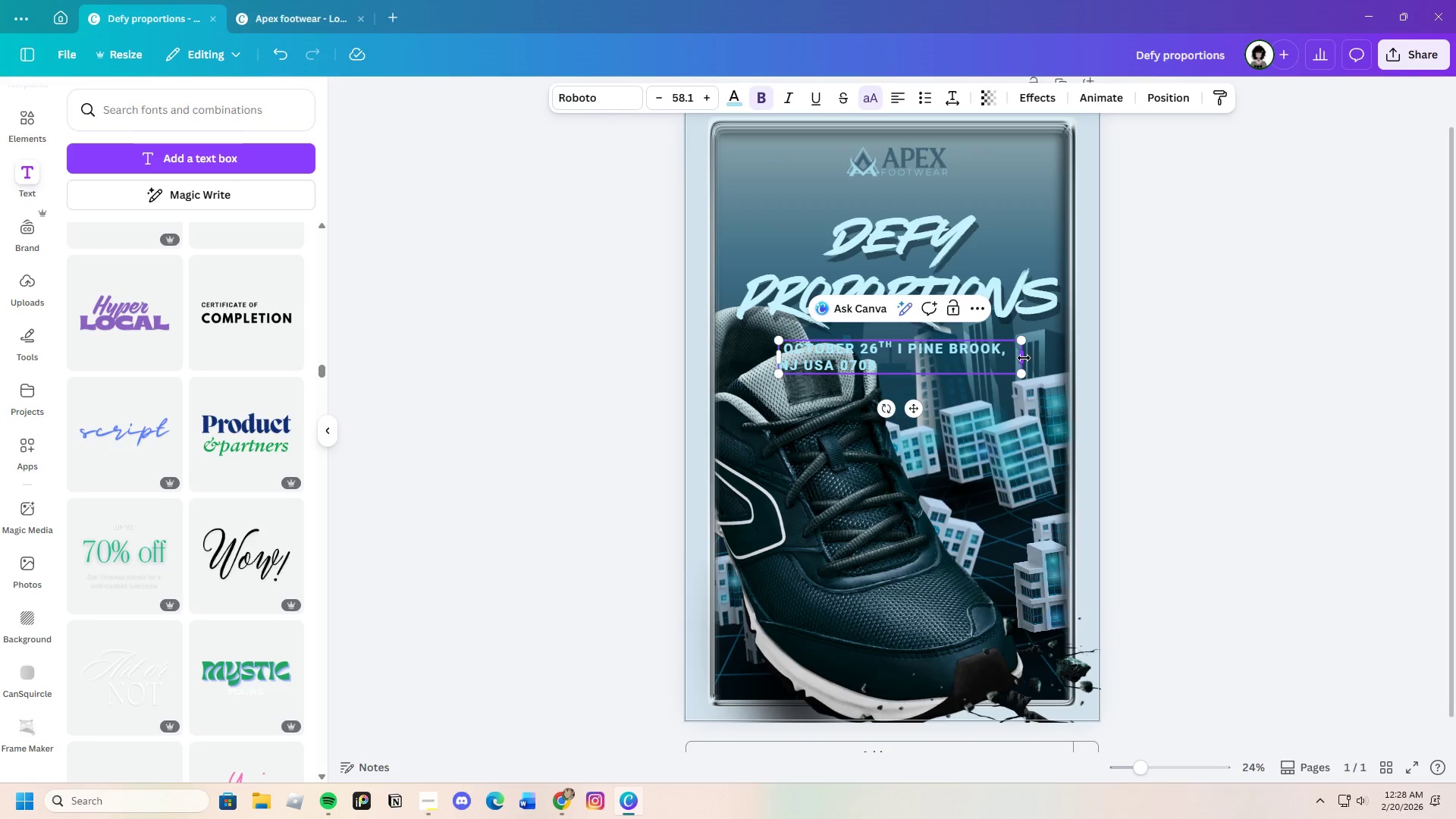 
left_click_drag(start_coordinate=[1024, 358], to_coordinate=[1117, 370])
 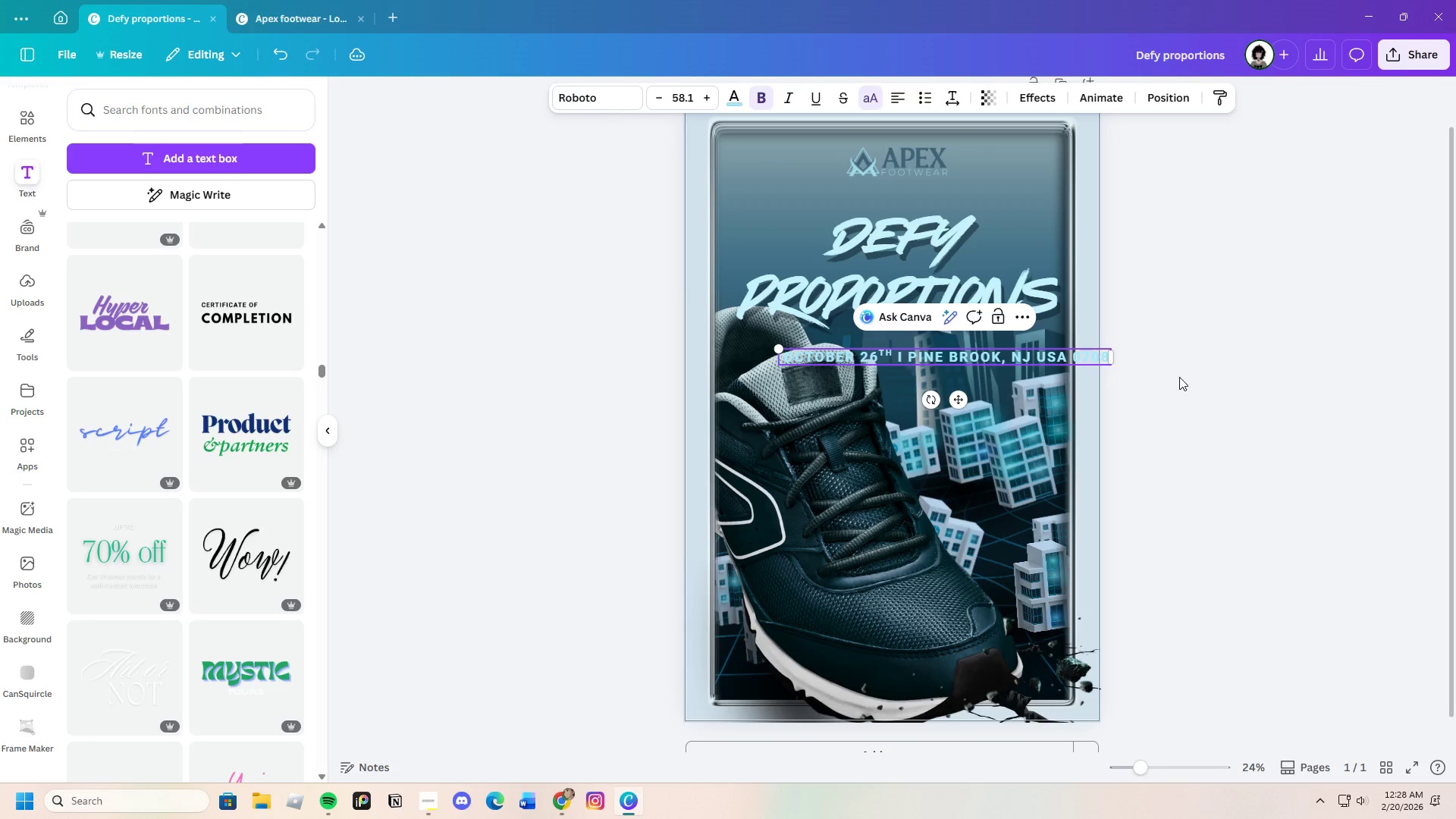 
left_click([1179, 377])
 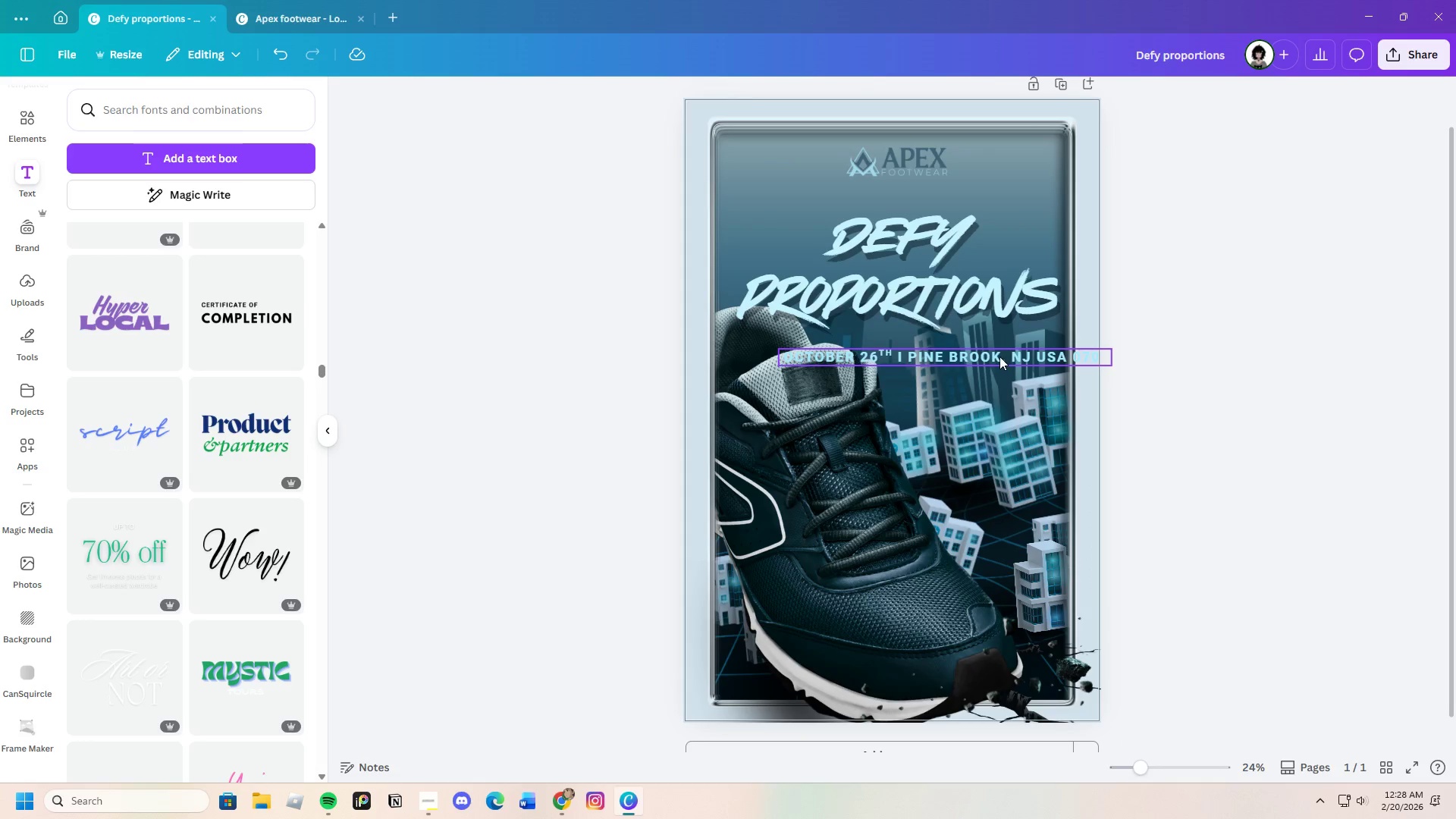 
left_click_drag(start_coordinate=[999, 356], to_coordinate=[952, 338])
 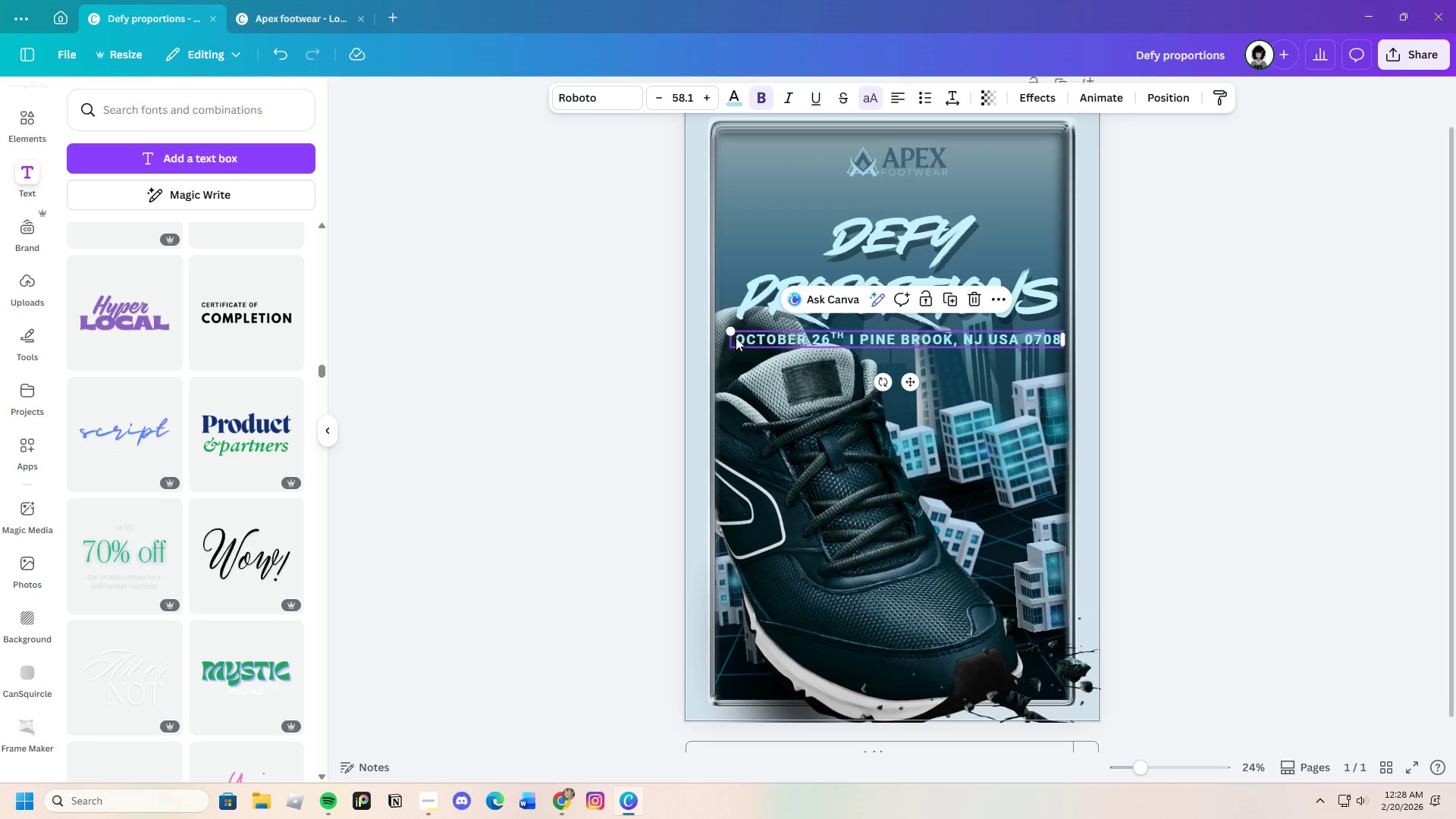 
left_click([736, 337])
 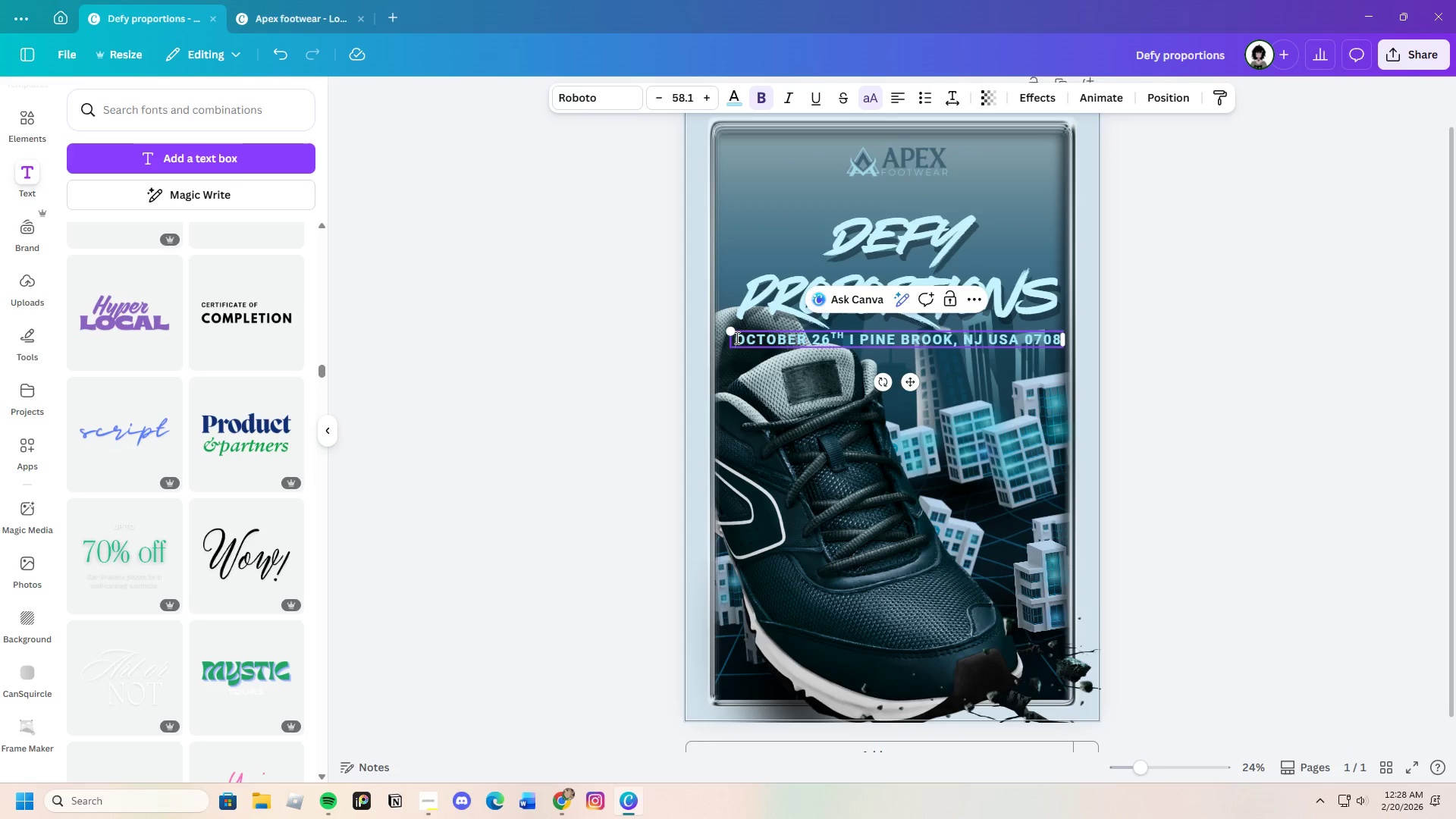 
left_click_drag(start_coordinate=[736, 337], to_coordinate=[1057, 355])
 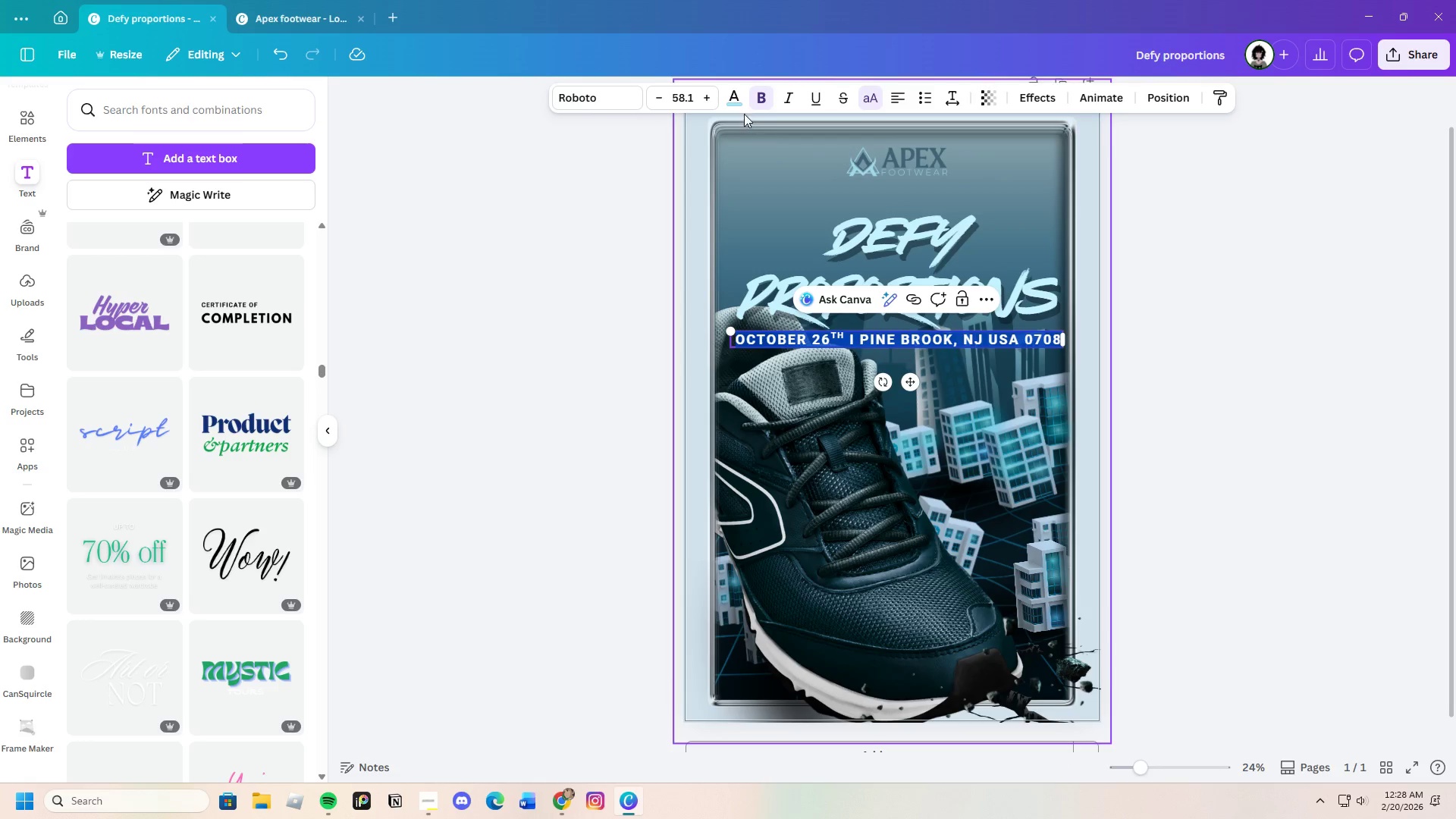 
left_click([734, 102])
 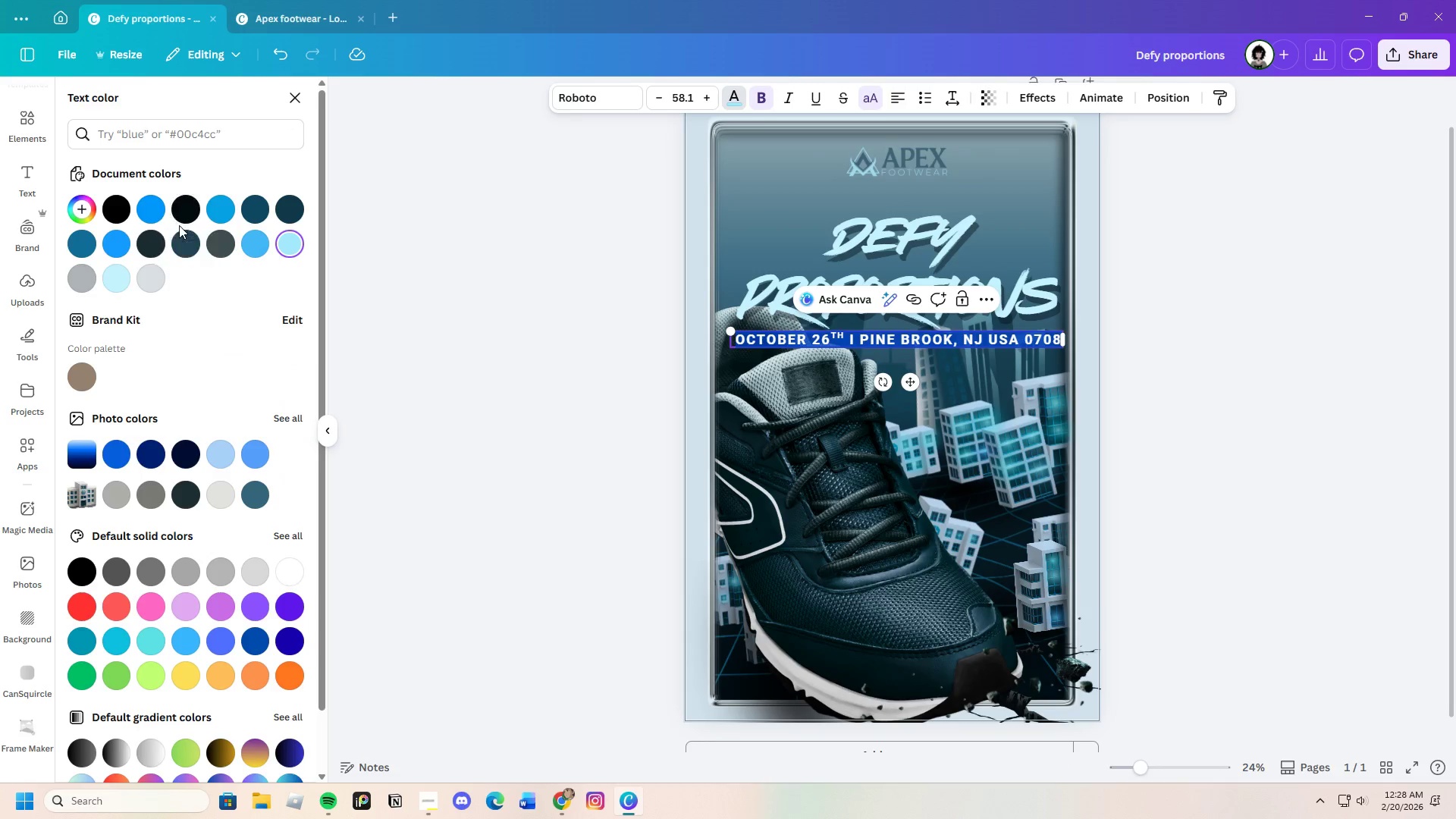 
left_click([287, 211])
 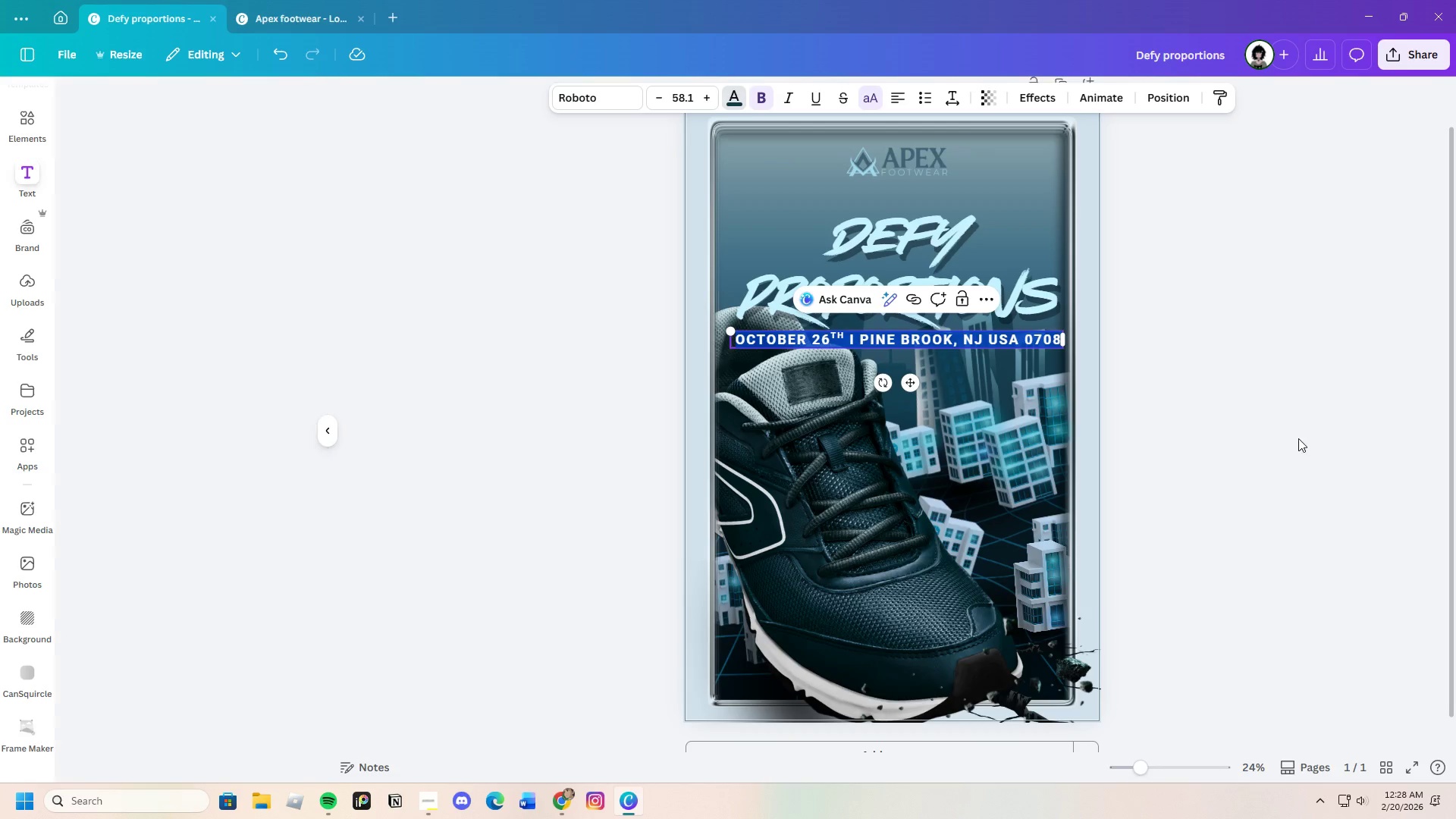 
double_click([1287, 436])
 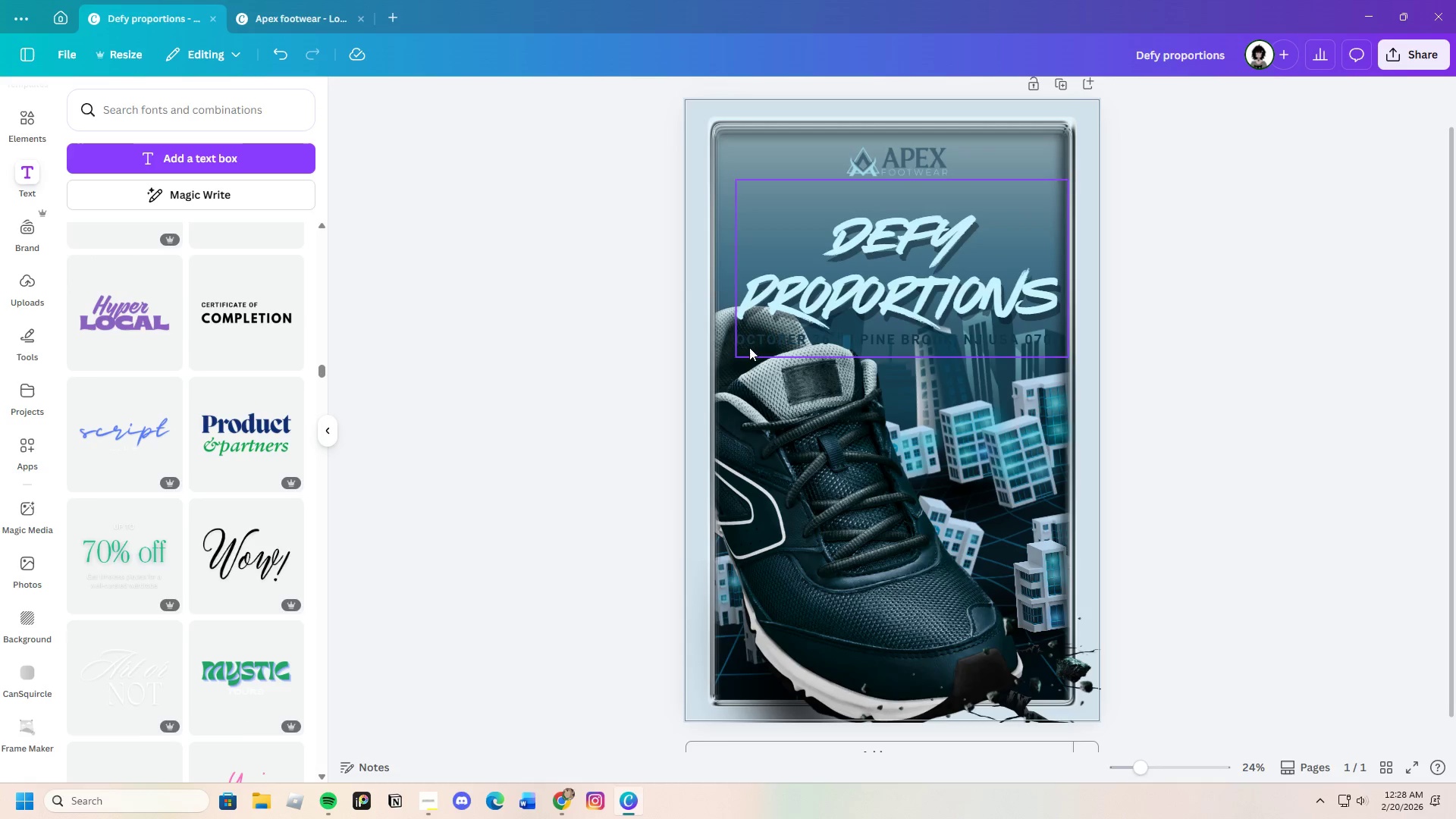 
double_click([743, 340])
 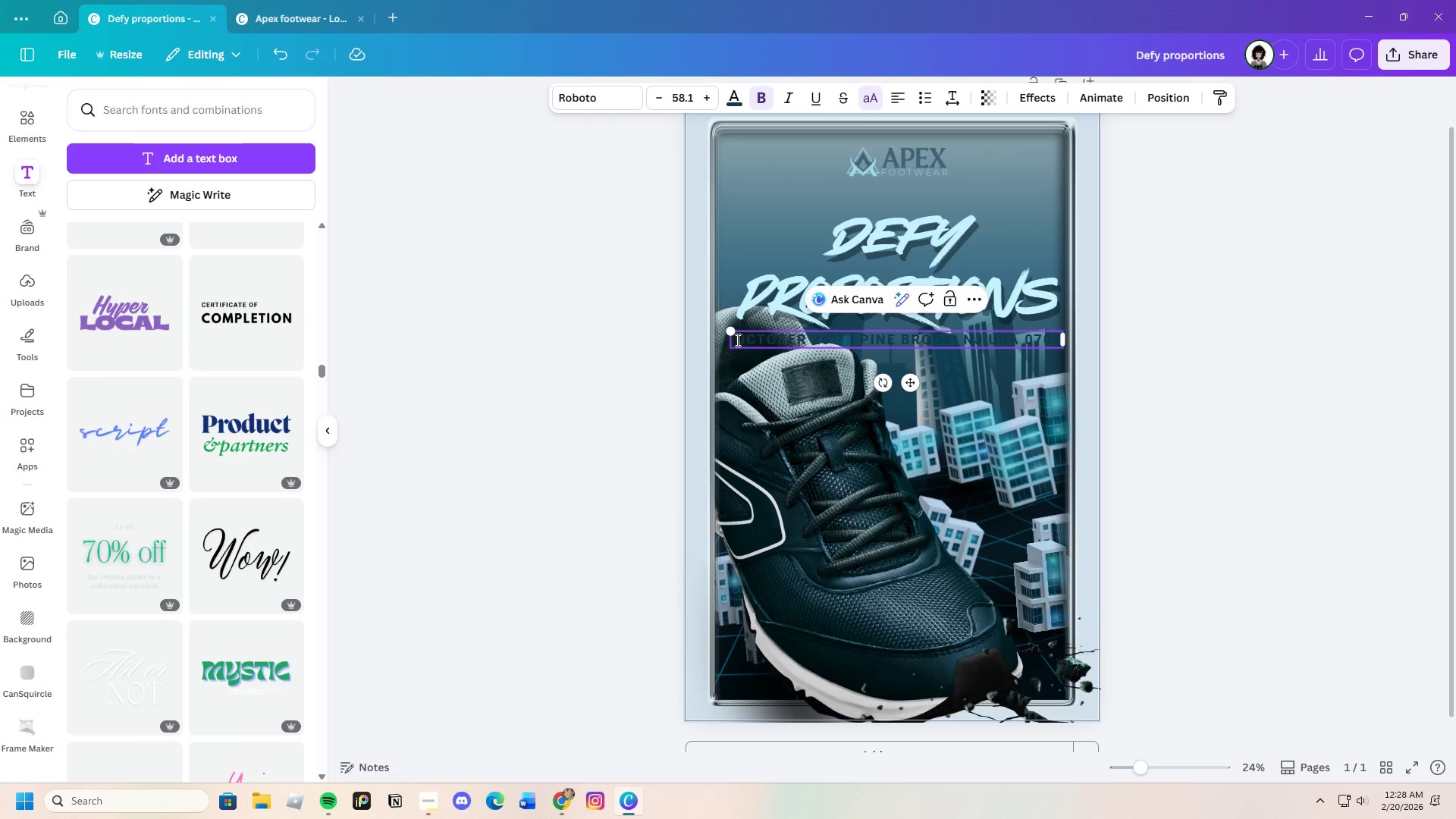 
left_click_drag(start_coordinate=[736, 340], to_coordinate=[1059, 359])
 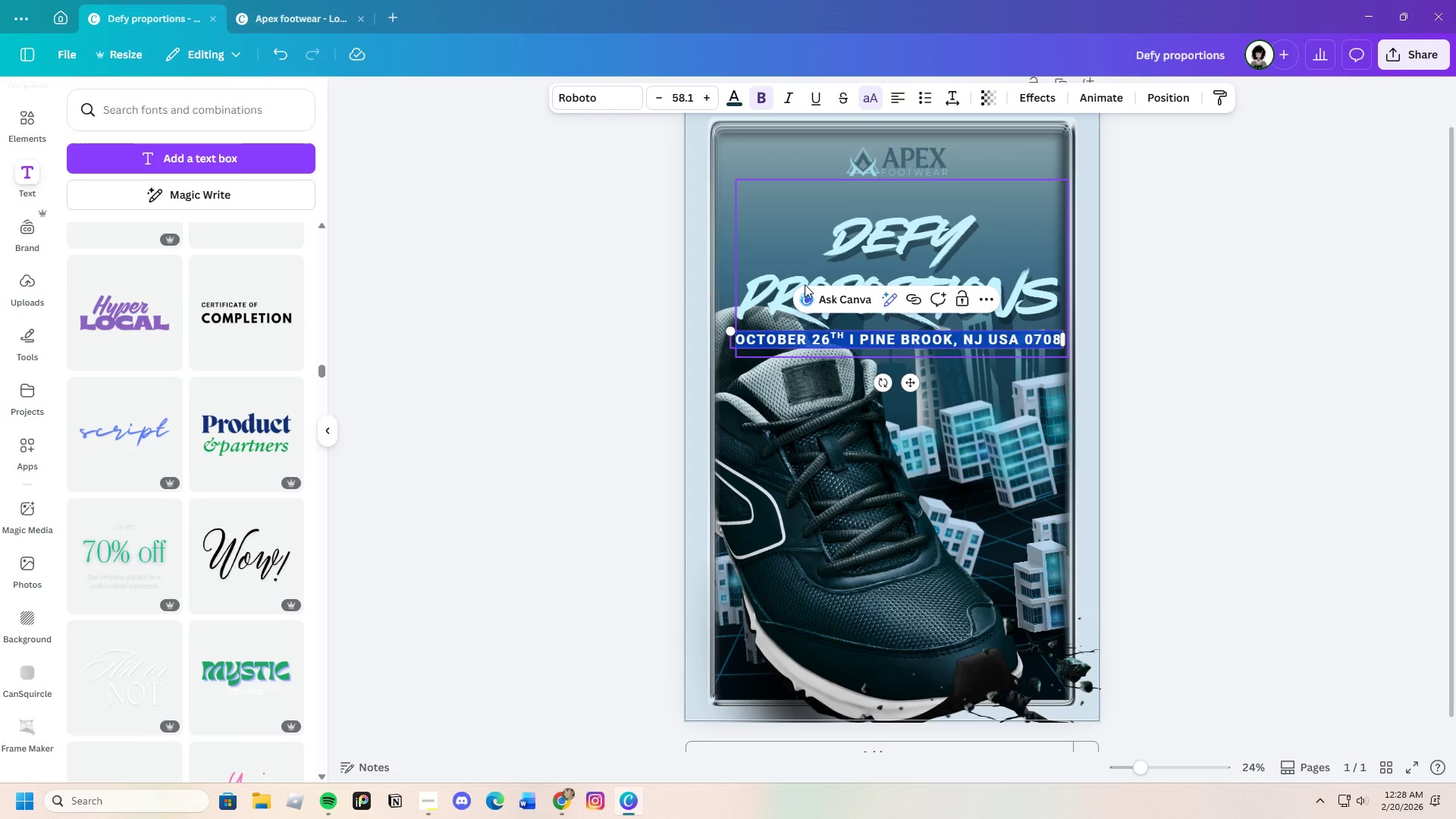 
left_click([1188, 254])
 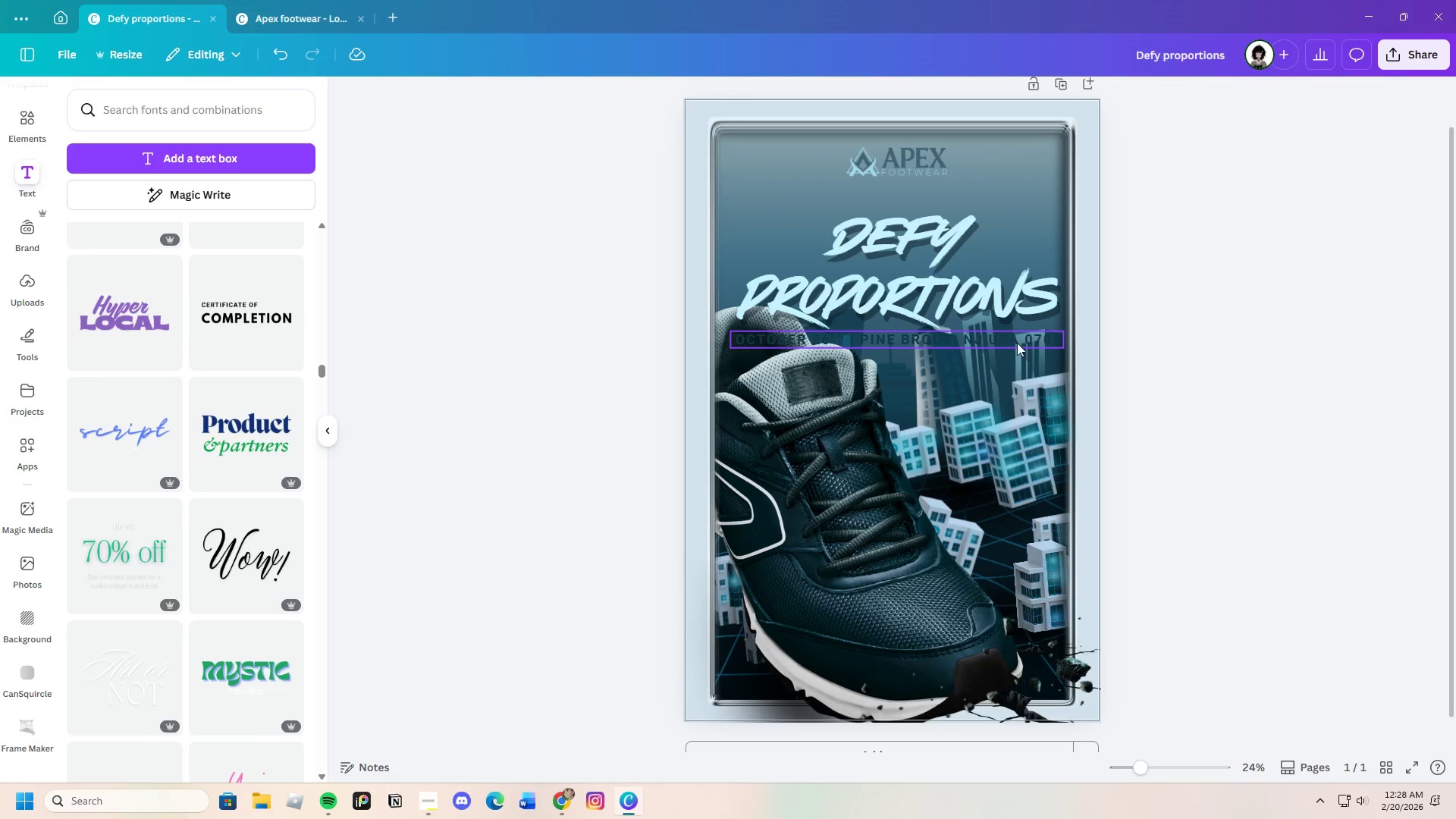 
left_click([1008, 344])
 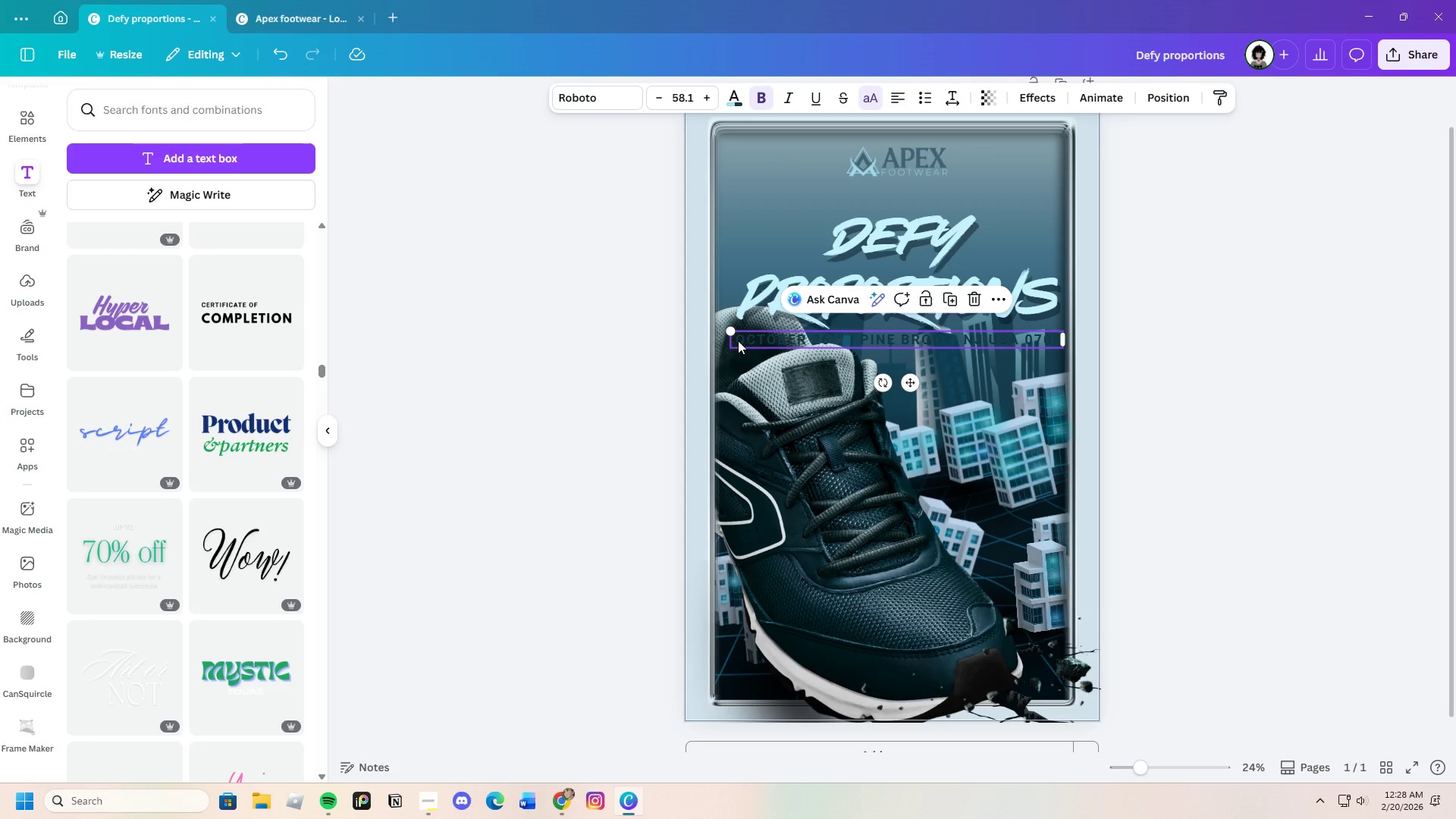 
left_click([737, 340])
 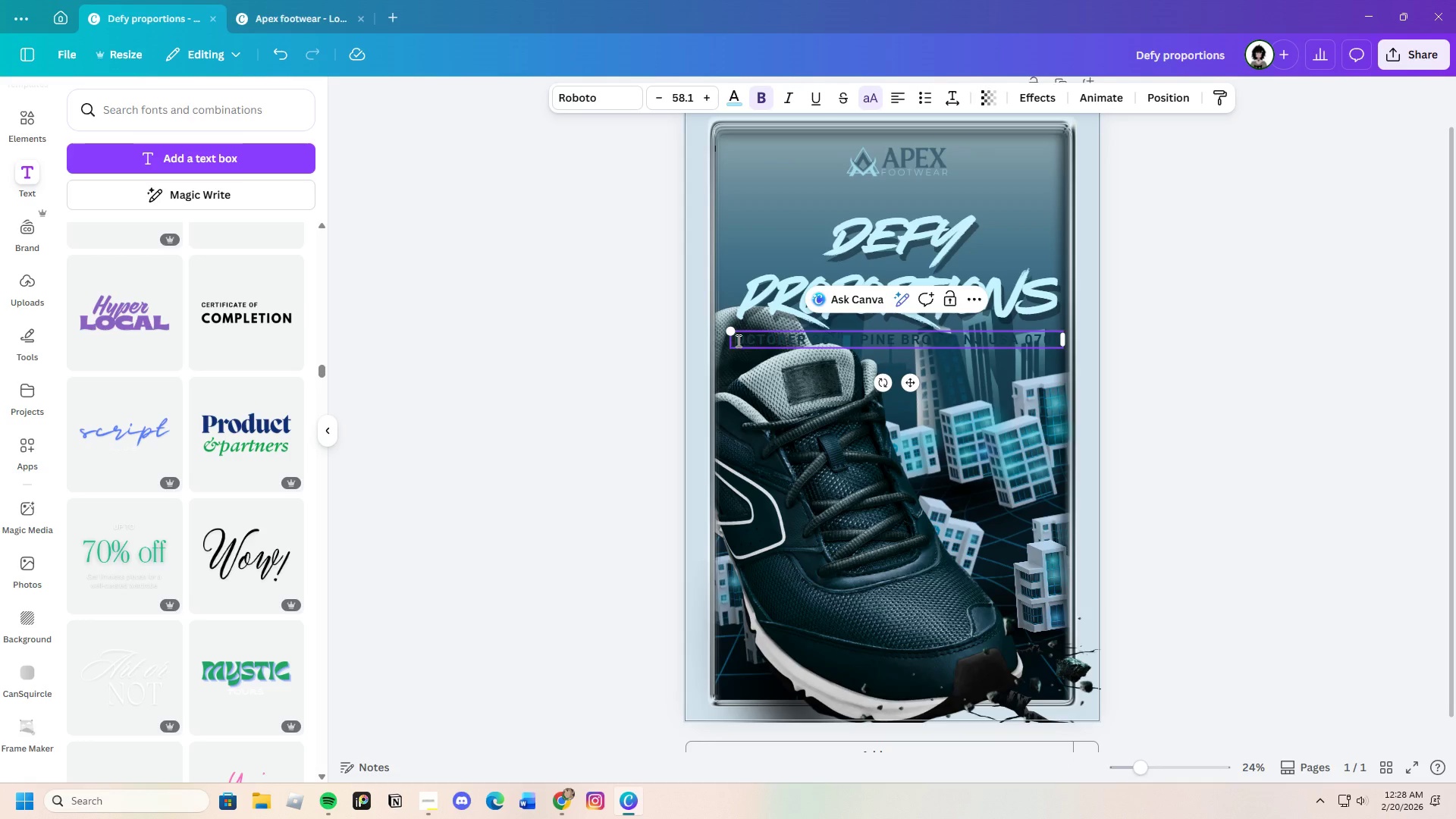 
left_click_drag(start_coordinate=[737, 340], to_coordinate=[1059, 331])
 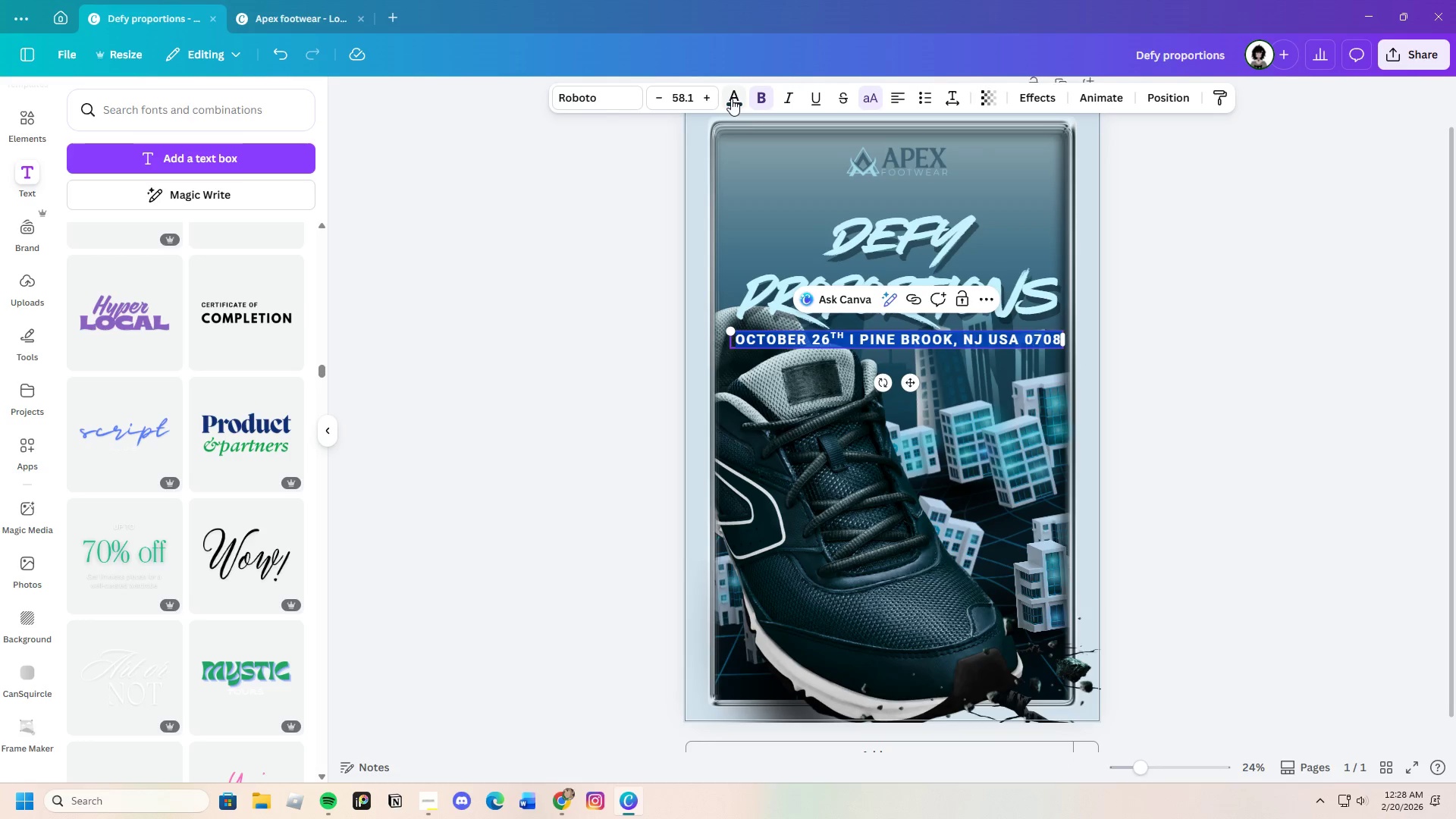 
left_click([731, 99])
 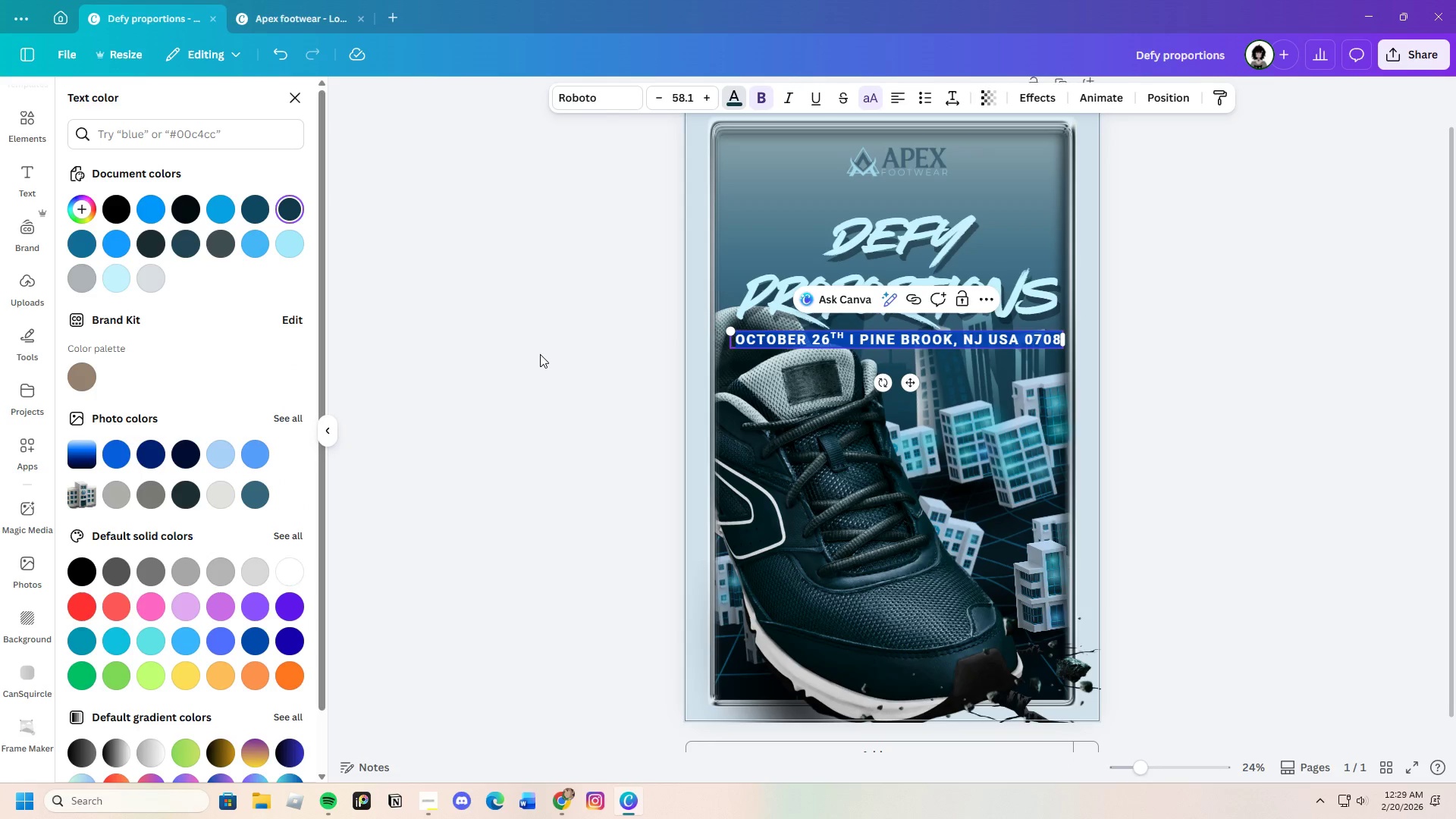 
wait(10.05)
 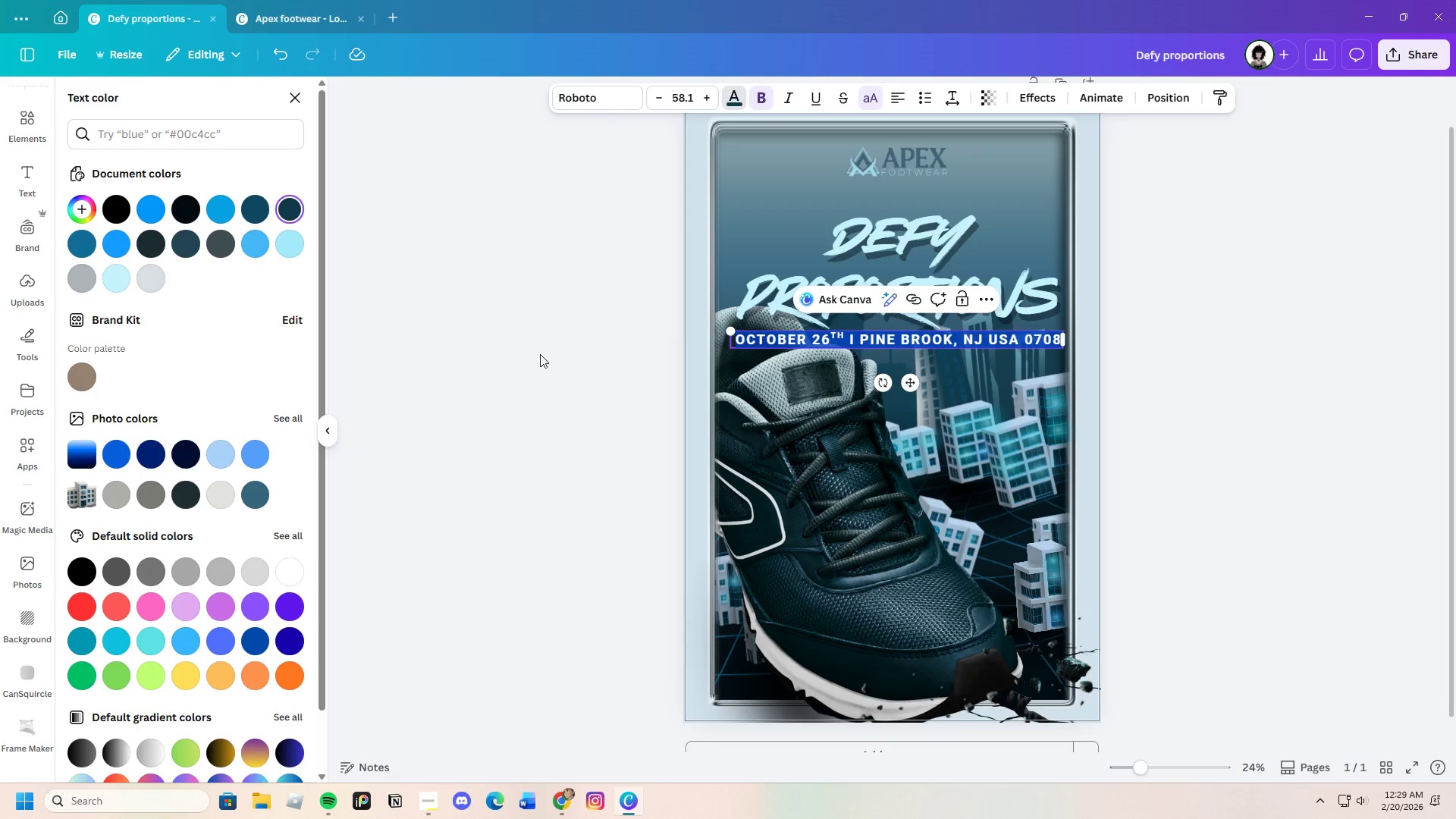 
left_click([125, 278])
 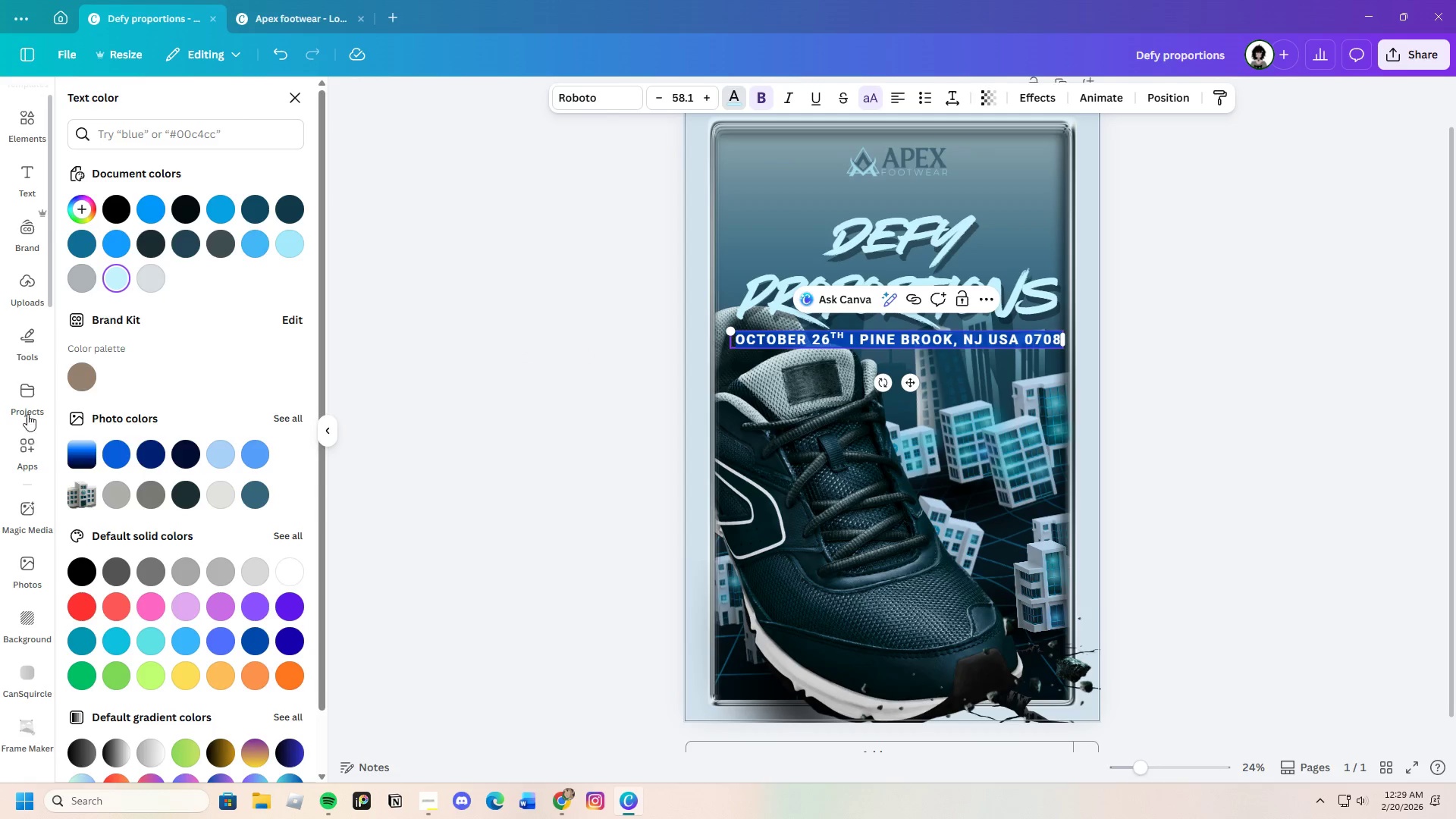 
left_click([36, 340])
 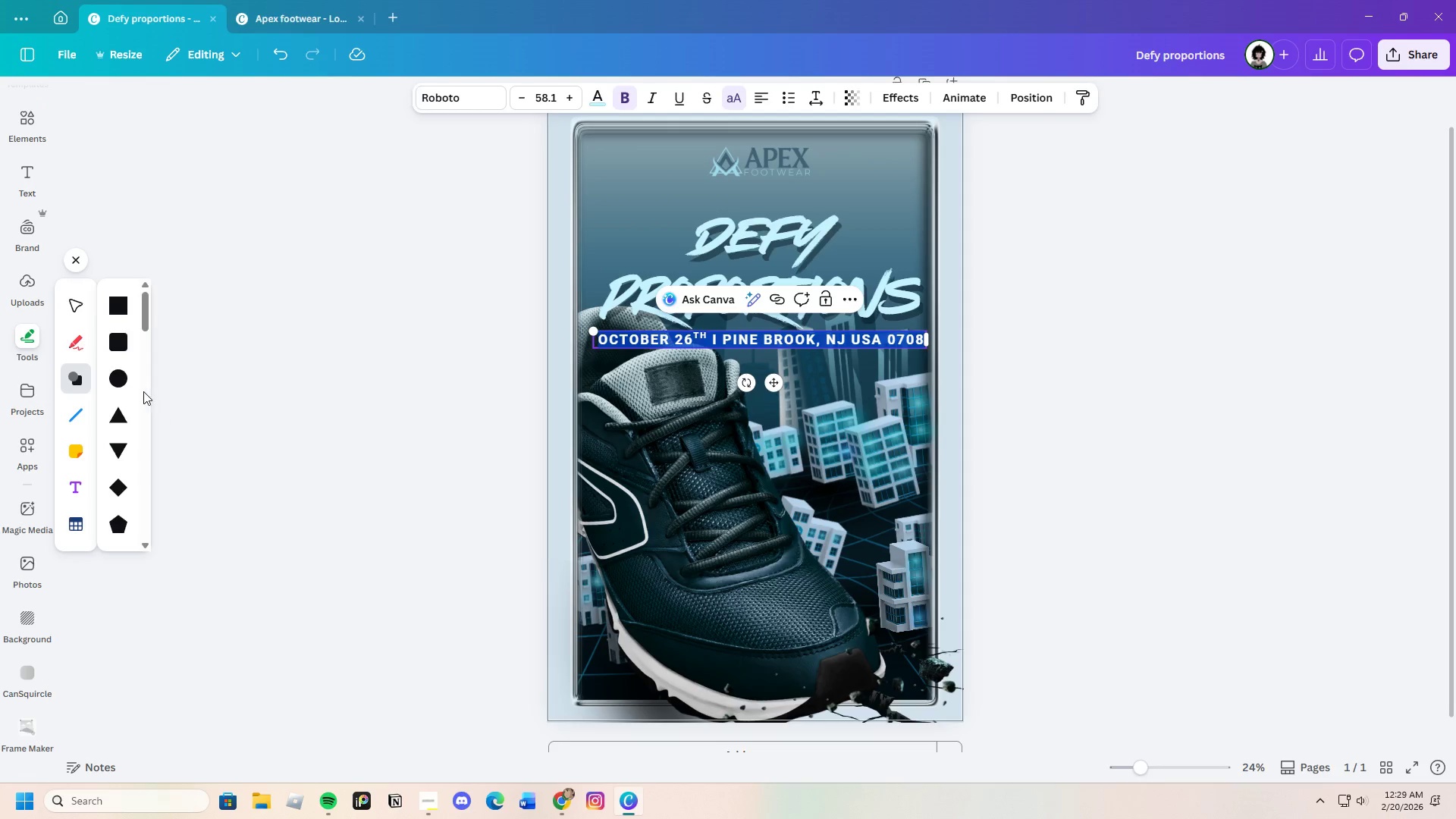 
left_click([121, 337])
 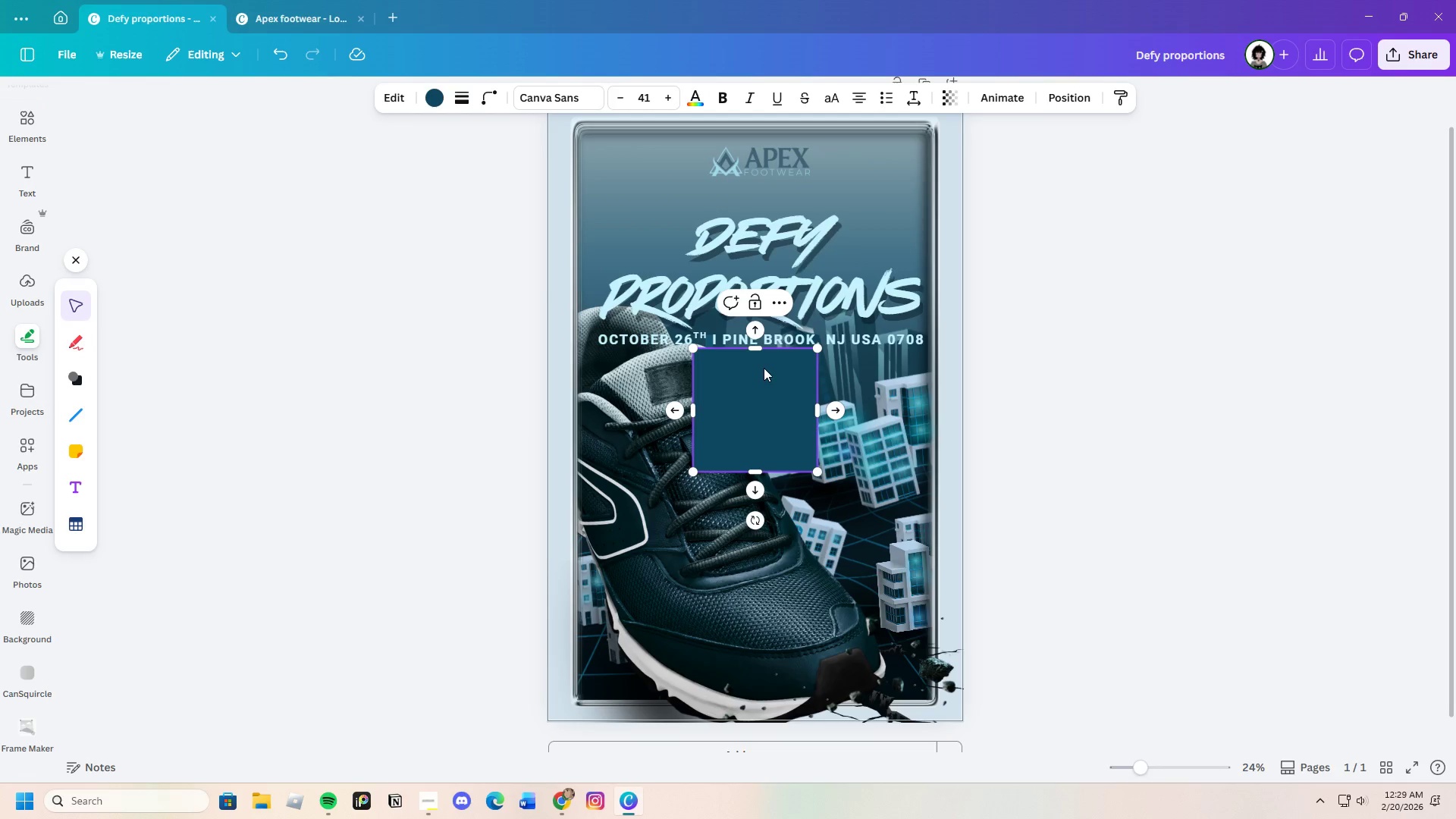 
left_click_drag(start_coordinate=[754, 351], to_coordinate=[767, 440])
 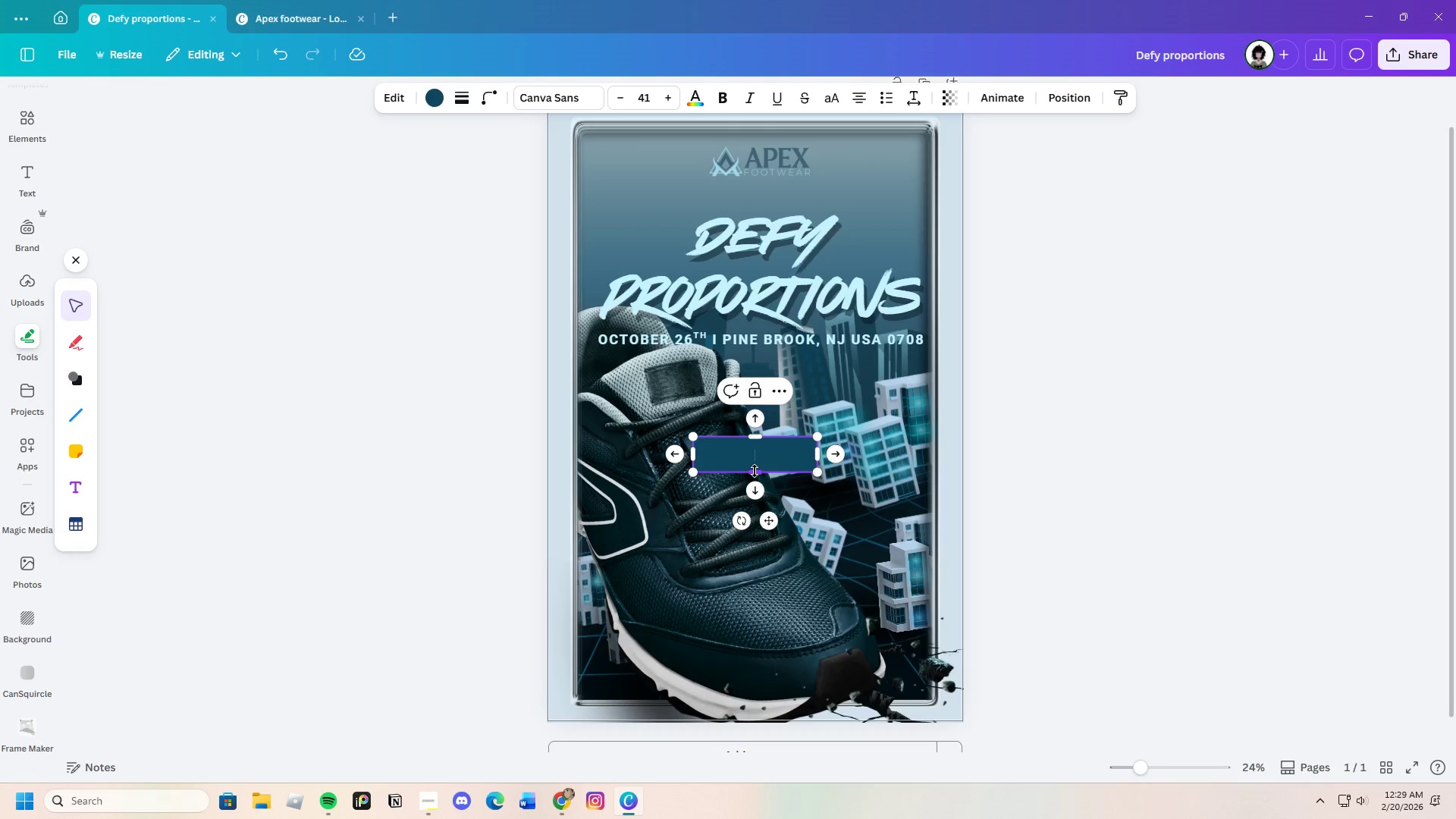 
left_click_drag(start_coordinate=[755, 471], to_coordinate=[761, 458])
 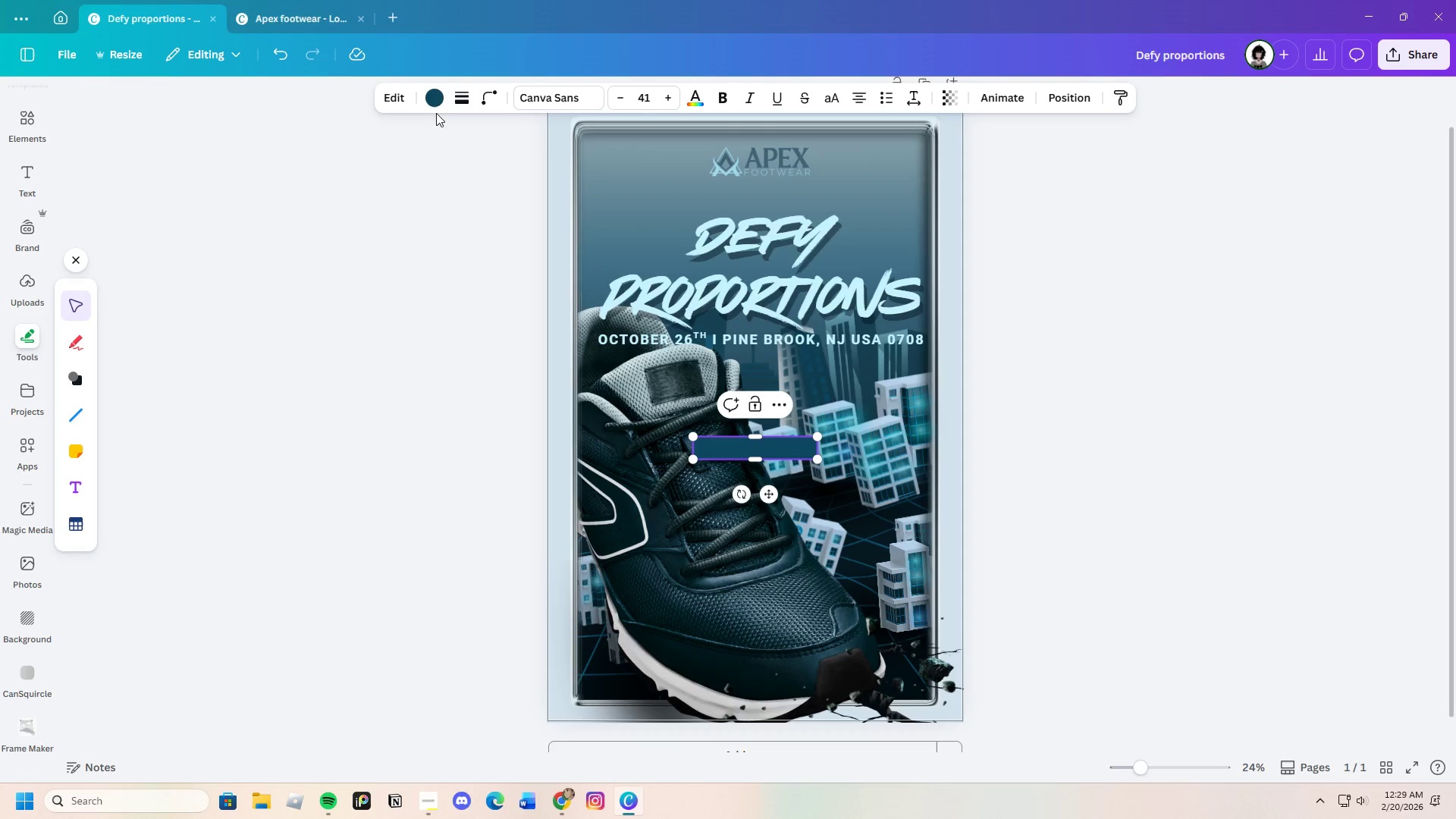 
left_click([434, 103])
 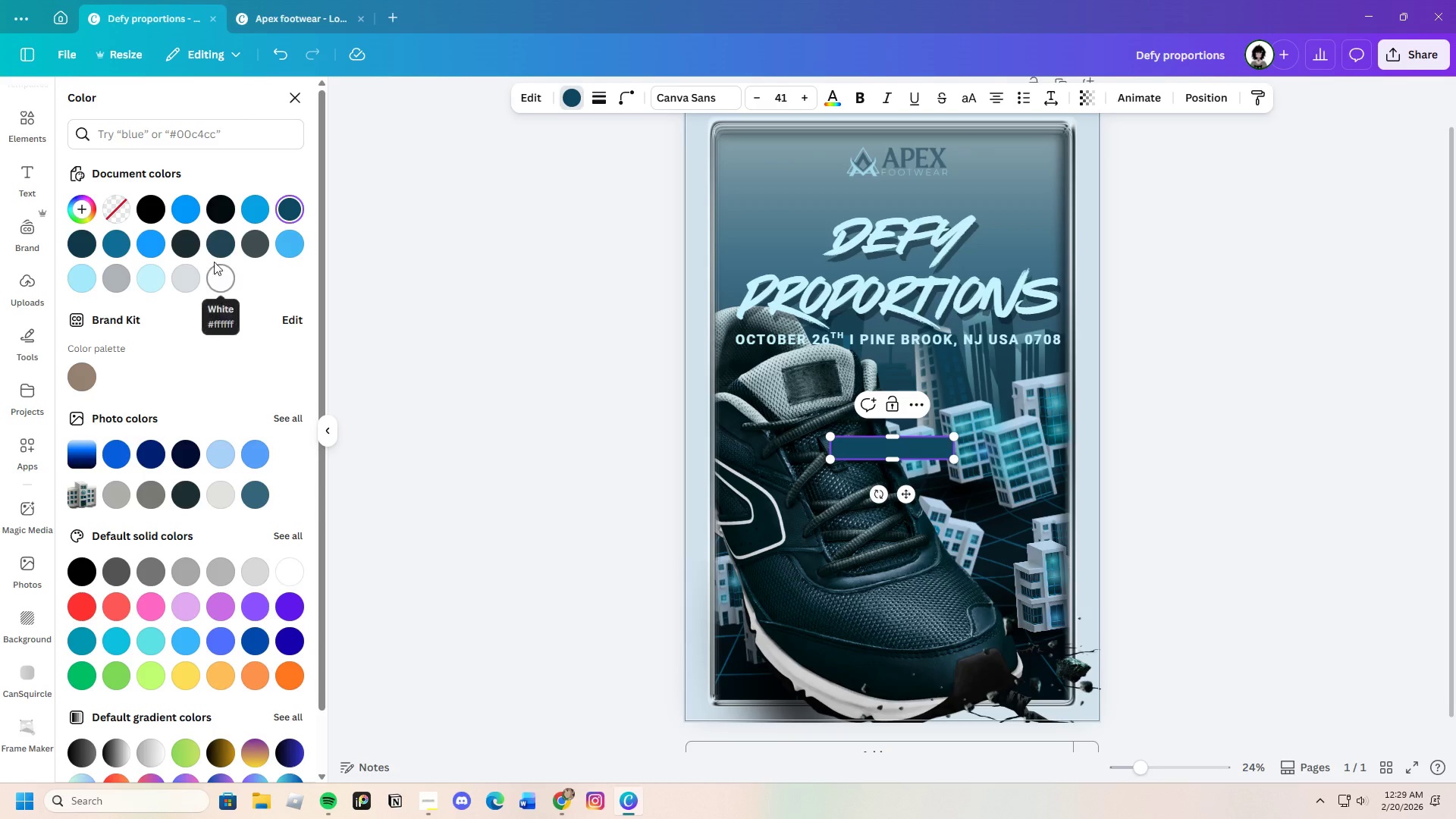 
left_click([224, 242])
 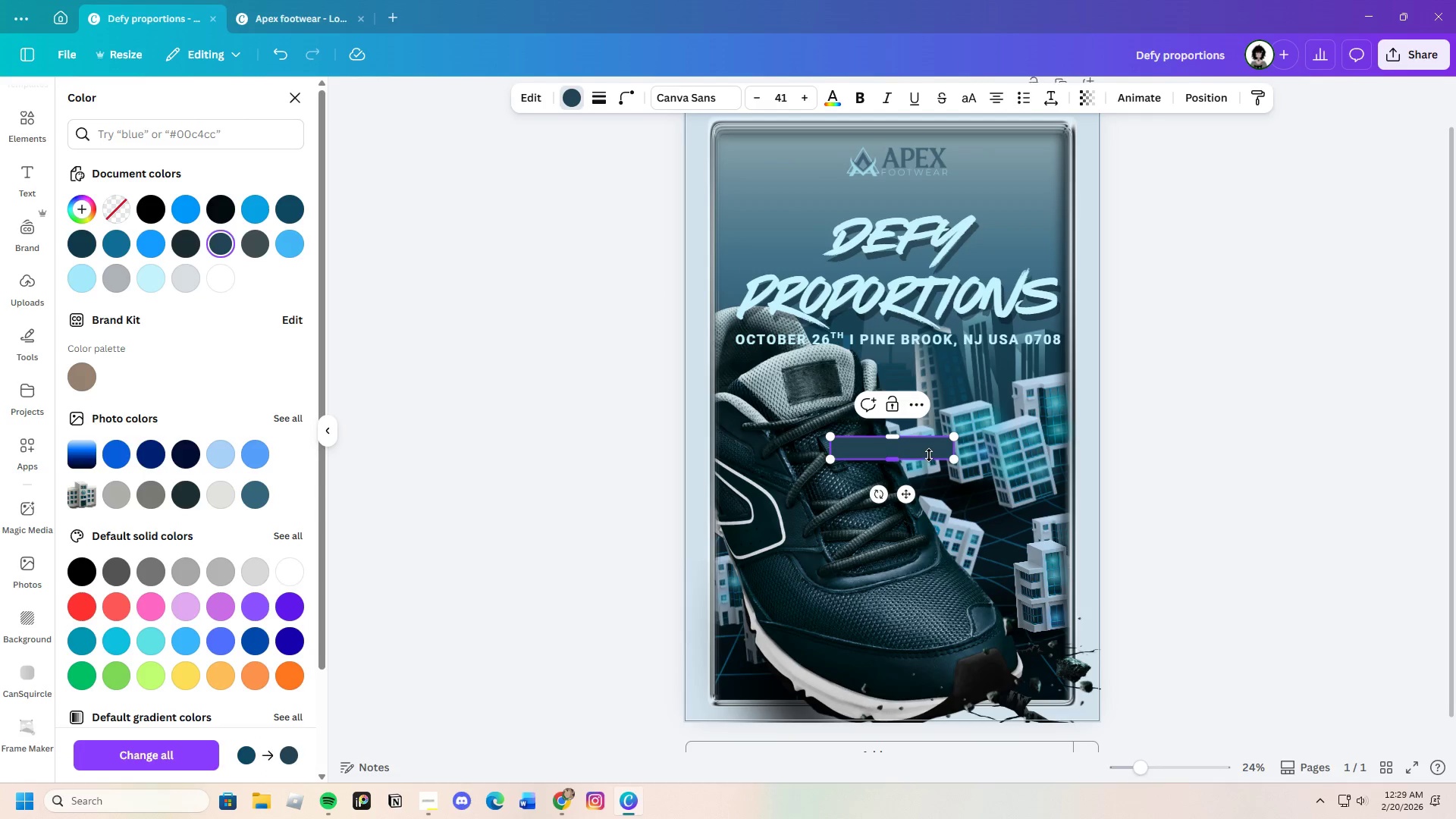 
wait(6.41)
 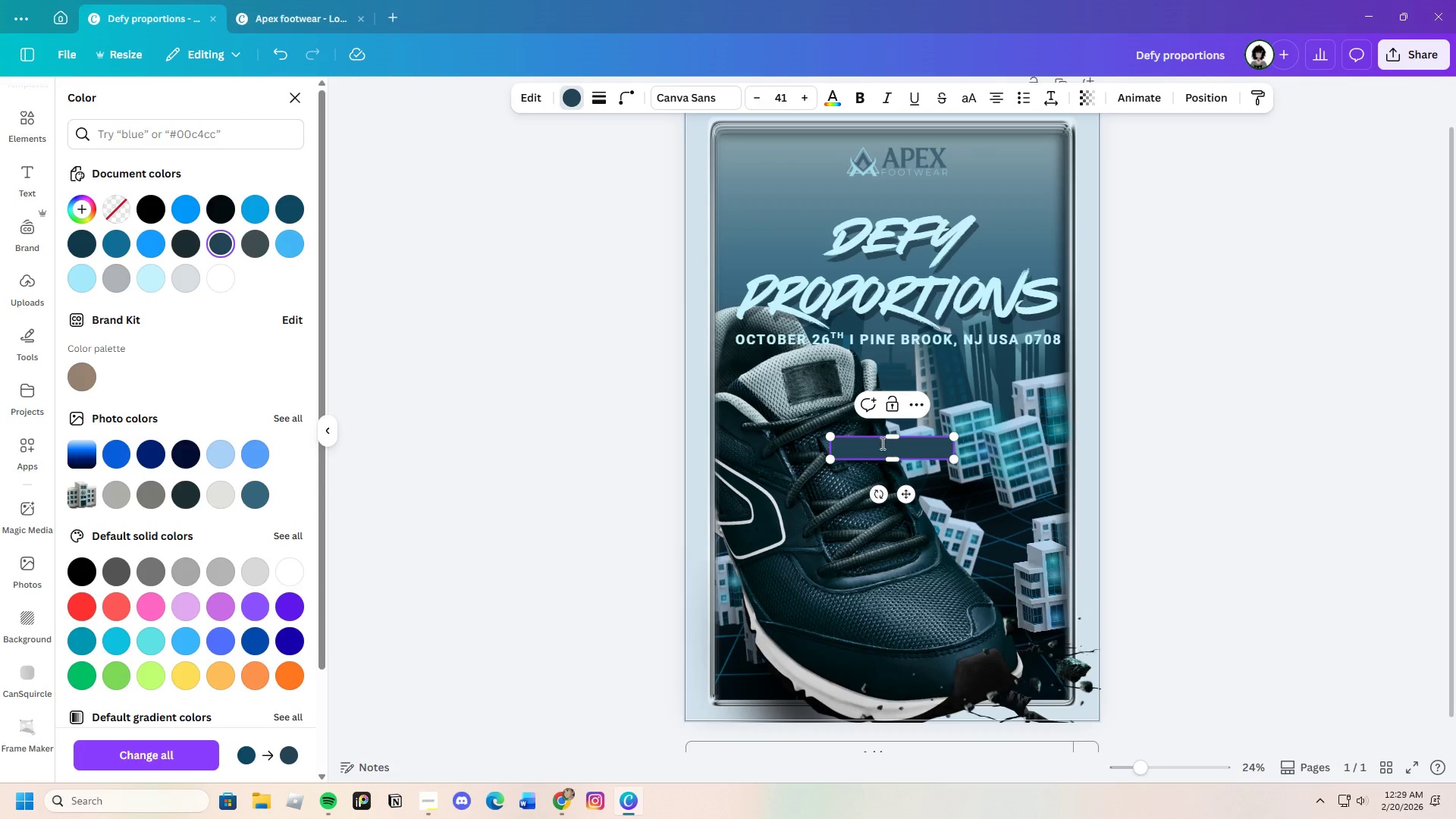 
right_click([908, 455])
 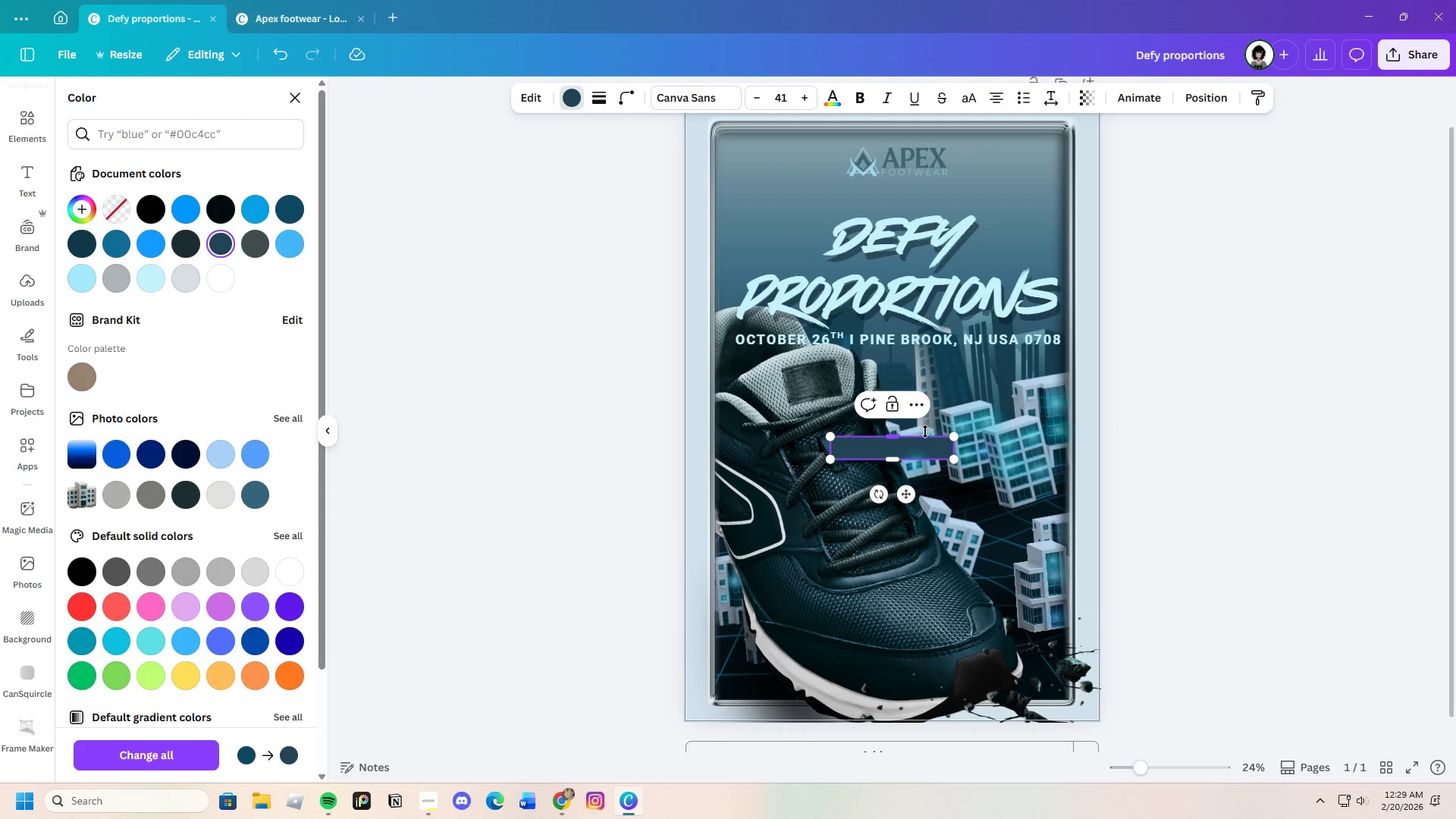 
left_click_drag(start_coordinate=[912, 497], to_coordinate=[812, 384])
 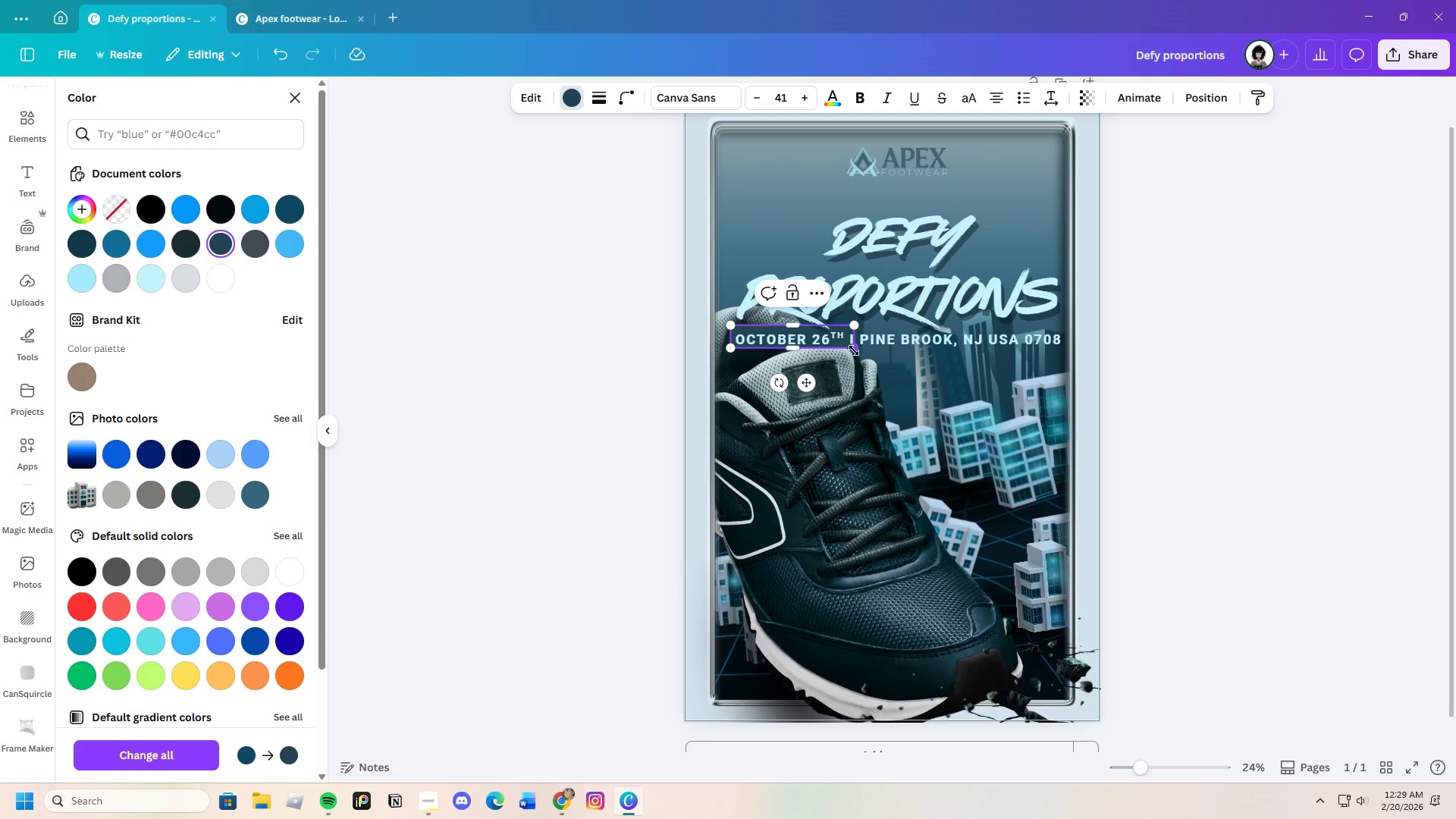 
left_click_drag(start_coordinate=[855, 350], to_coordinate=[1065, 355])
 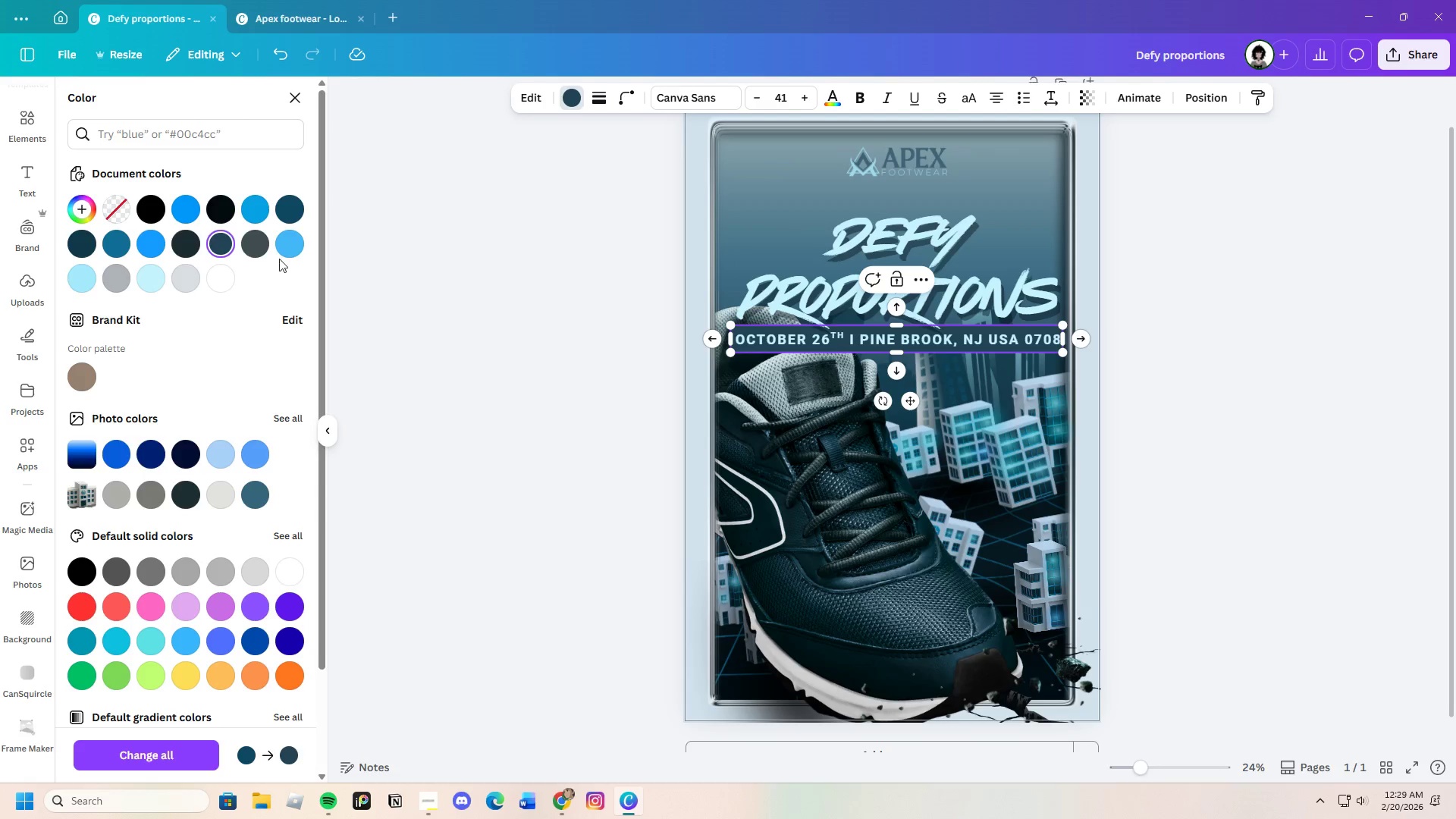 
left_click([190, 213])
 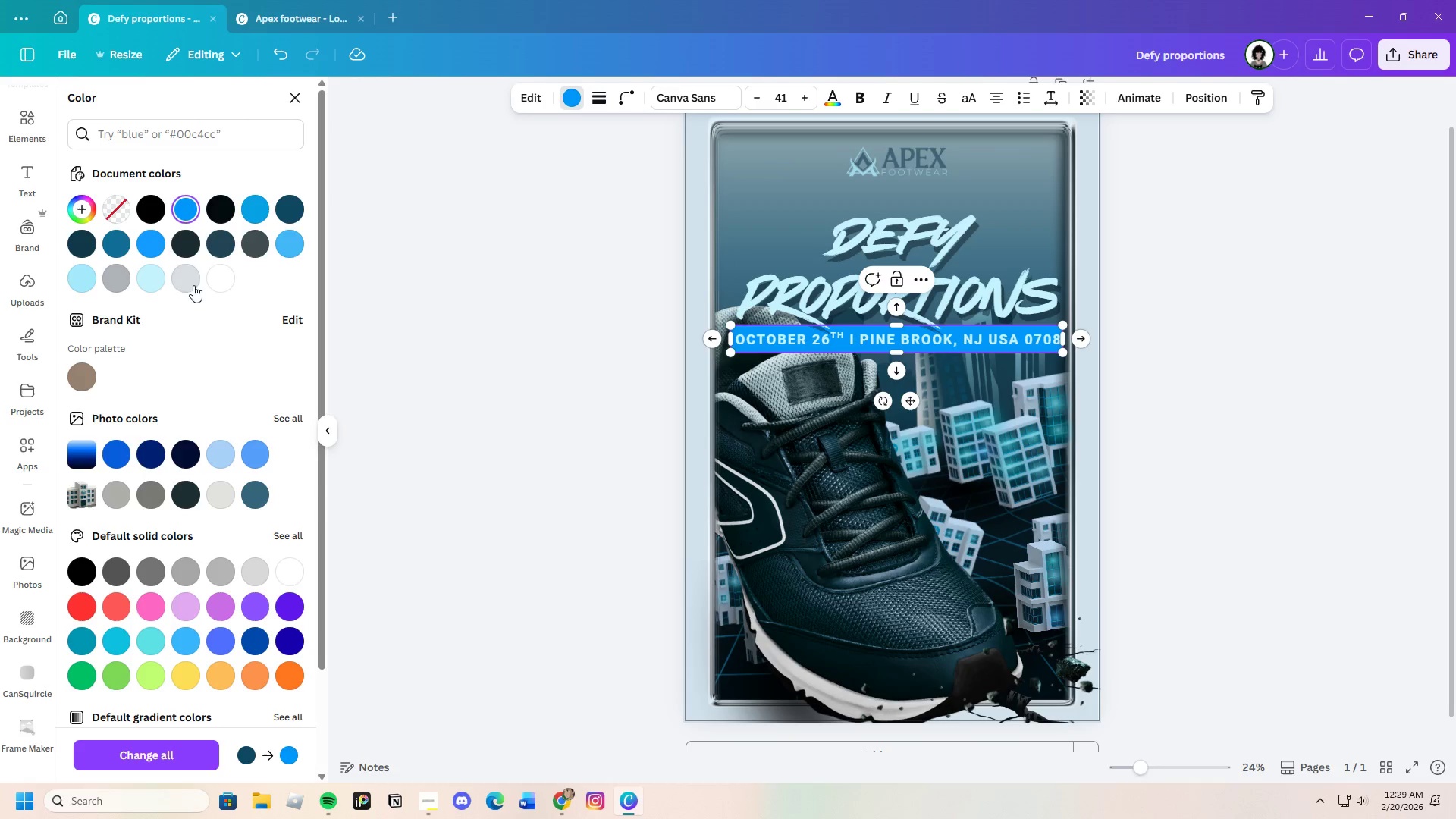 
left_click([160, 281])
 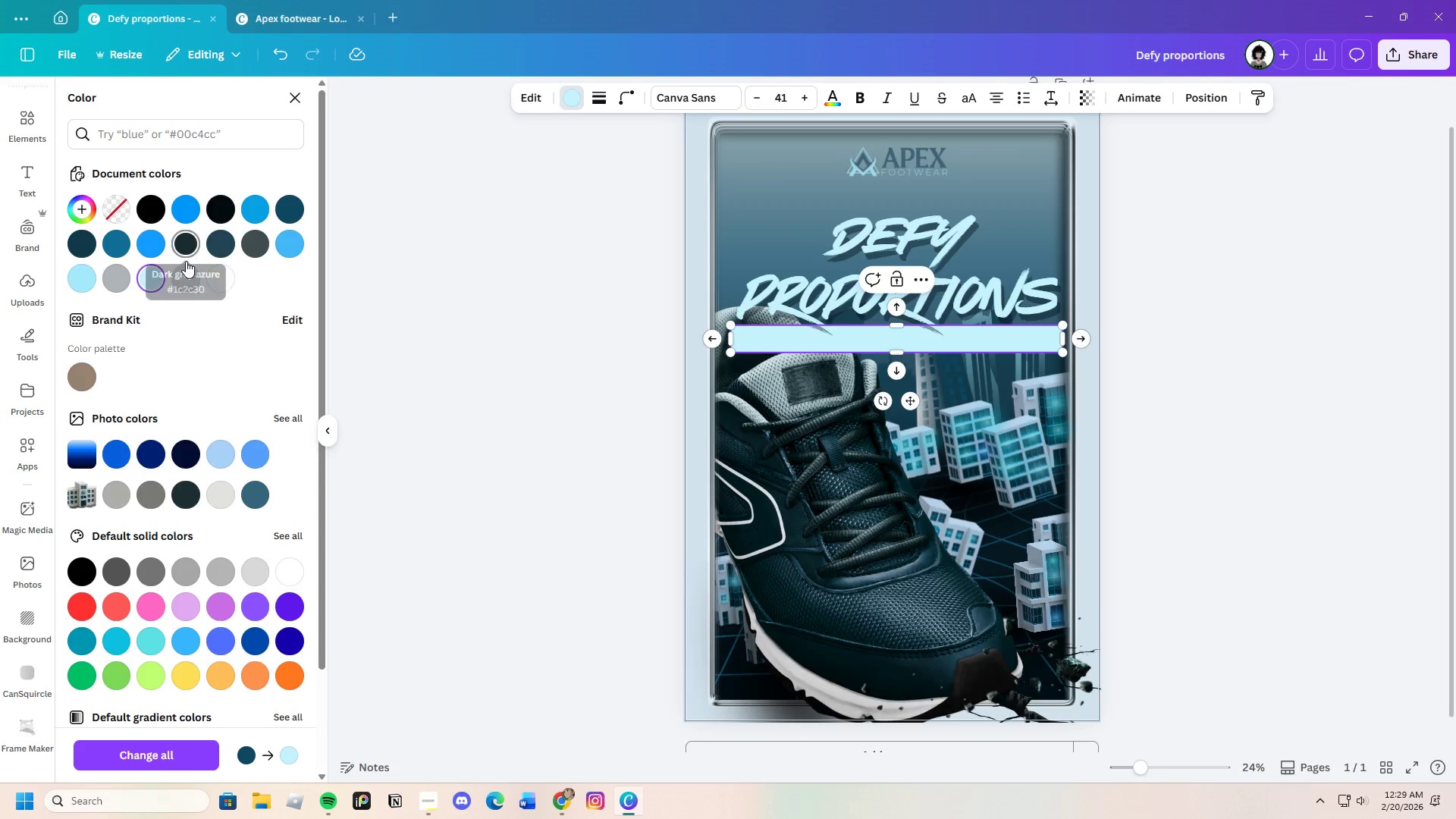 
left_click([113, 236])
 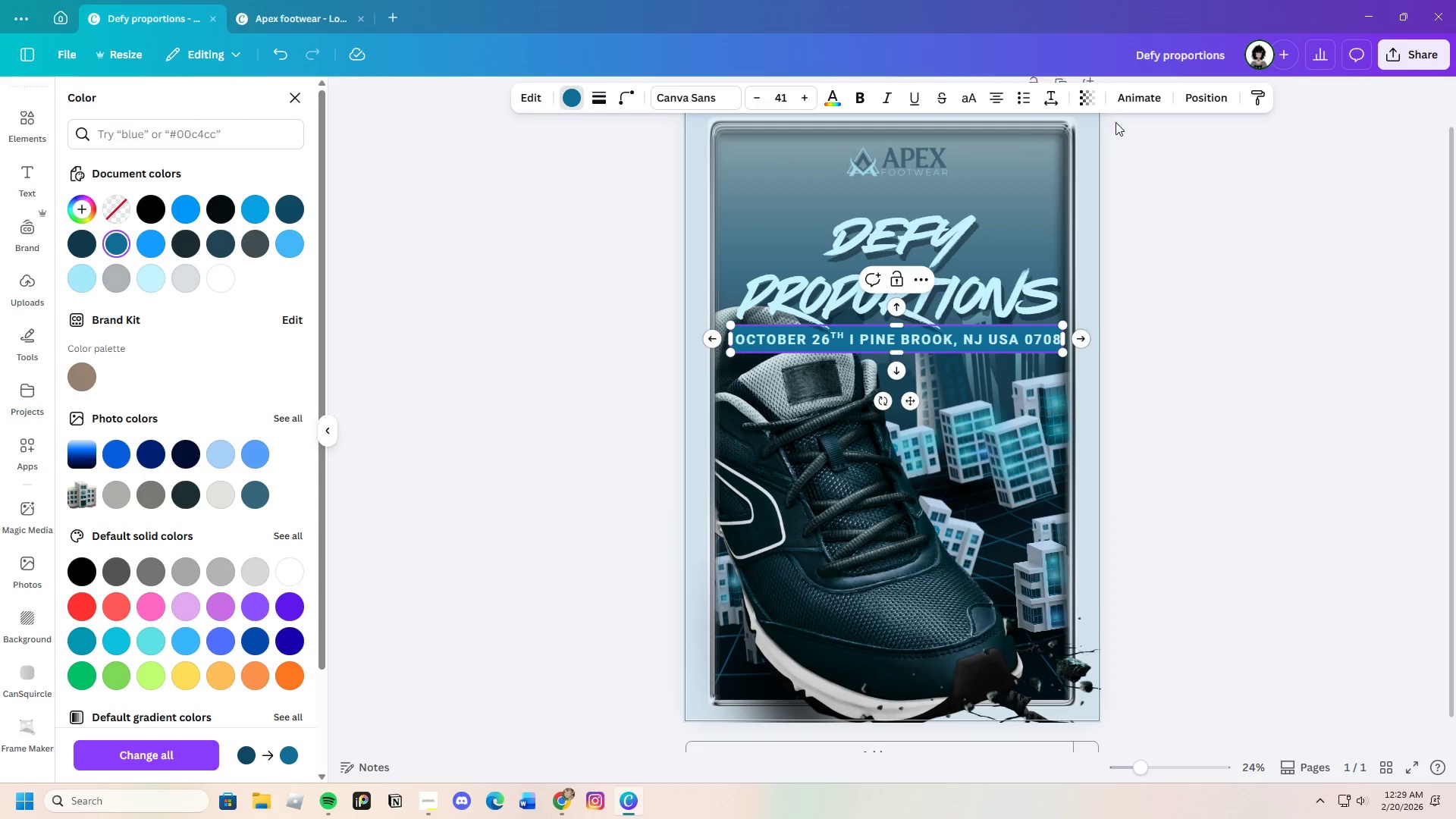 
left_click([1088, 98])
 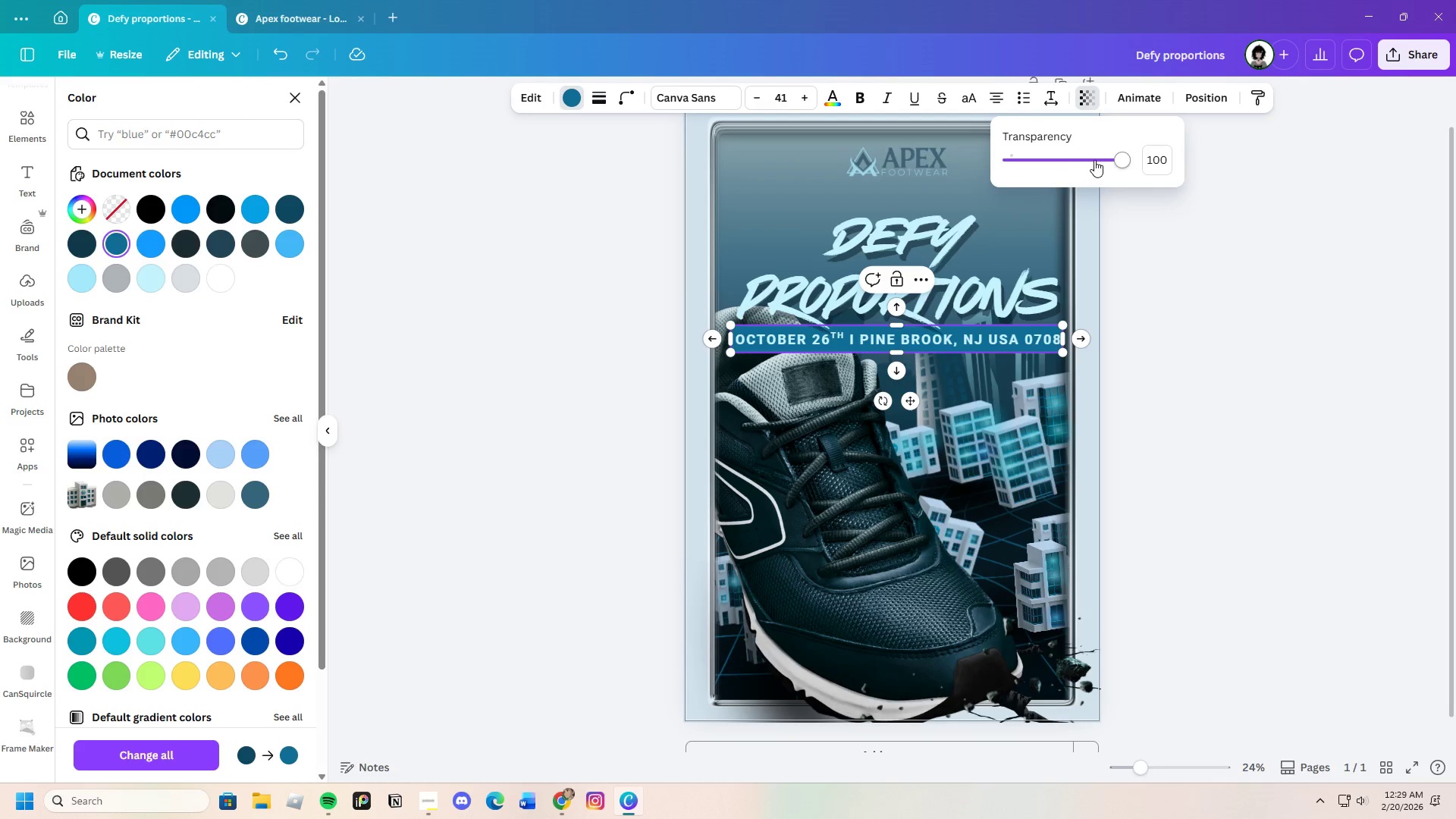 
left_click_drag(start_coordinate=[1097, 159], to_coordinate=[1062, 156])
 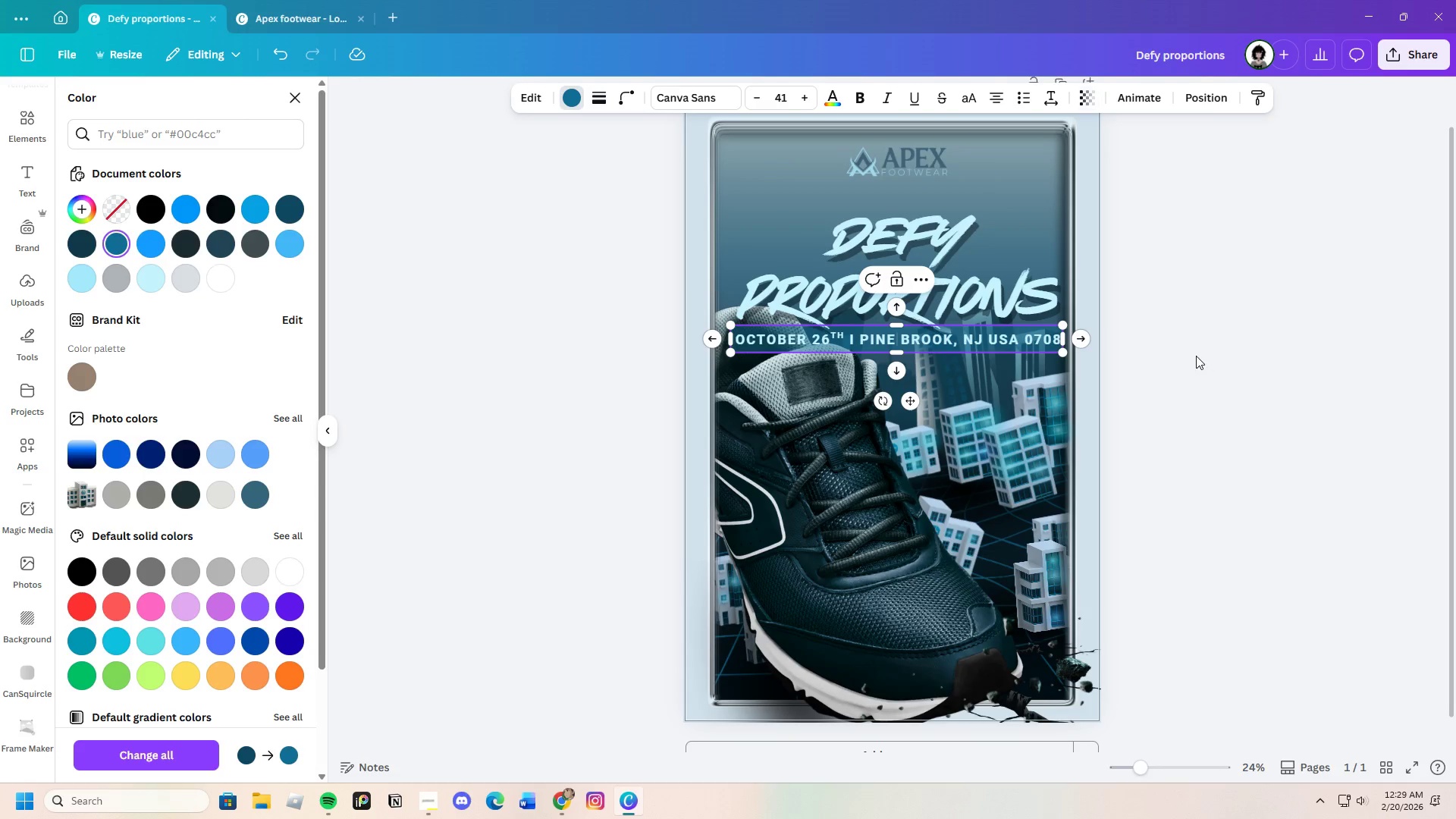 
double_click([1196, 356])
 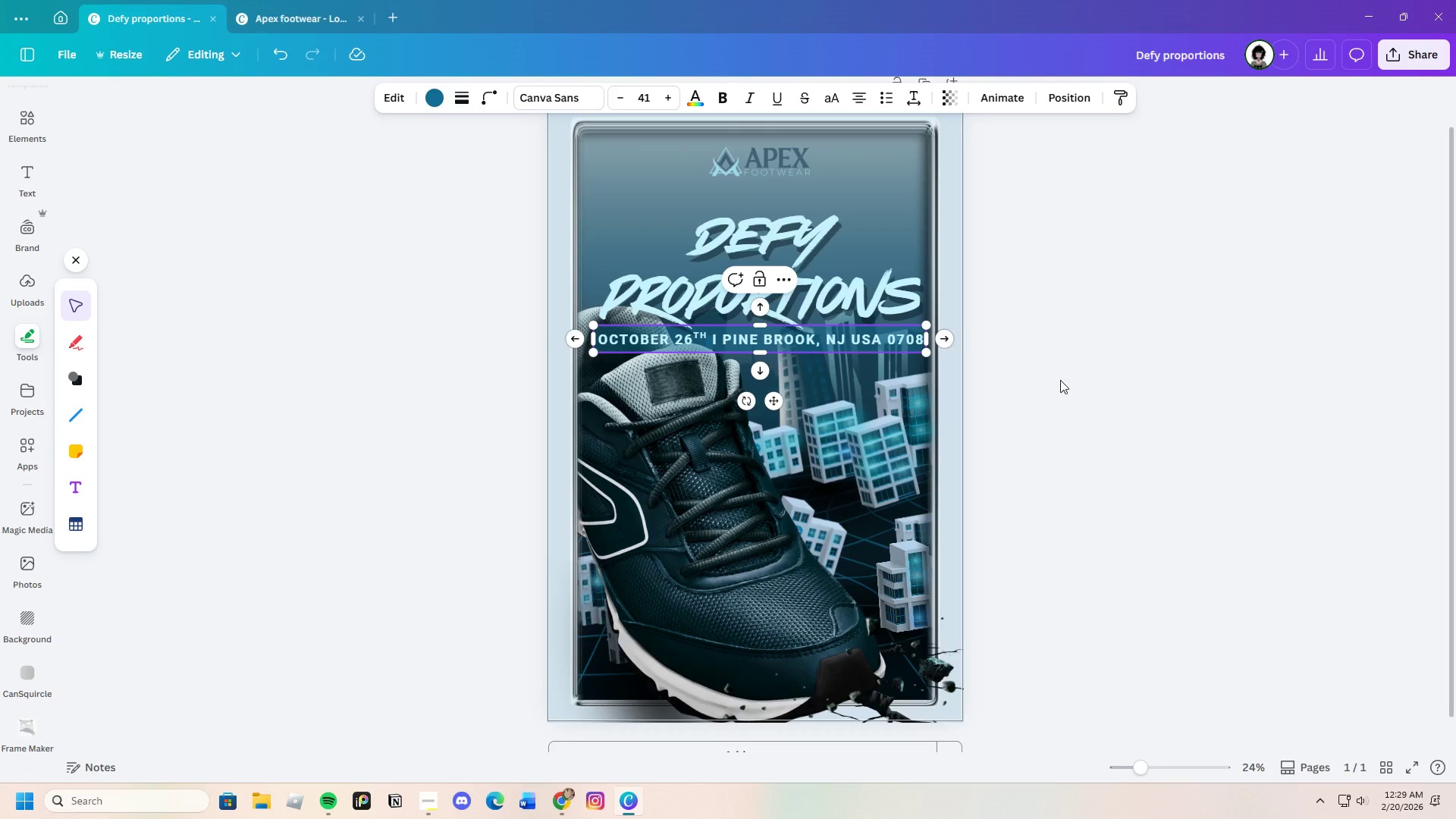 
left_click([1039, 385])
 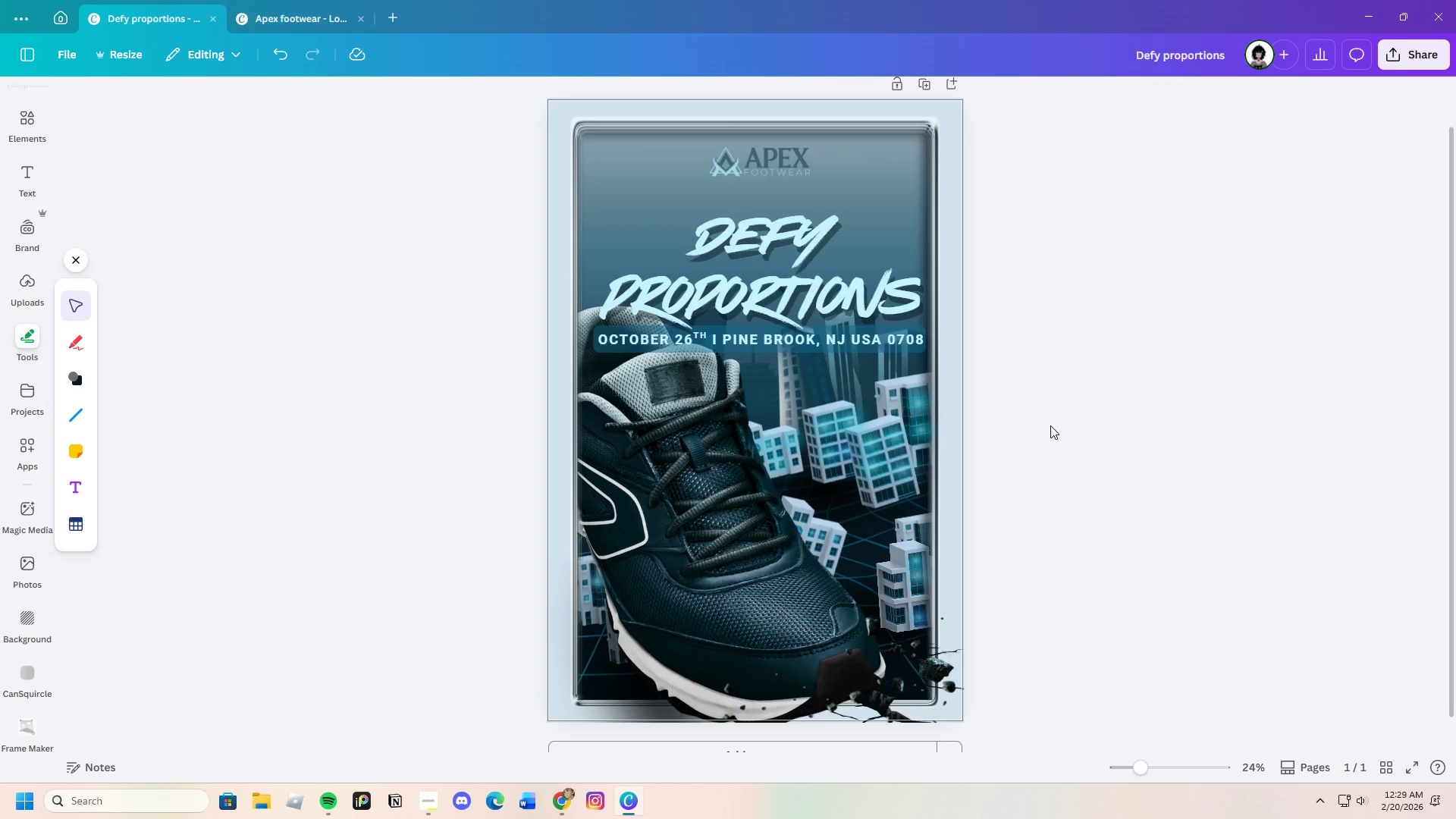 
scroll: coordinate [1055, 425], scroll_direction: up, amount: 1.0
 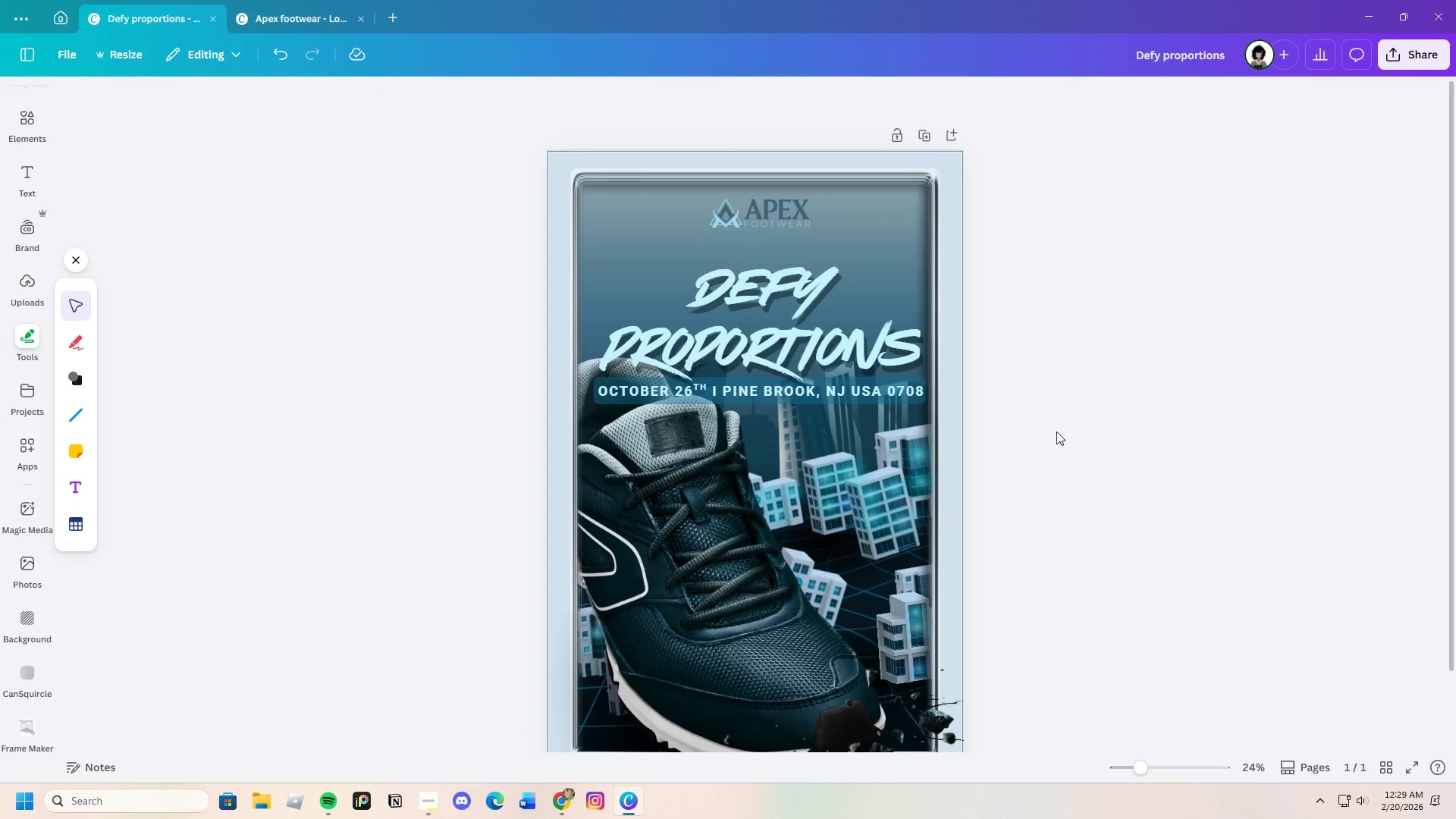 
scroll: coordinate [1056, 431], scroll_direction: down, amount: 1.0
 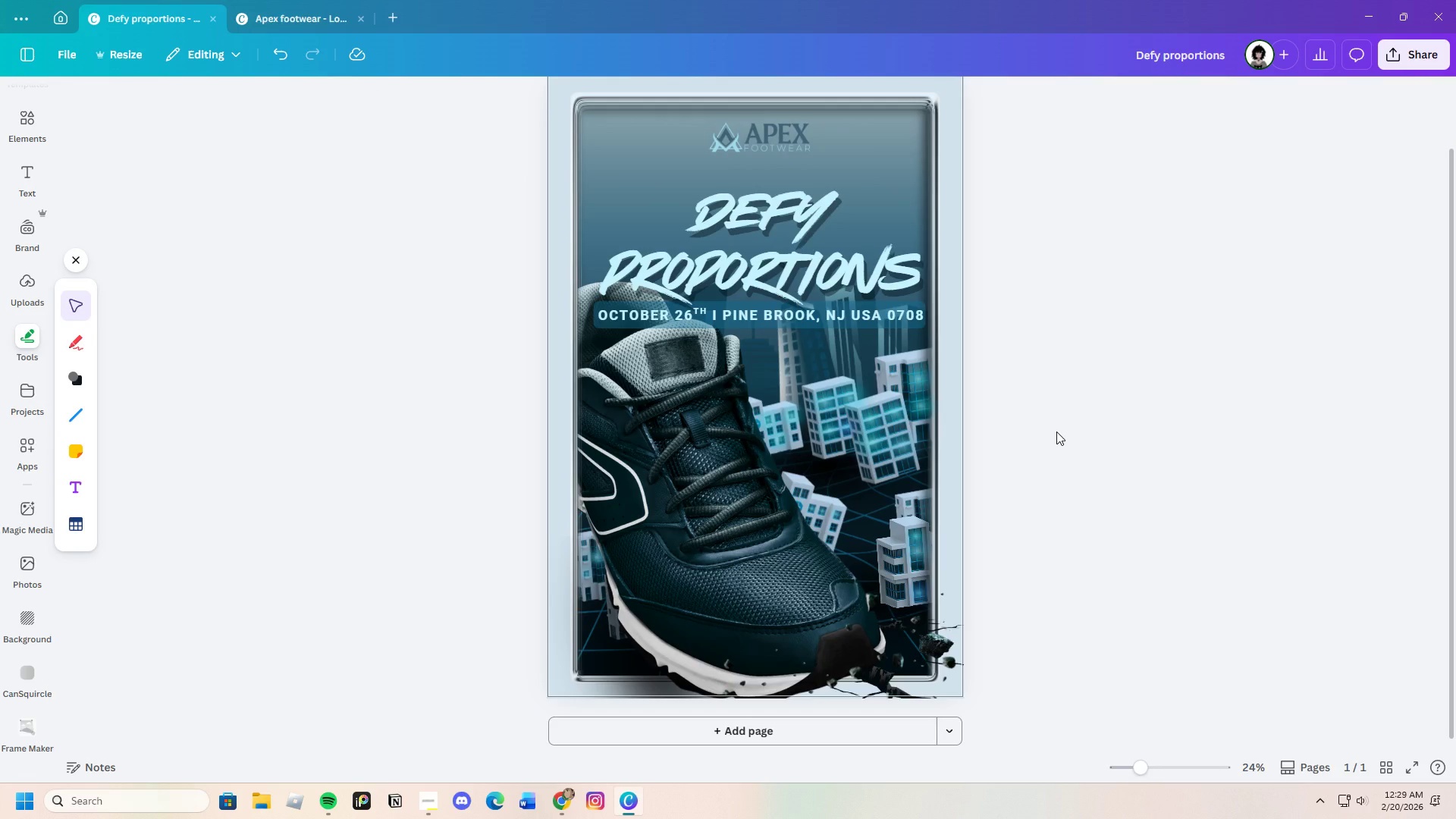 
scroll: coordinate [1056, 431], scroll_direction: up, amount: 1.0
 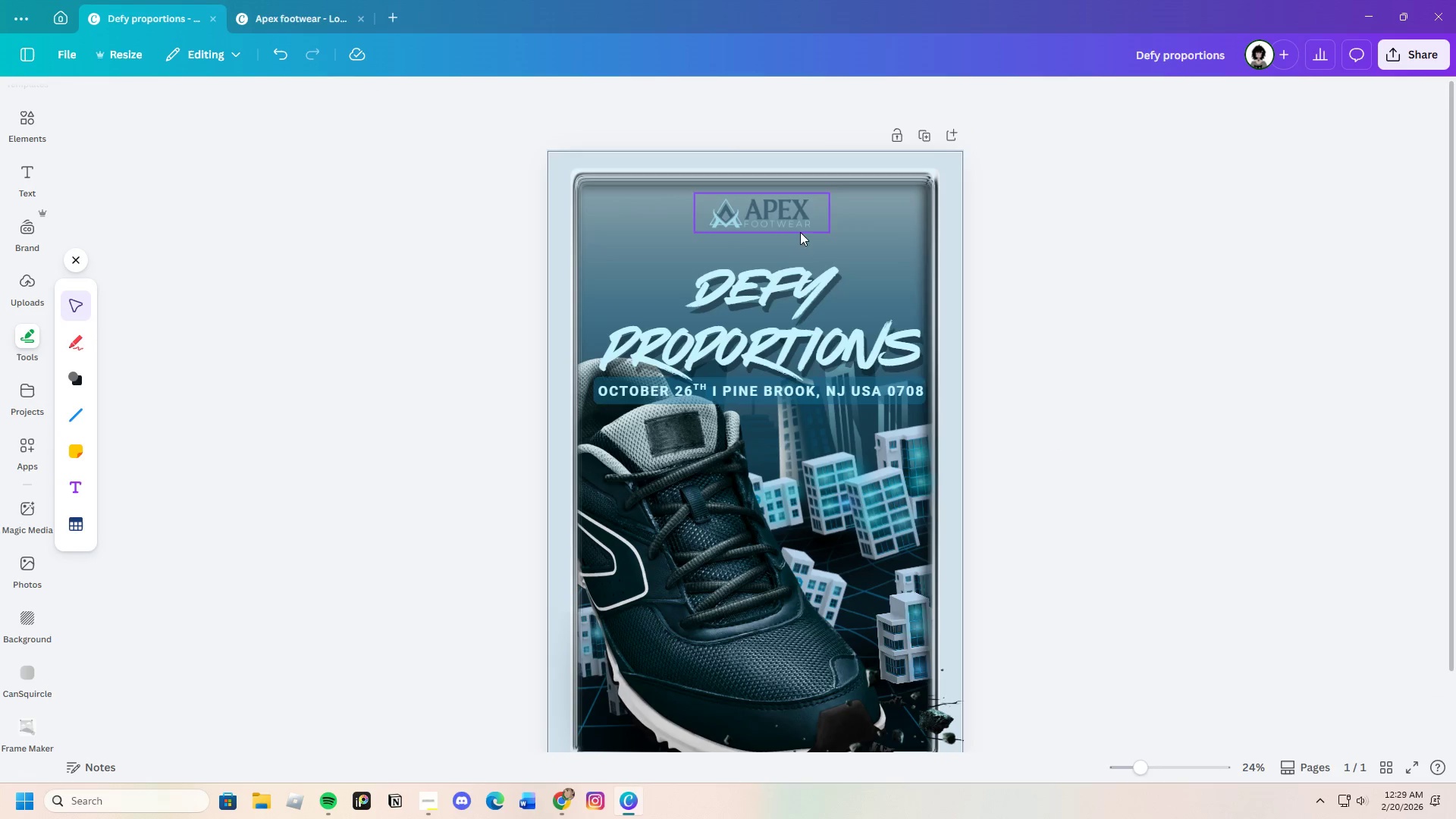 
left_click([868, 199])
 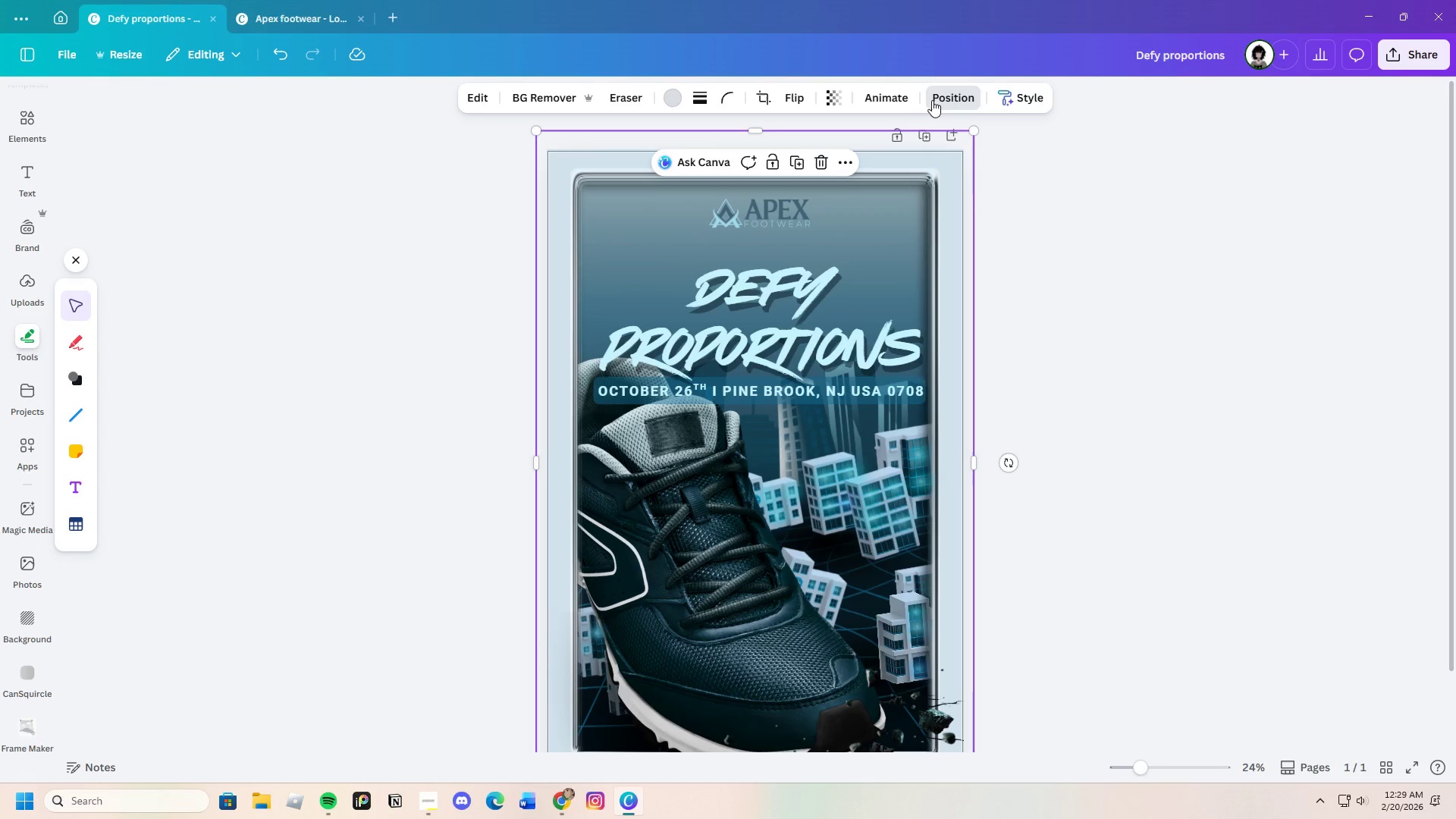 
left_click([949, 102])
 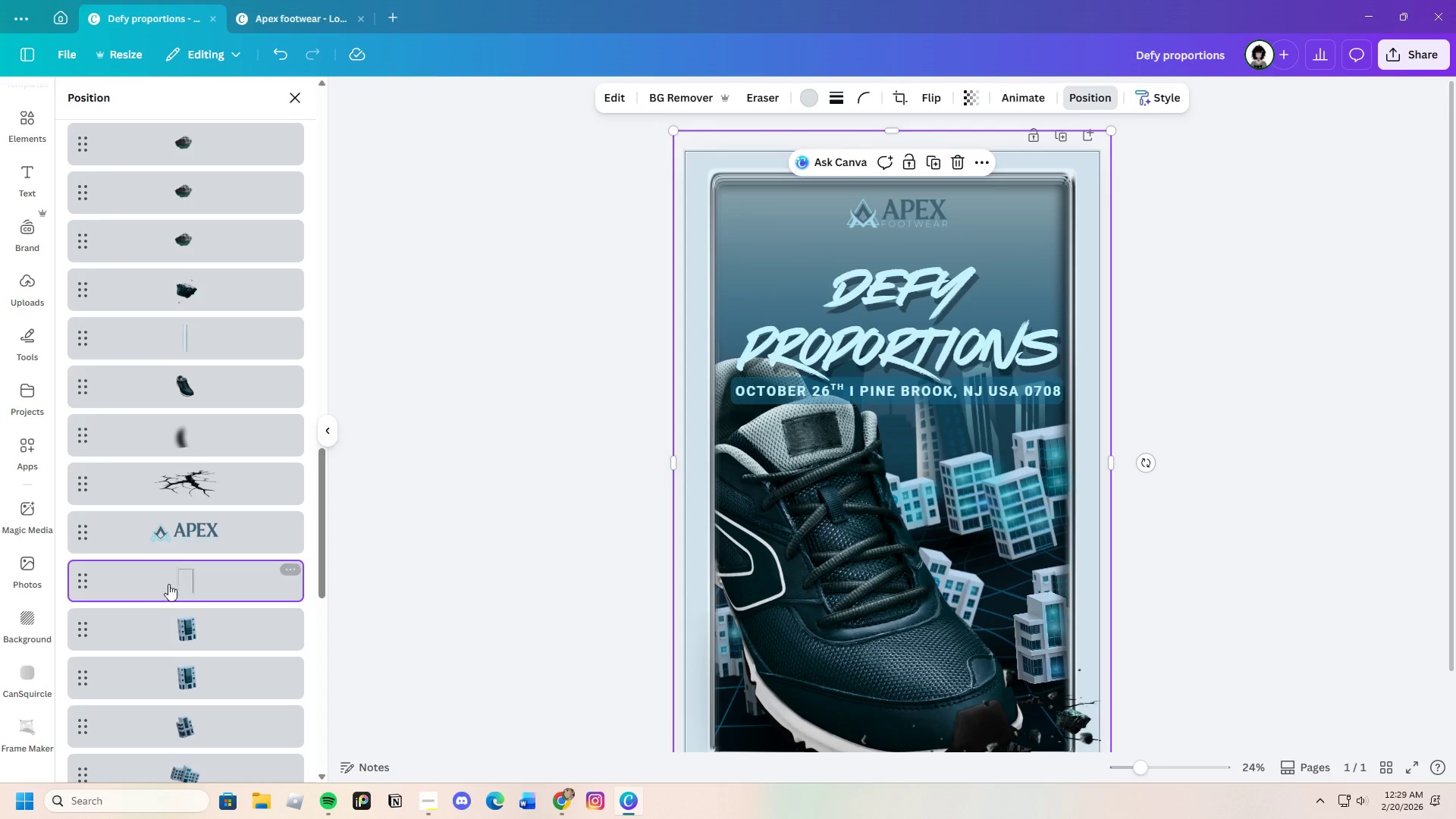 
scroll: coordinate [223, 592], scroll_direction: up, amount: 18.0
 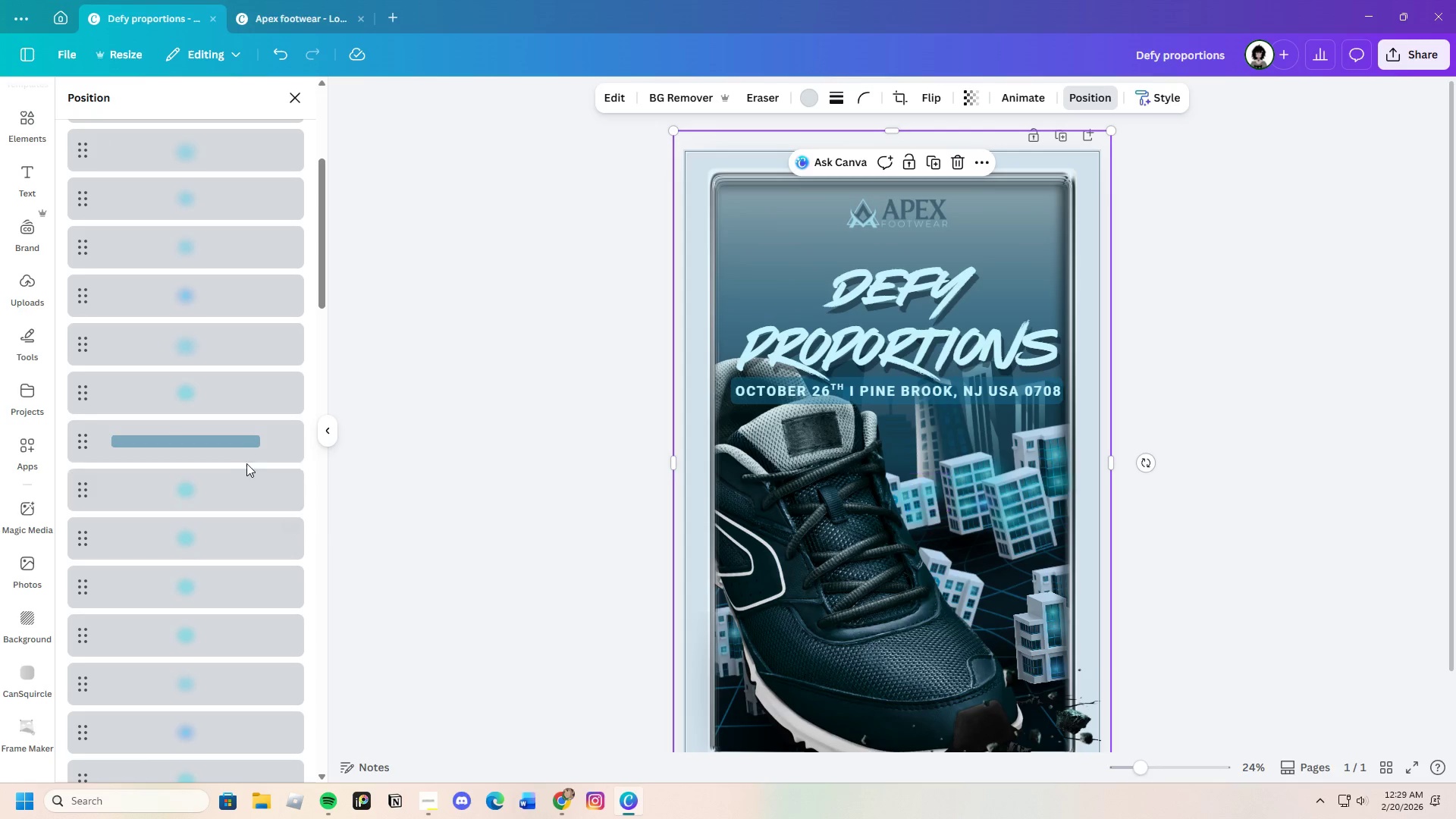 
left_click([247, 441])
 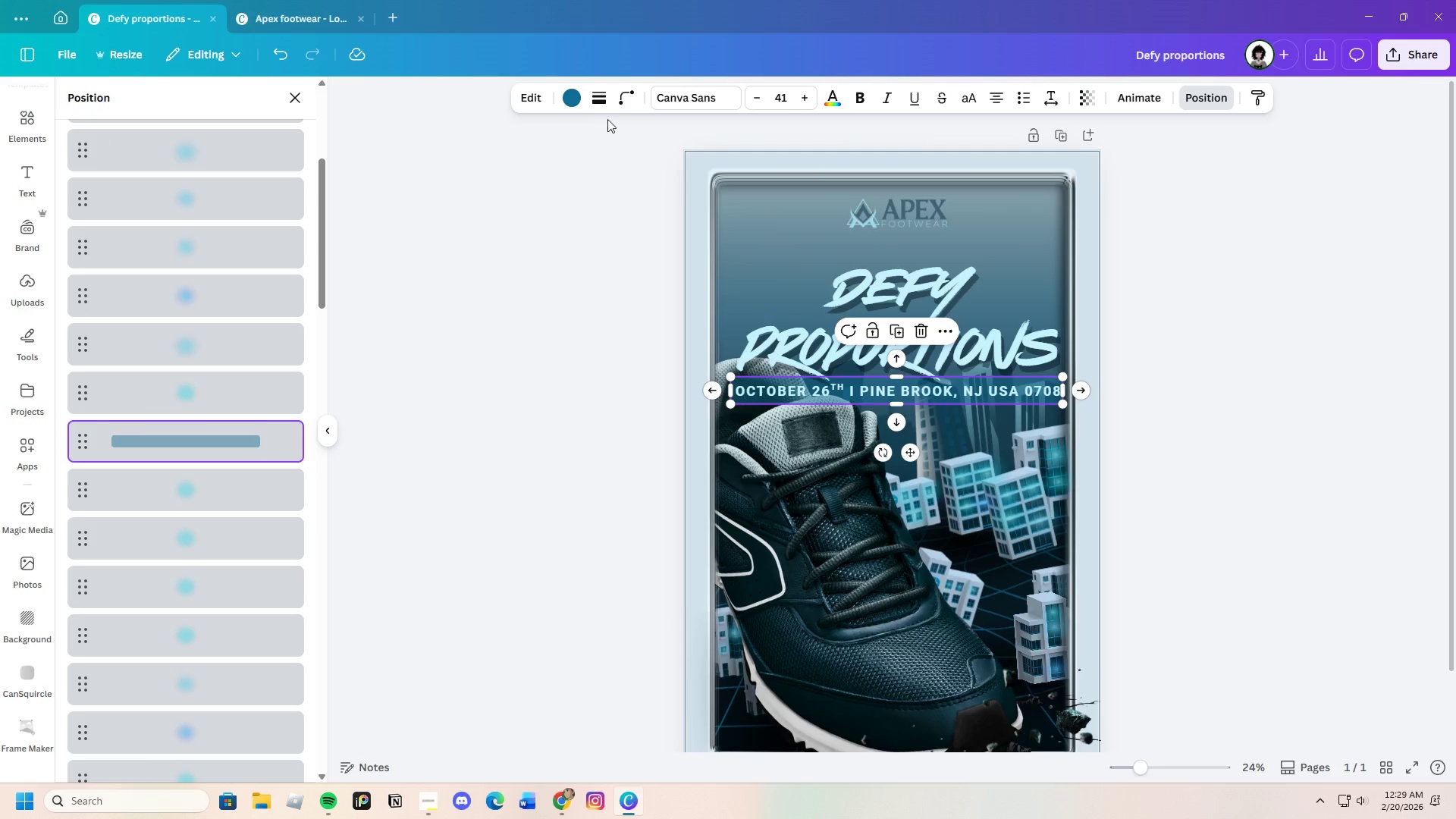 
left_click([567, 88])
 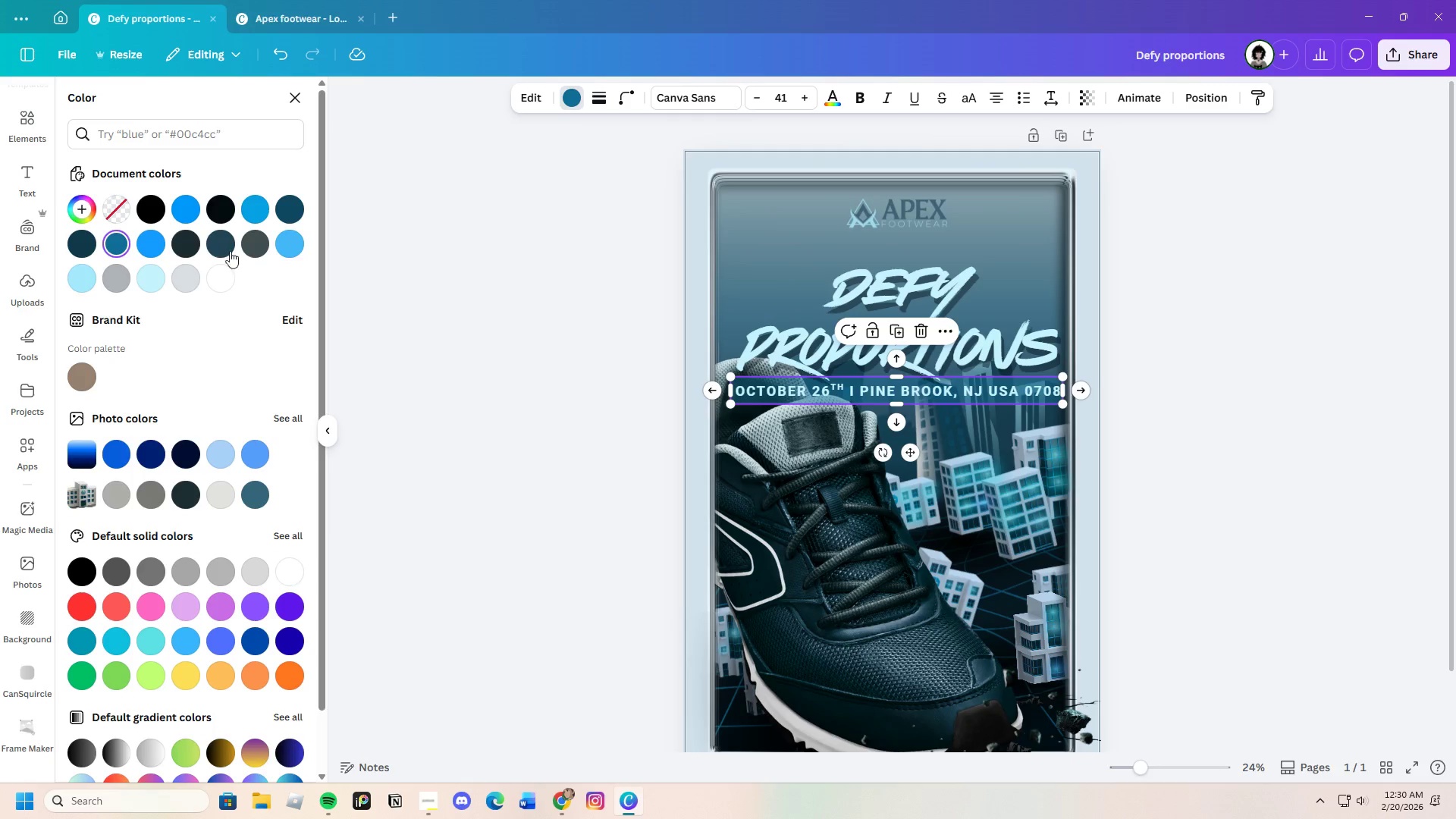 
left_click([224, 245])
 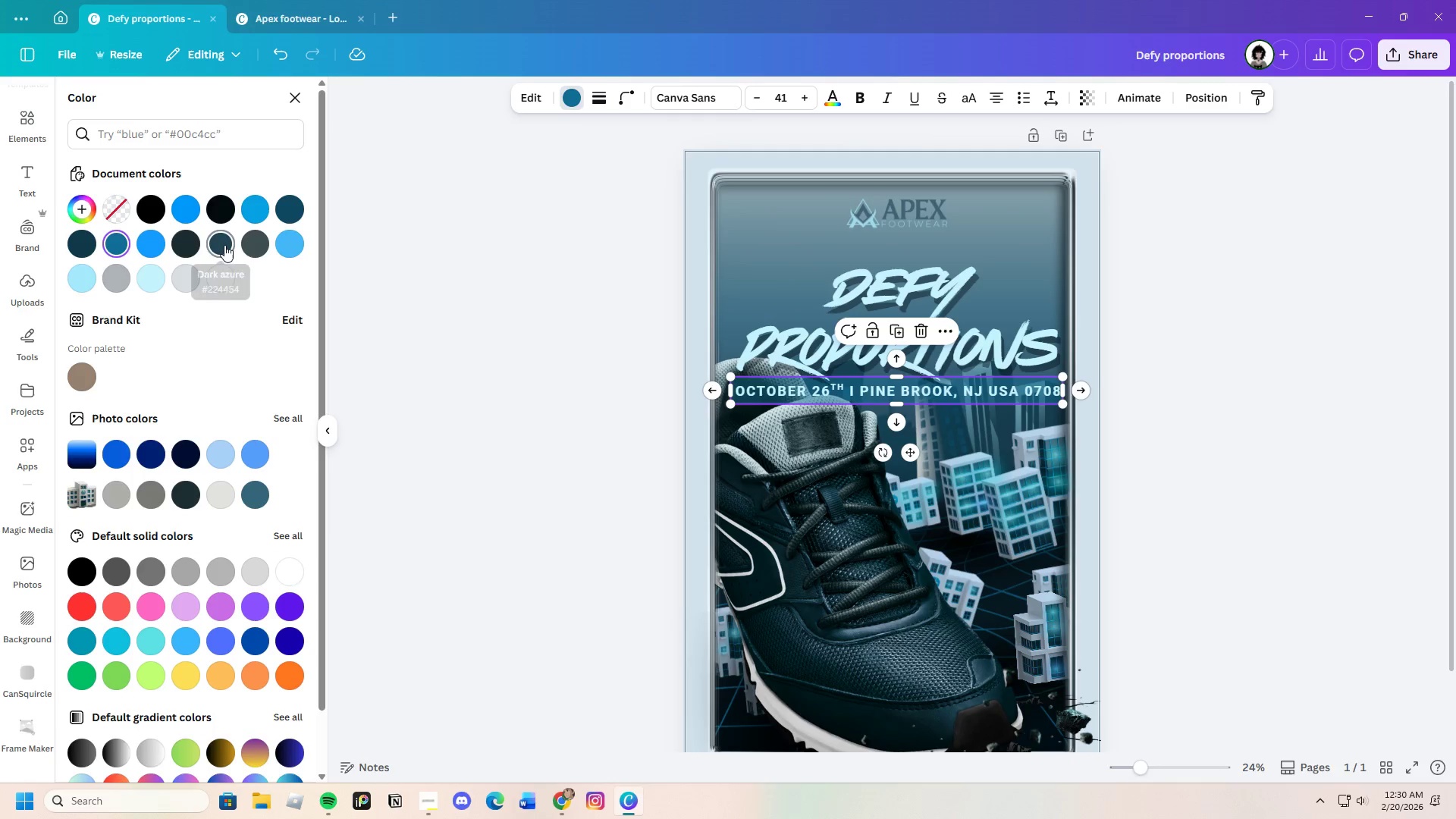 
mouse_move([250, 246])
 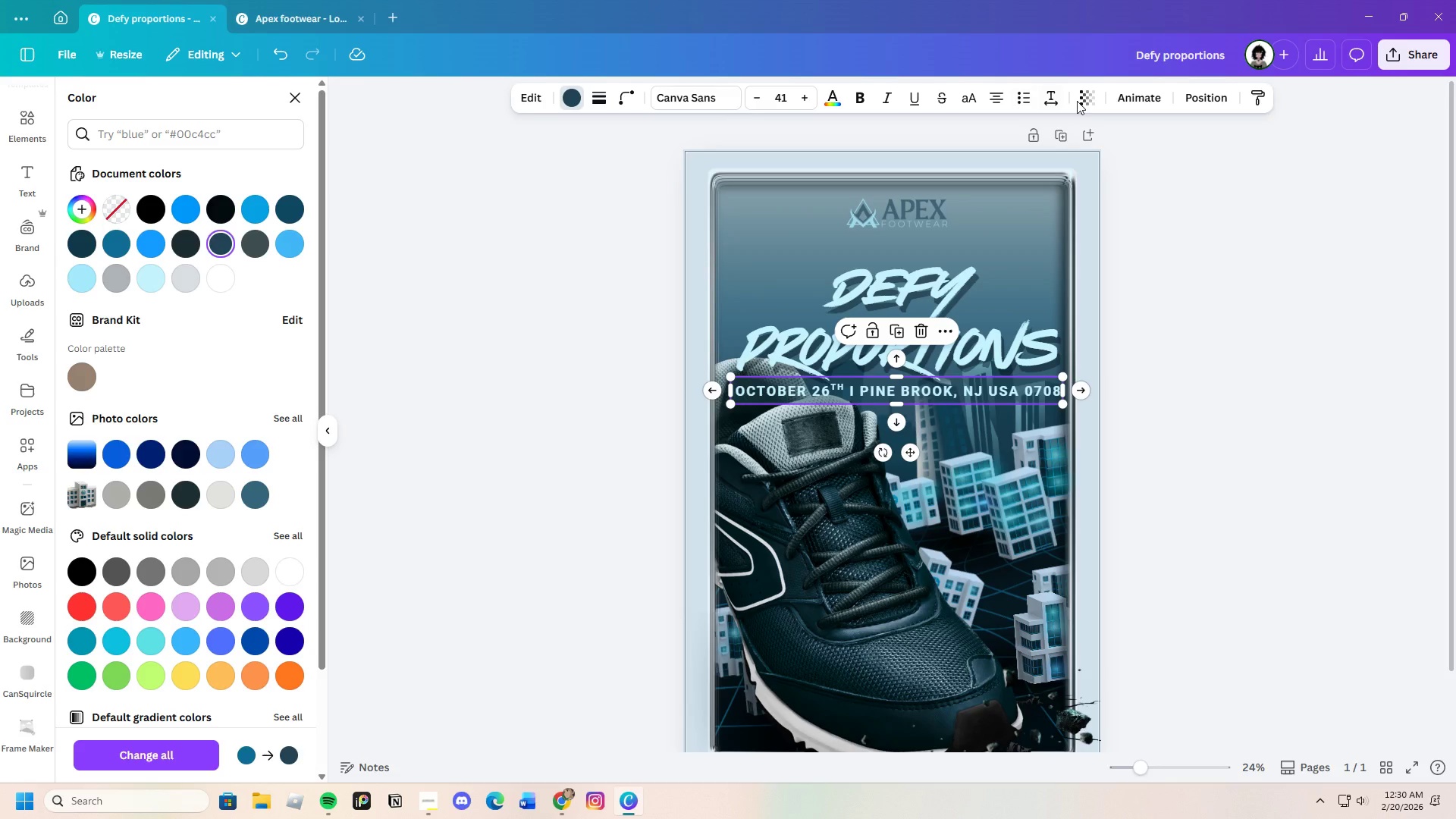 
left_click([1091, 97])
 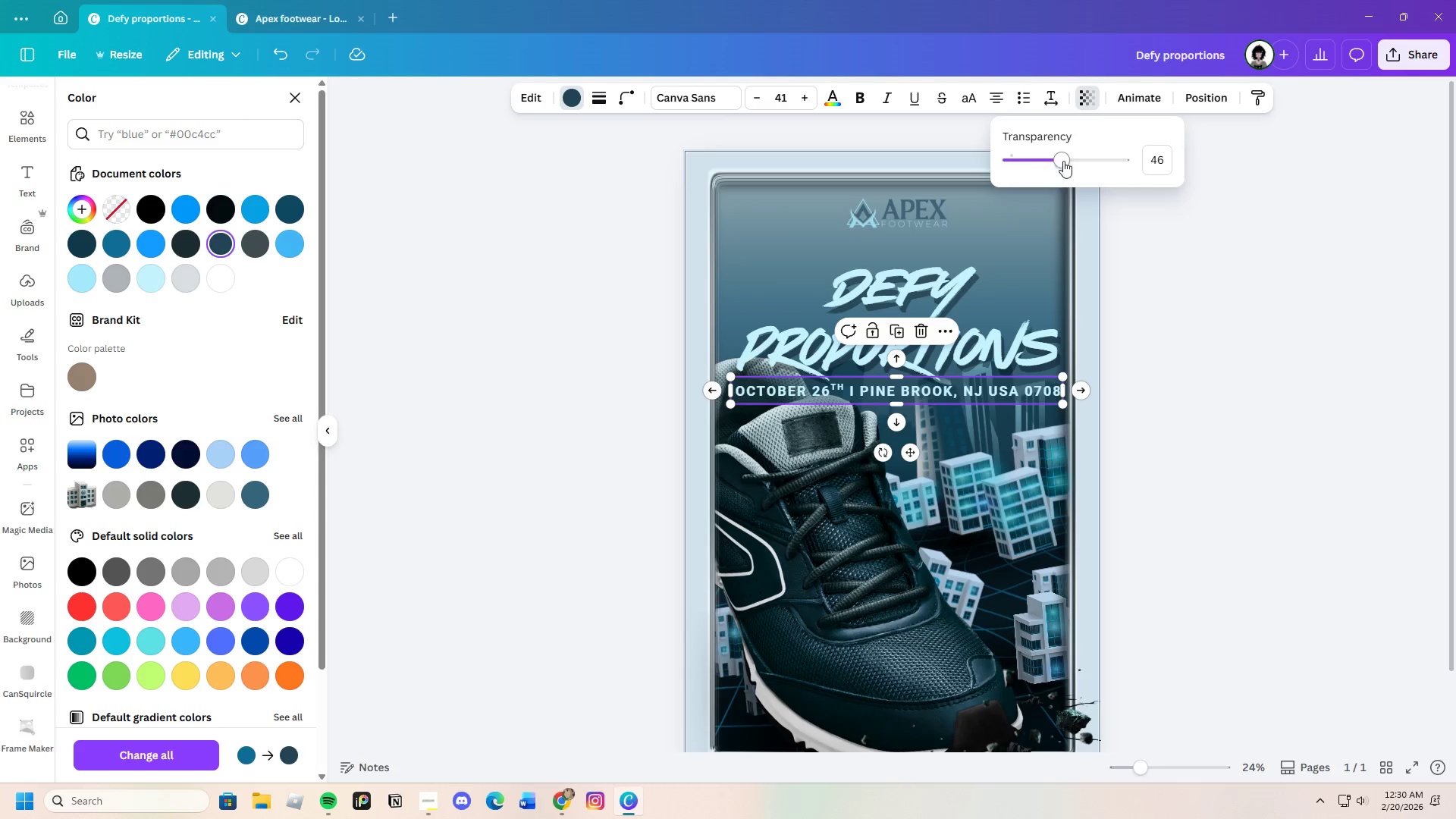 
left_click_drag(start_coordinate=[1065, 158], to_coordinate=[1073, 157])
 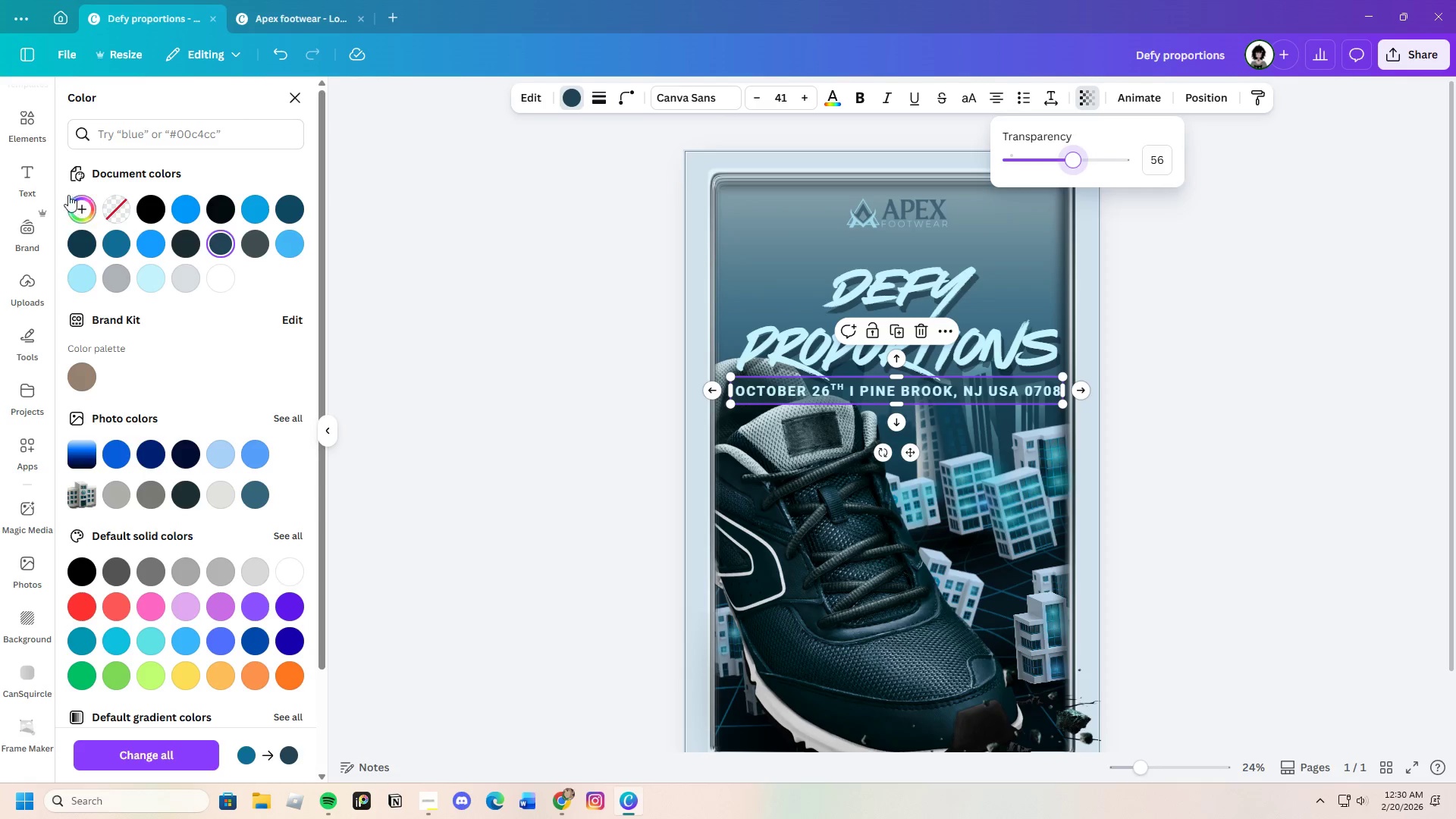 
left_click([80, 199])
 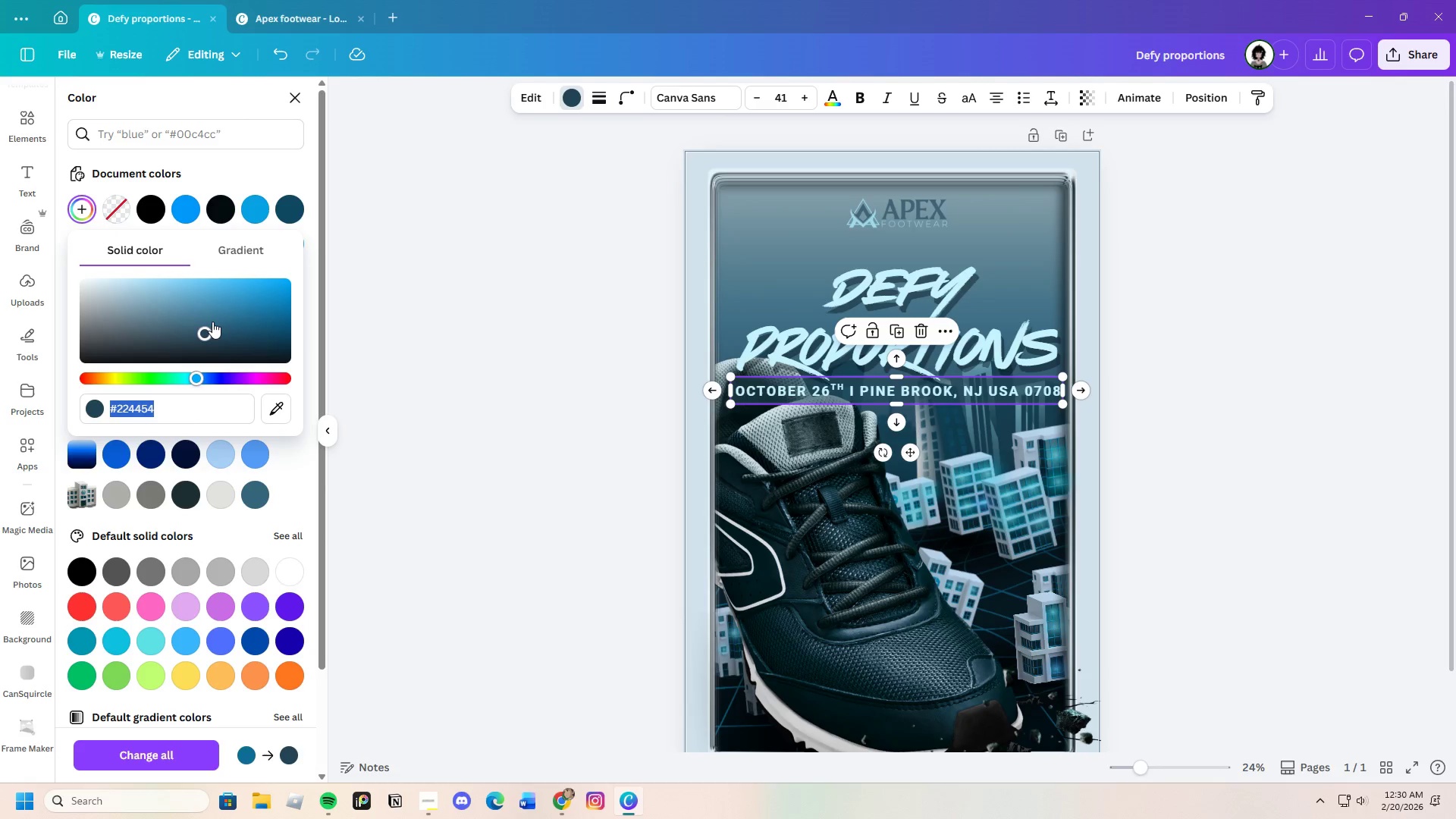 
left_click_drag(start_coordinate=[208, 322], to_coordinate=[254, 329])
 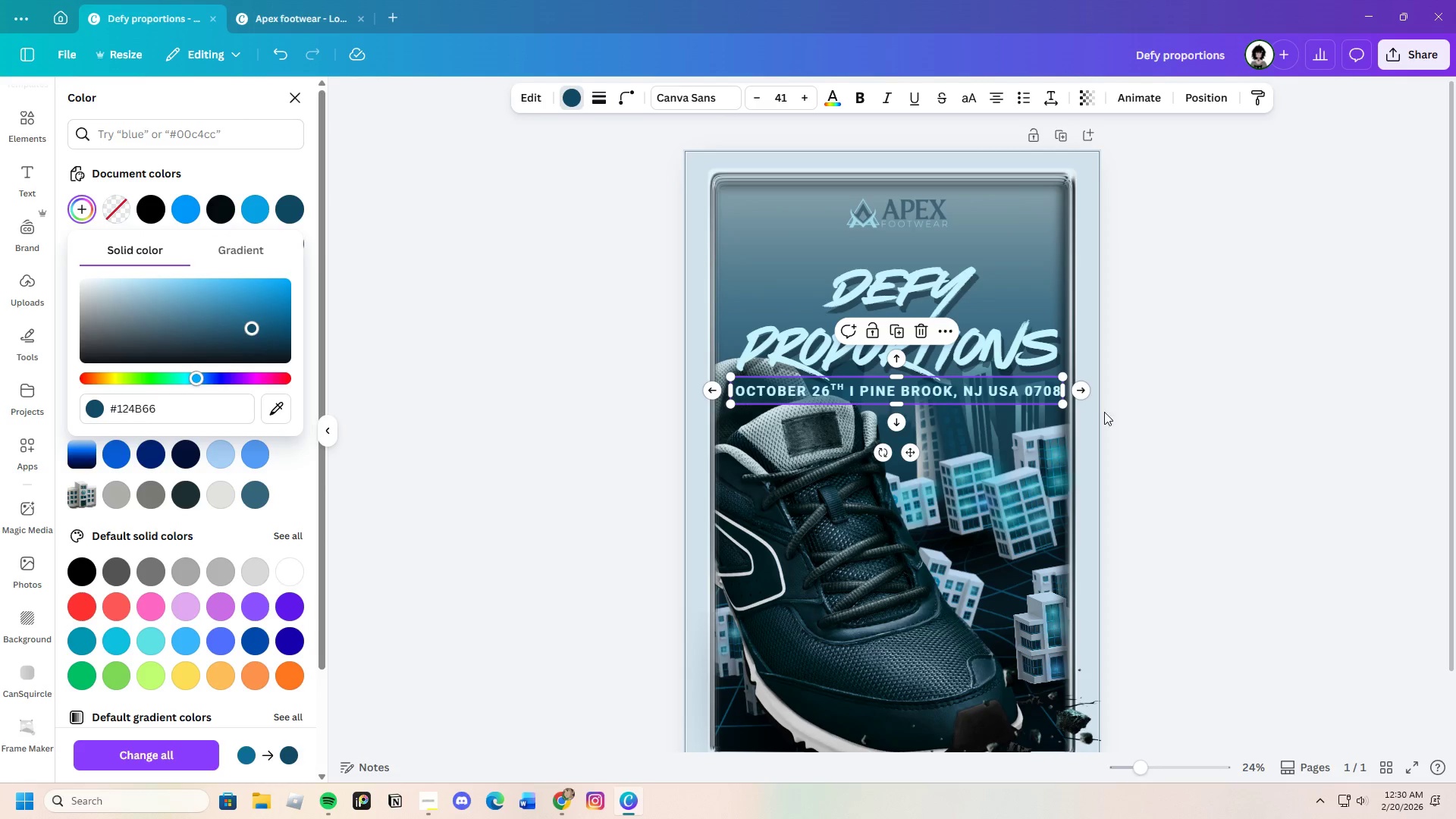 
left_click([1090, 400])
 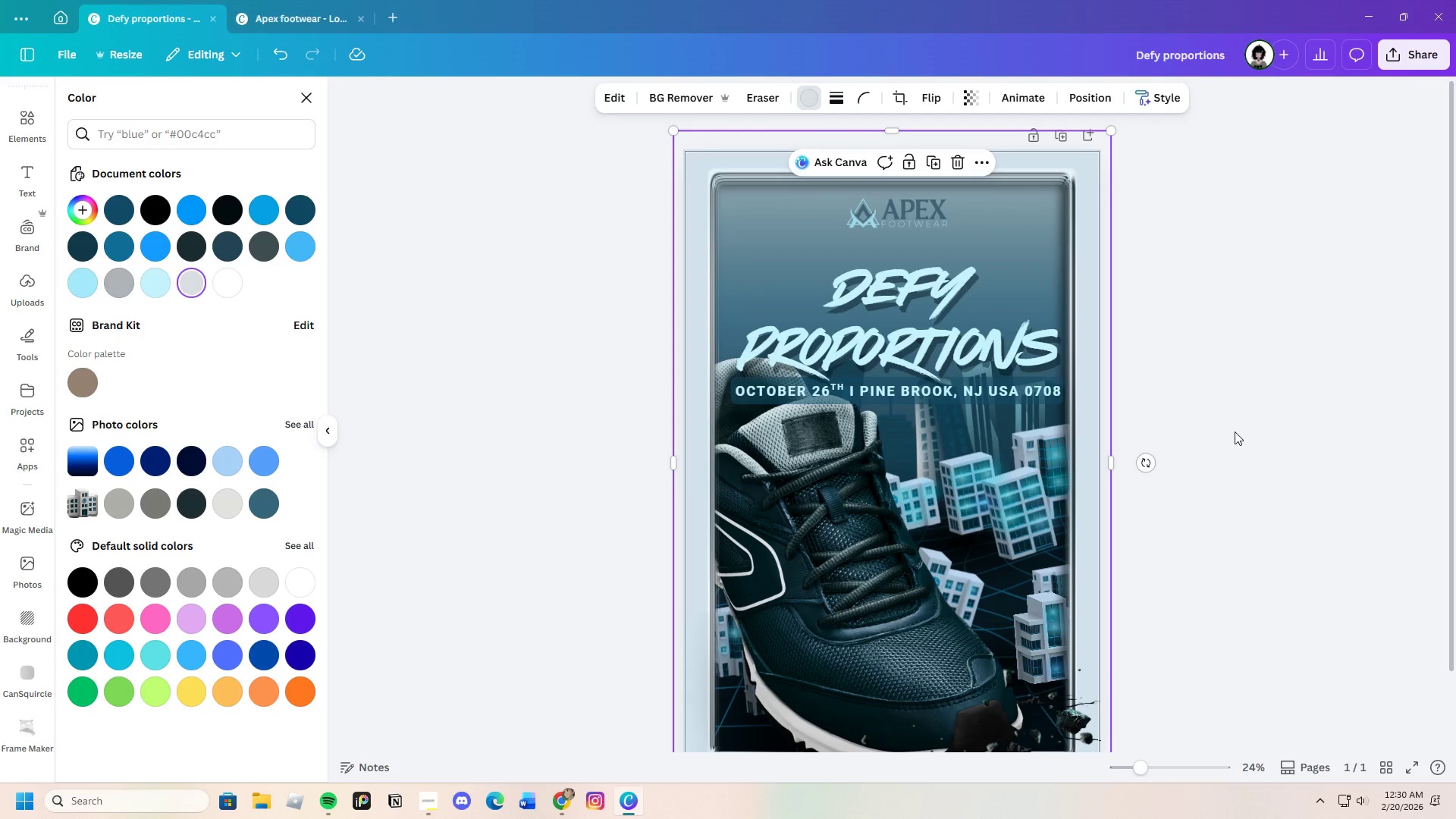 
wait(28.55)
 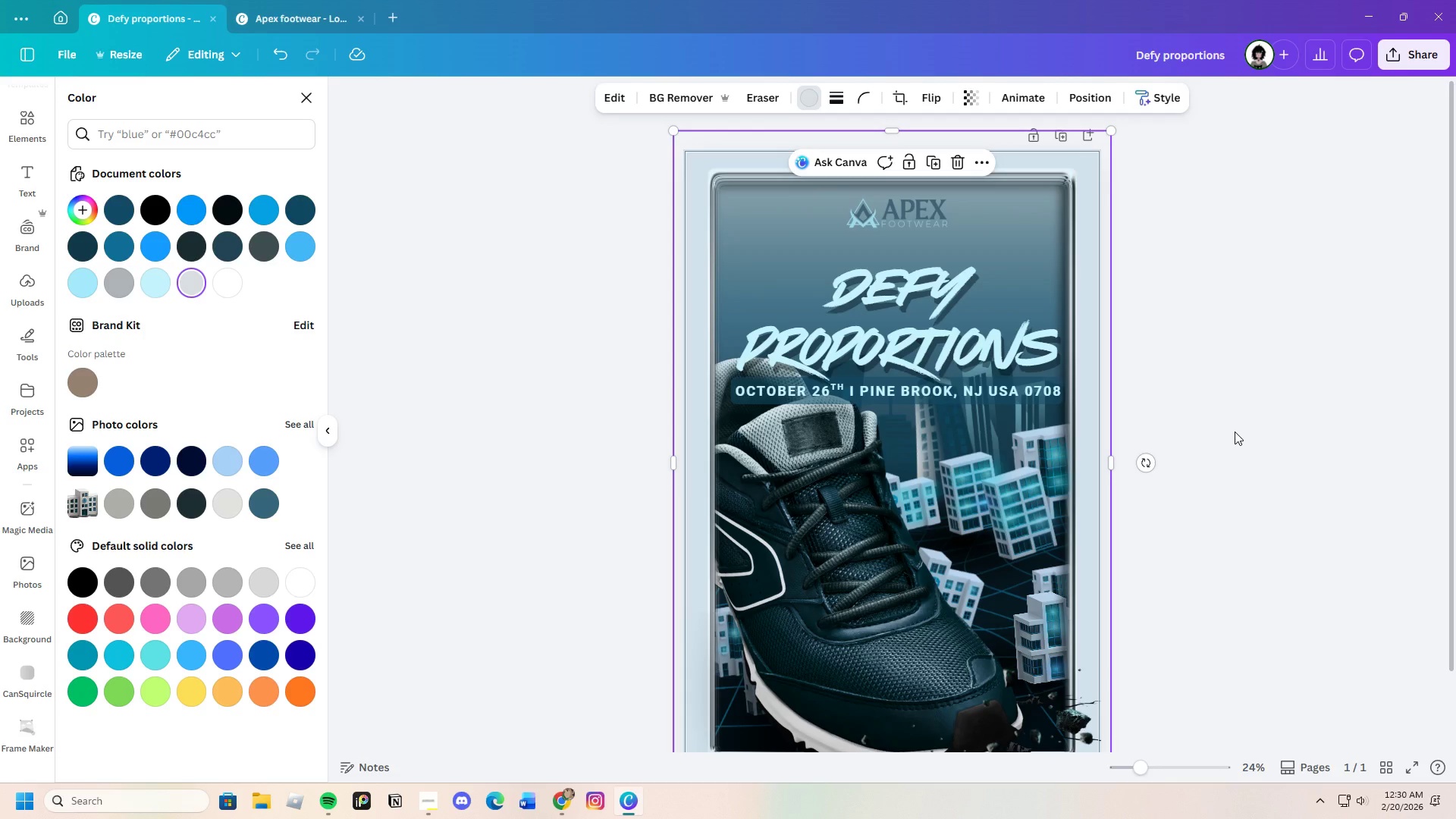 
left_click_drag(start_coordinate=[908, 389], to_coordinate=[909, 408])
 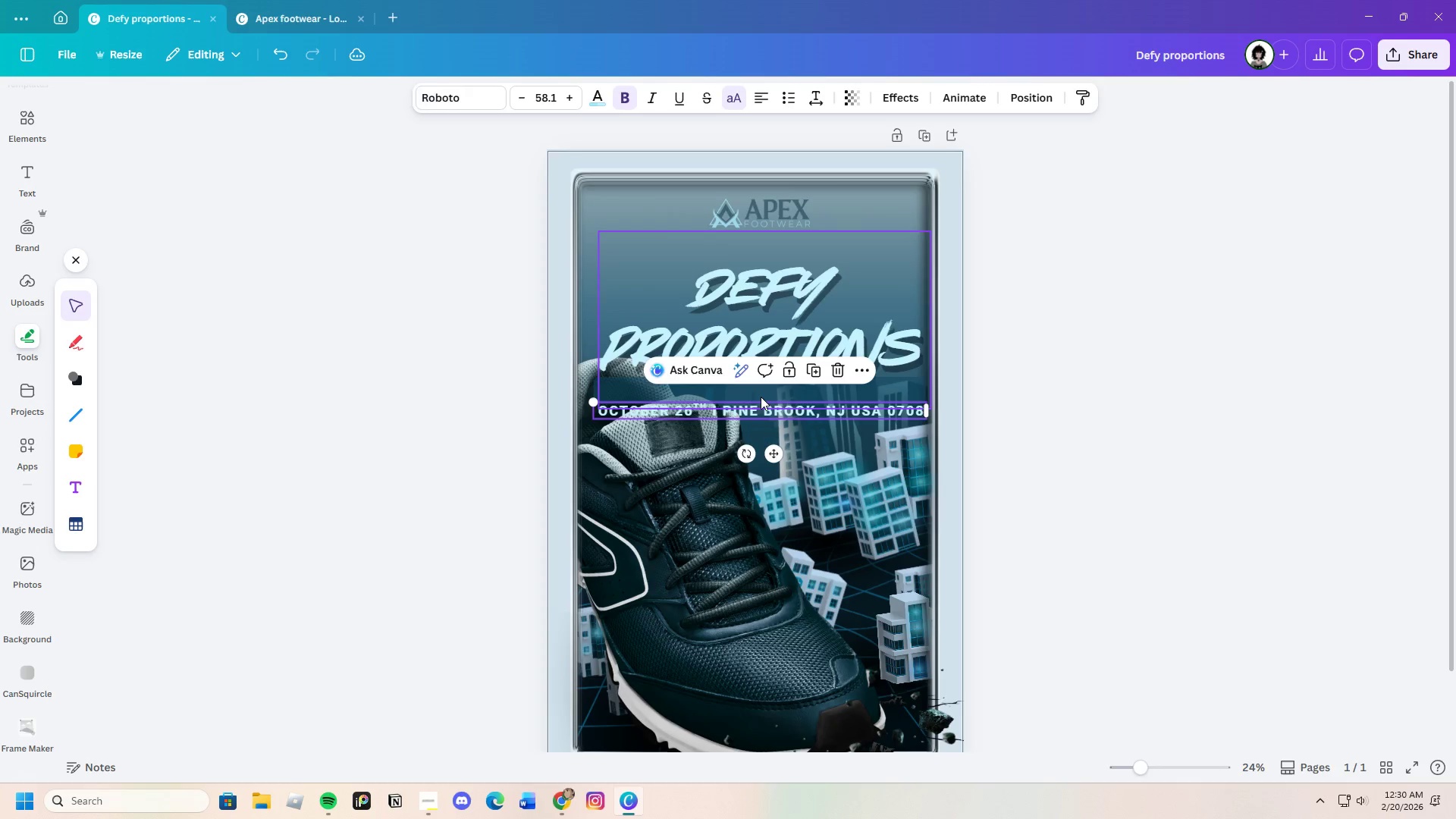 
left_click([760, 396])
 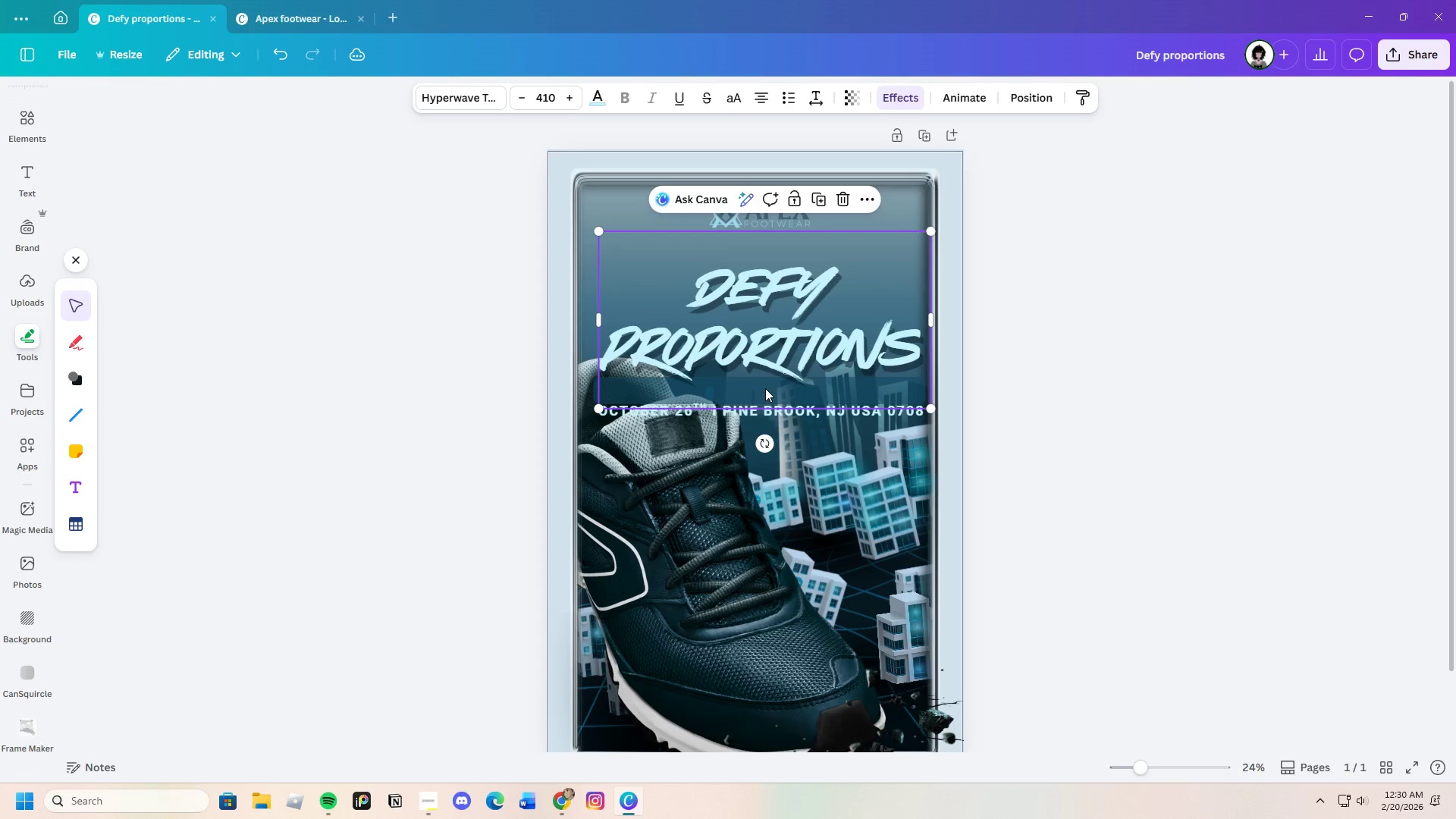 
left_click_drag(start_coordinate=[765, 388], to_coordinate=[766, 370])
 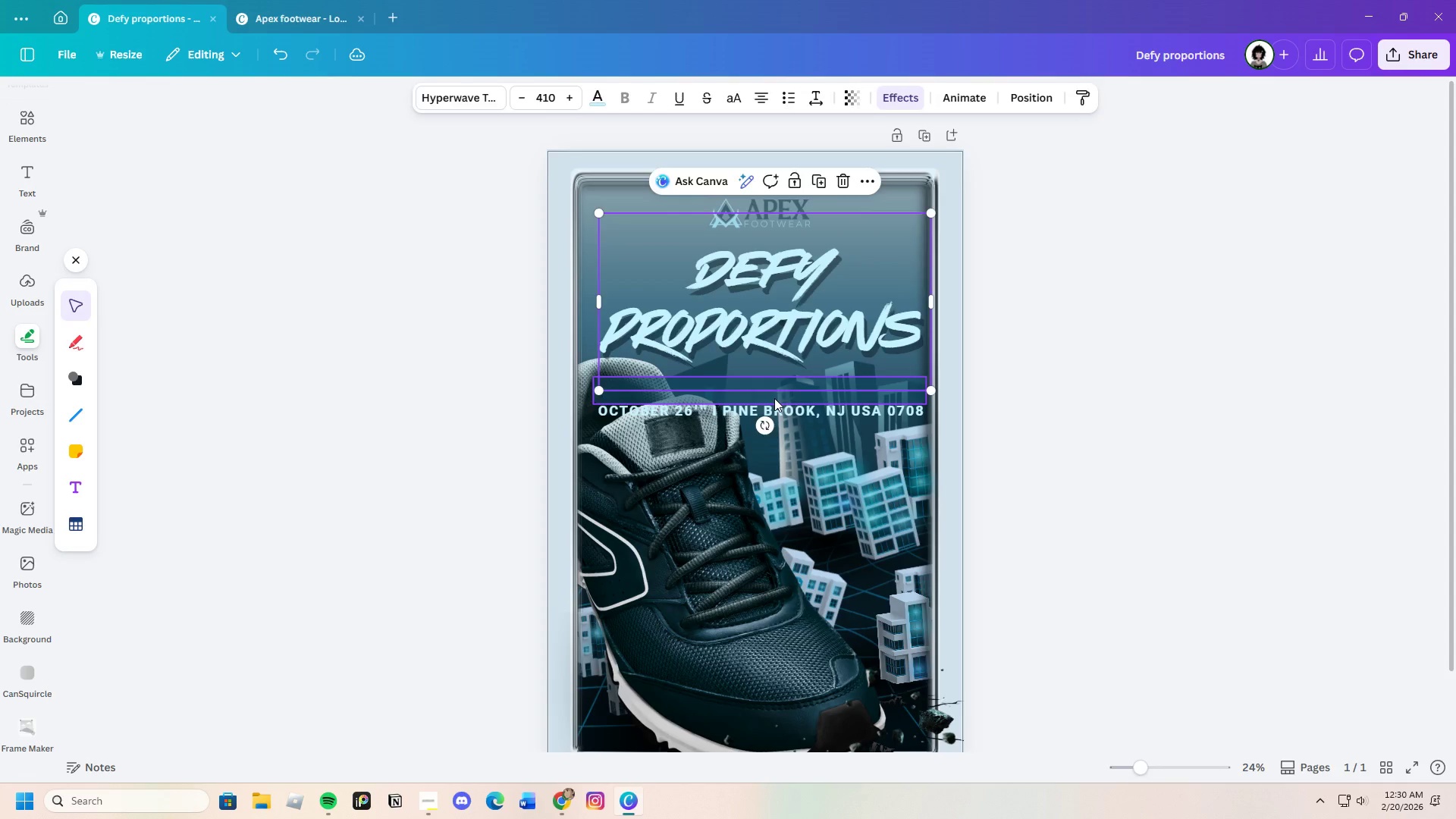 
left_click_drag(start_coordinate=[774, 398], to_coordinate=[773, 406])
 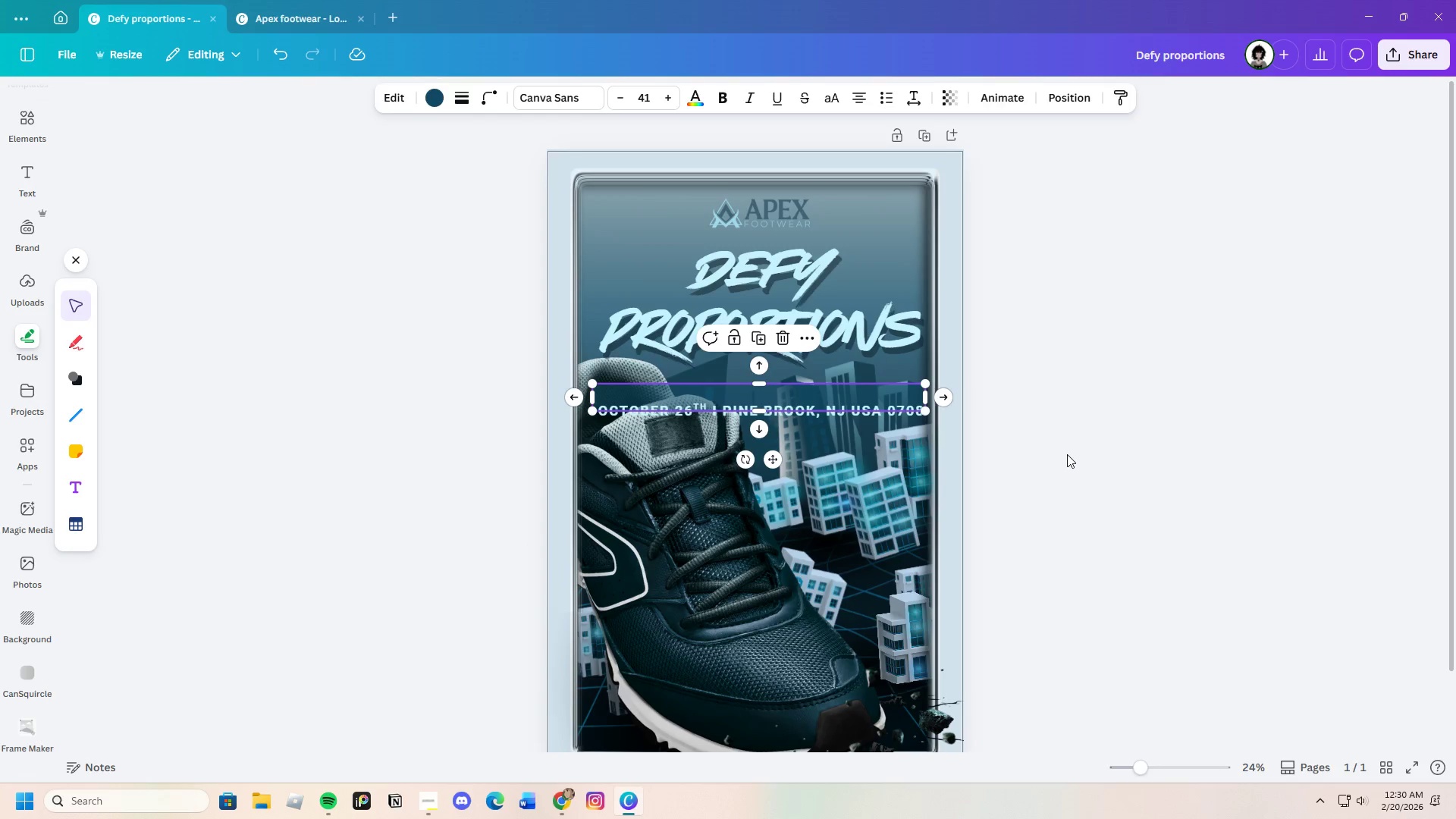 
left_click([867, 411])
 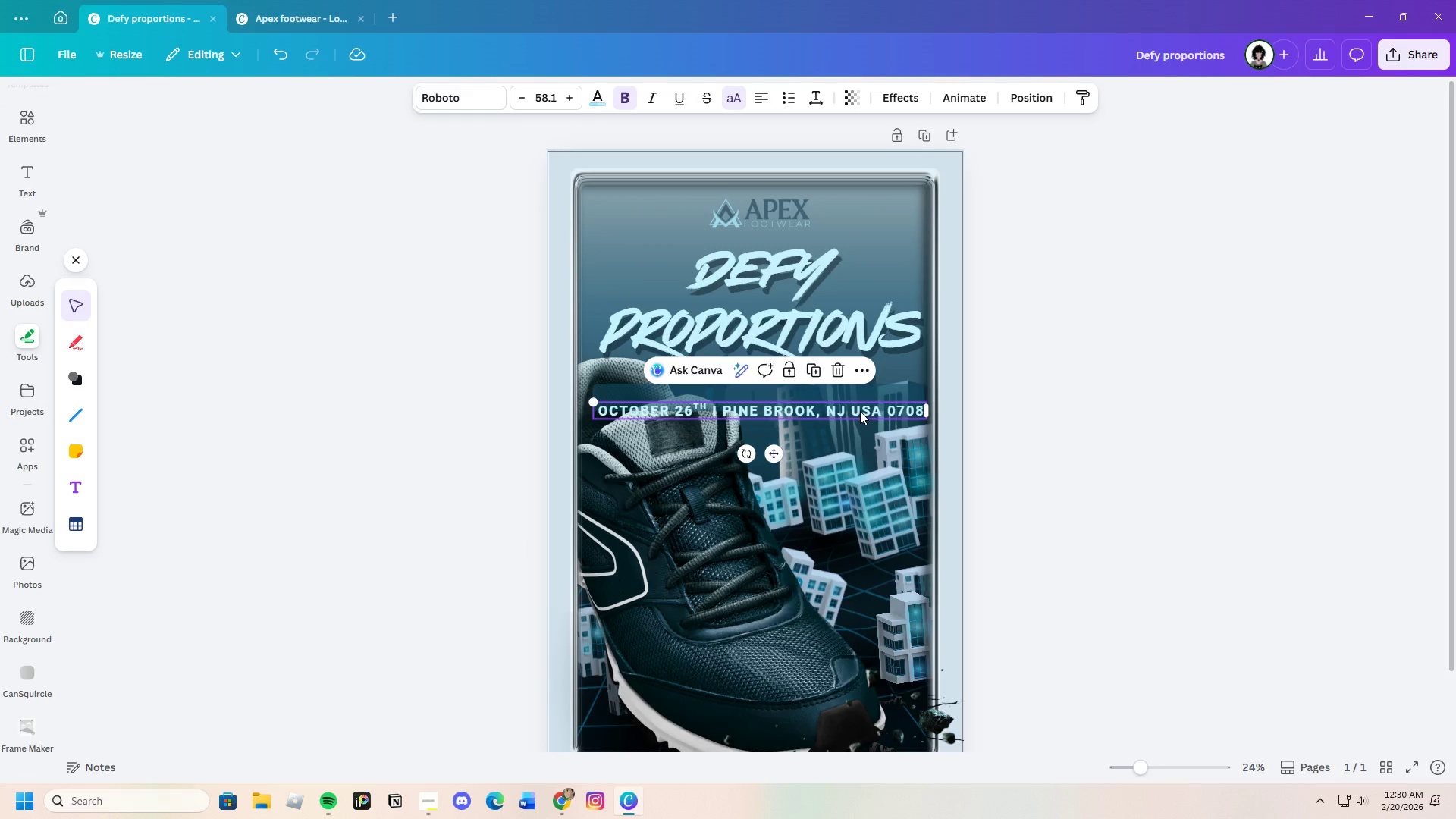 
left_click_drag(start_coordinate=[860, 411], to_coordinate=[857, 438])
 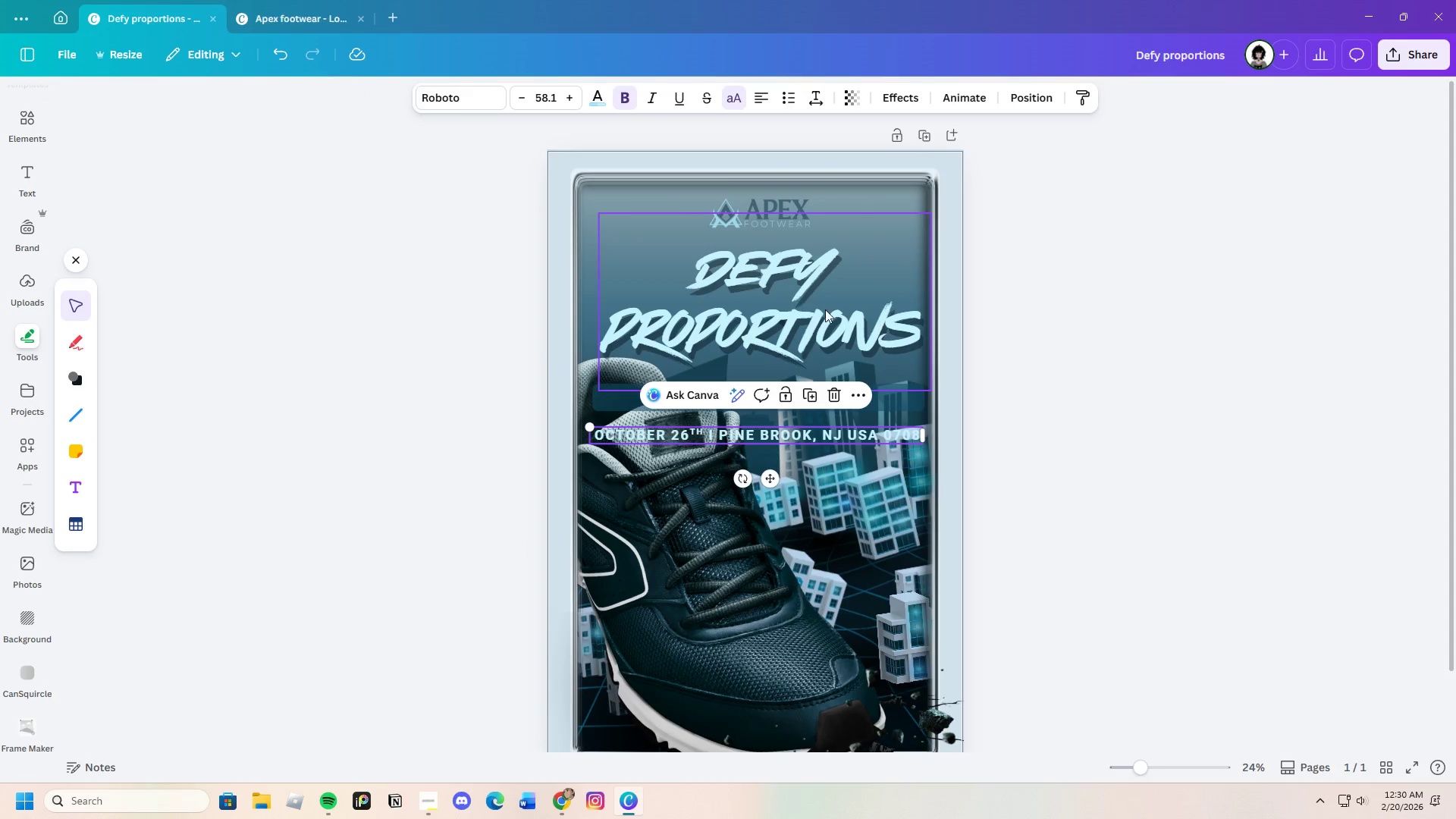 
left_click_drag(start_coordinate=[808, 323], to_coordinate=[798, 323])
 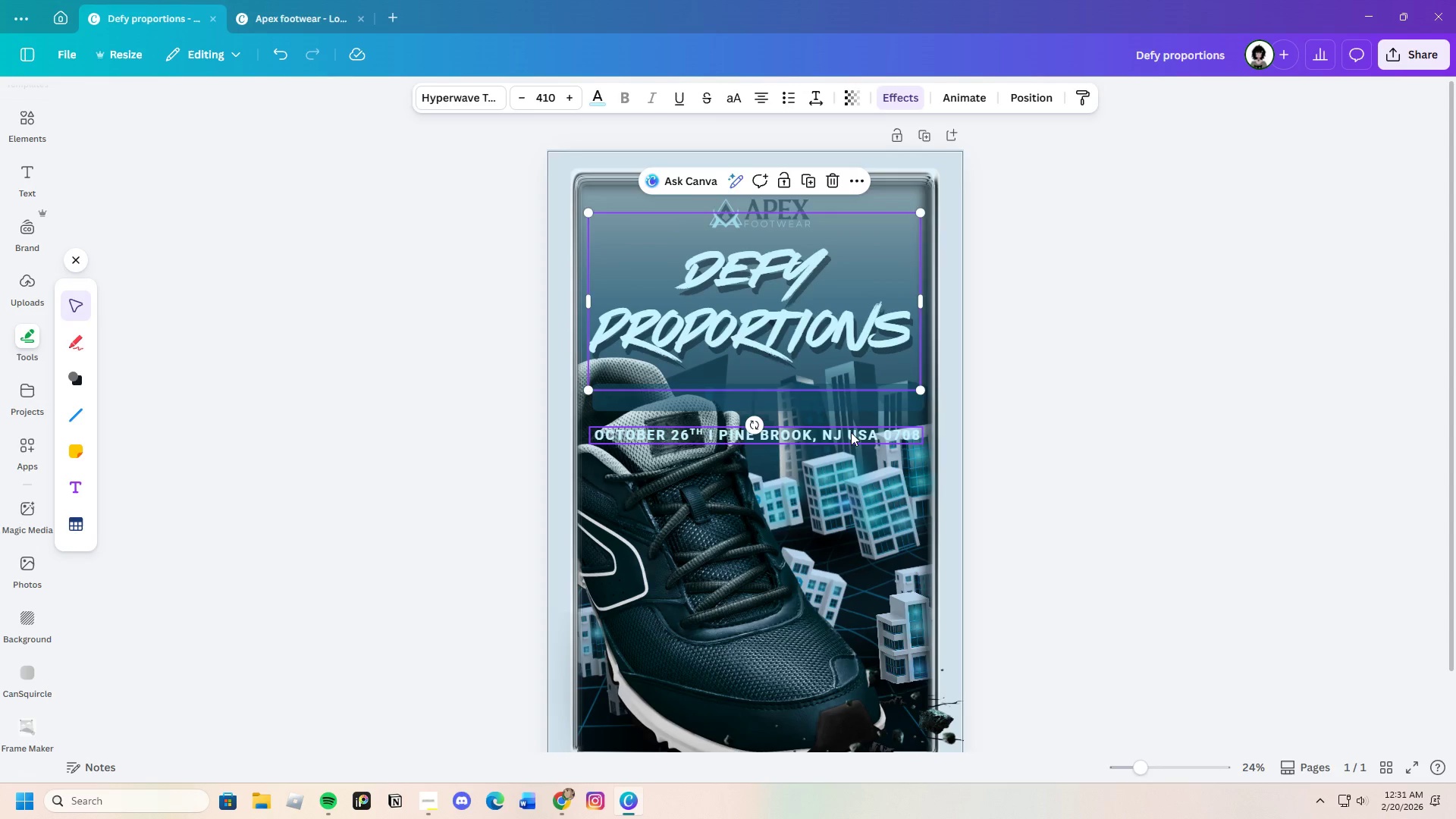 
left_click([851, 432])
 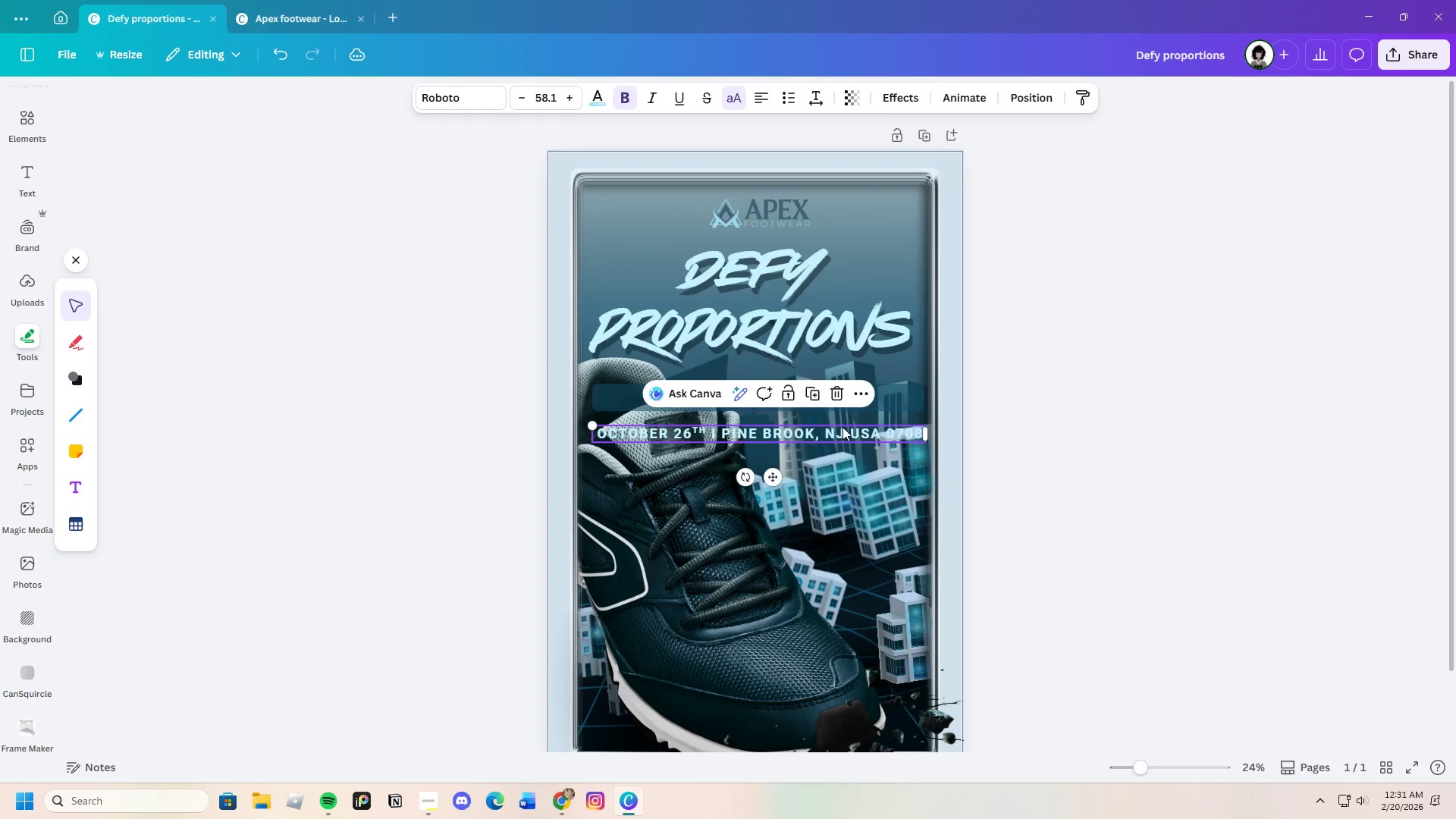 
left_click([890, 400])
 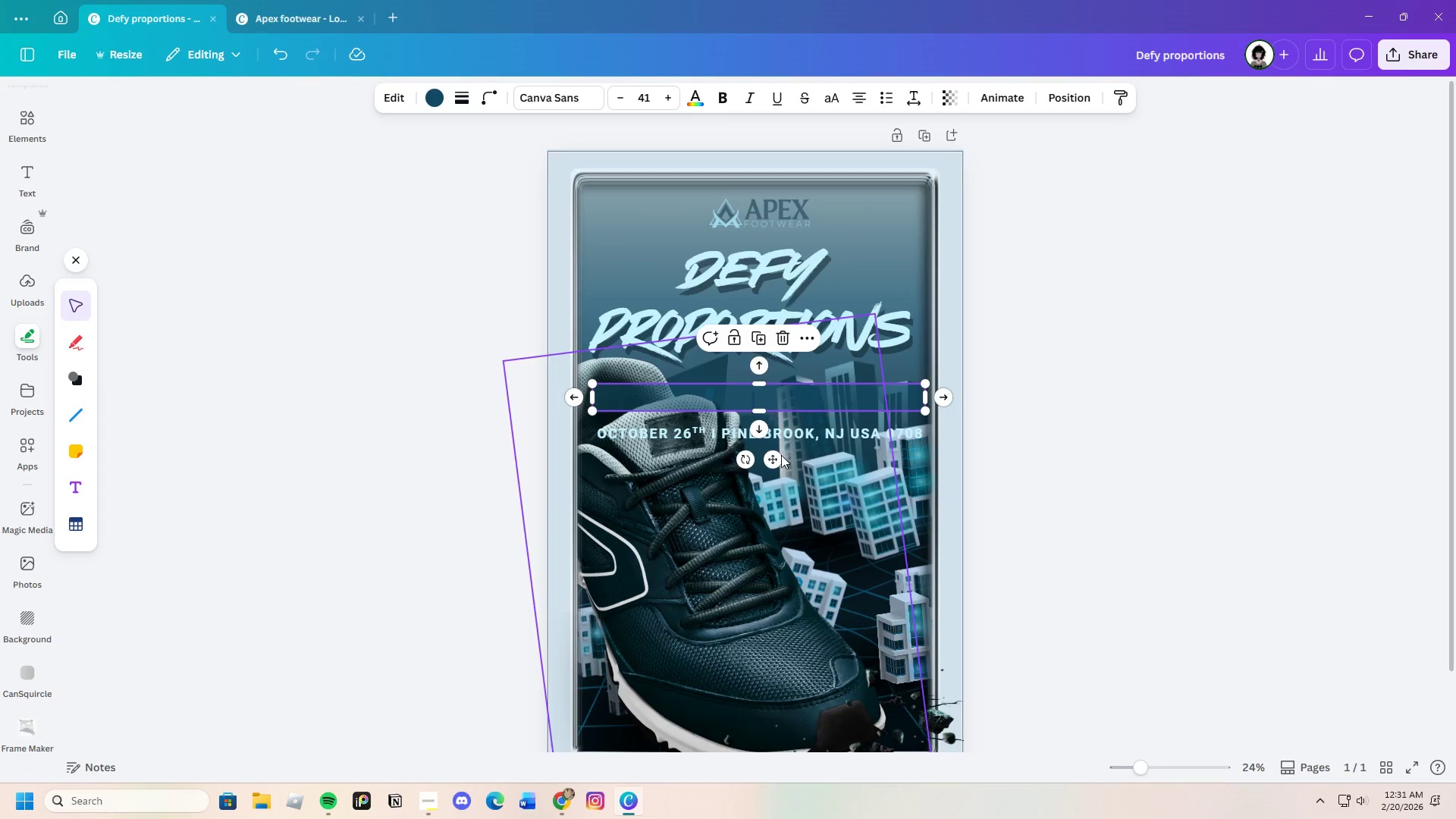 
left_click_drag(start_coordinate=[774, 460], to_coordinate=[771, 443])
 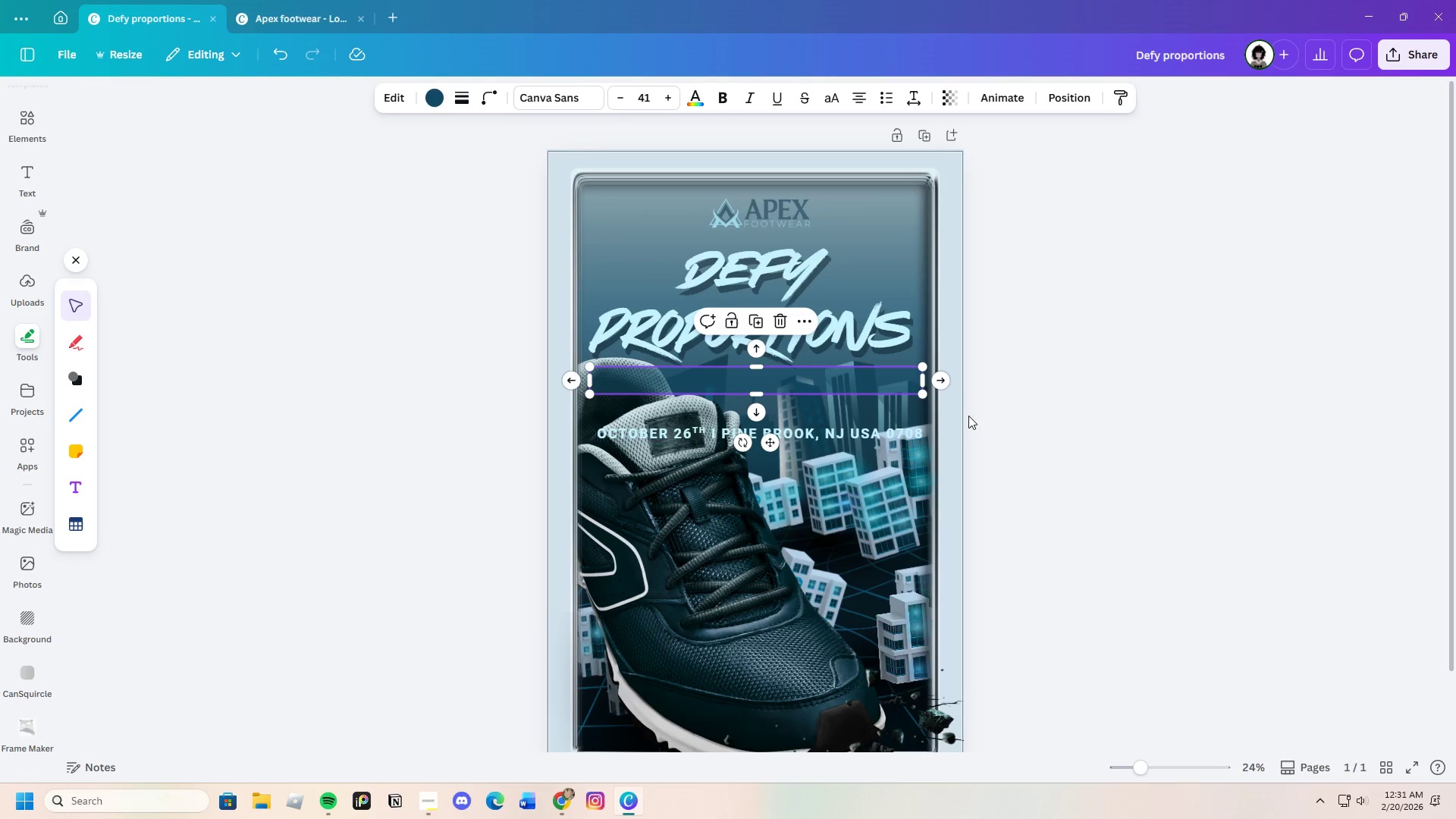 
left_click([1075, 423])
 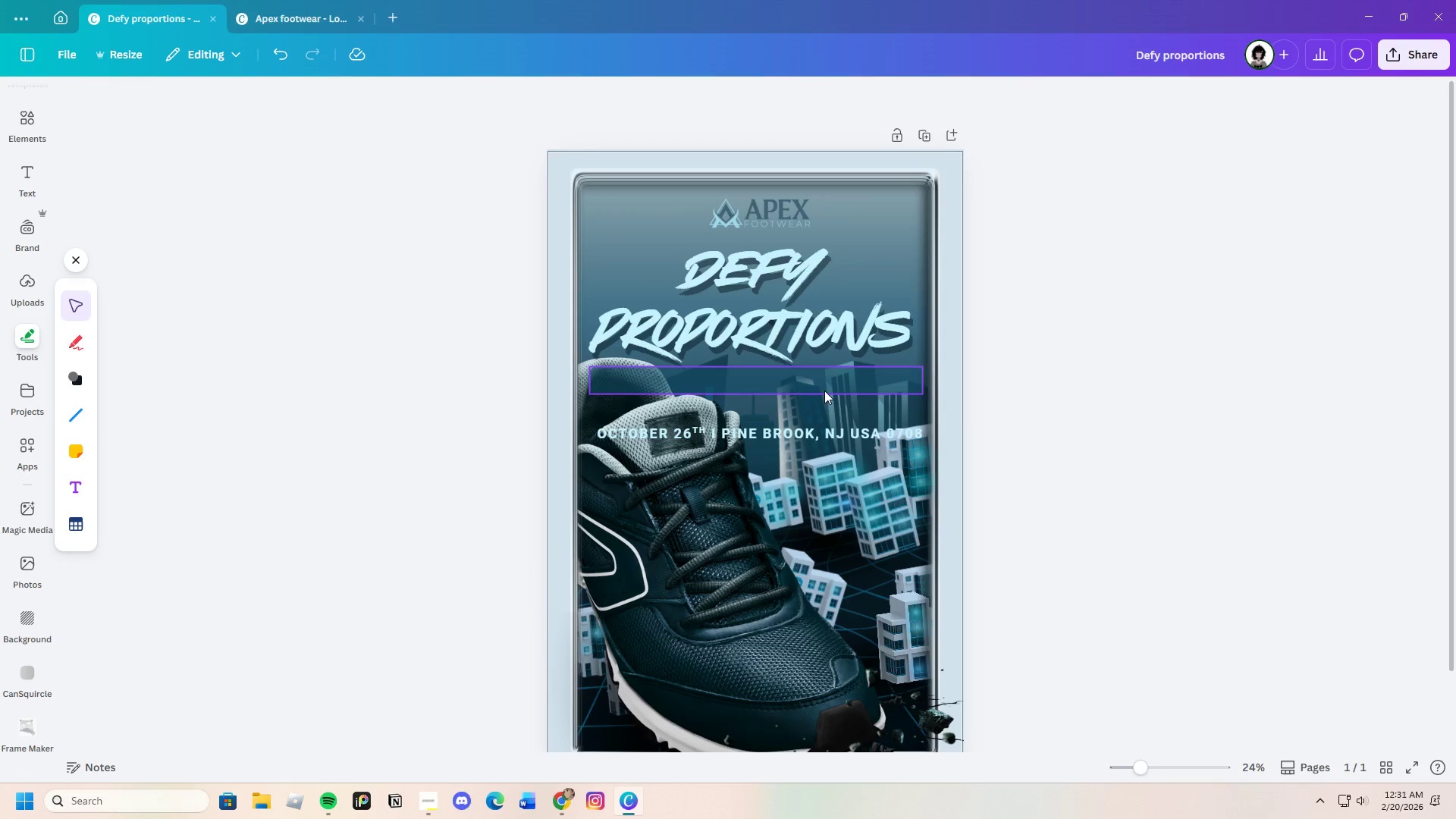 
left_click([824, 386])
 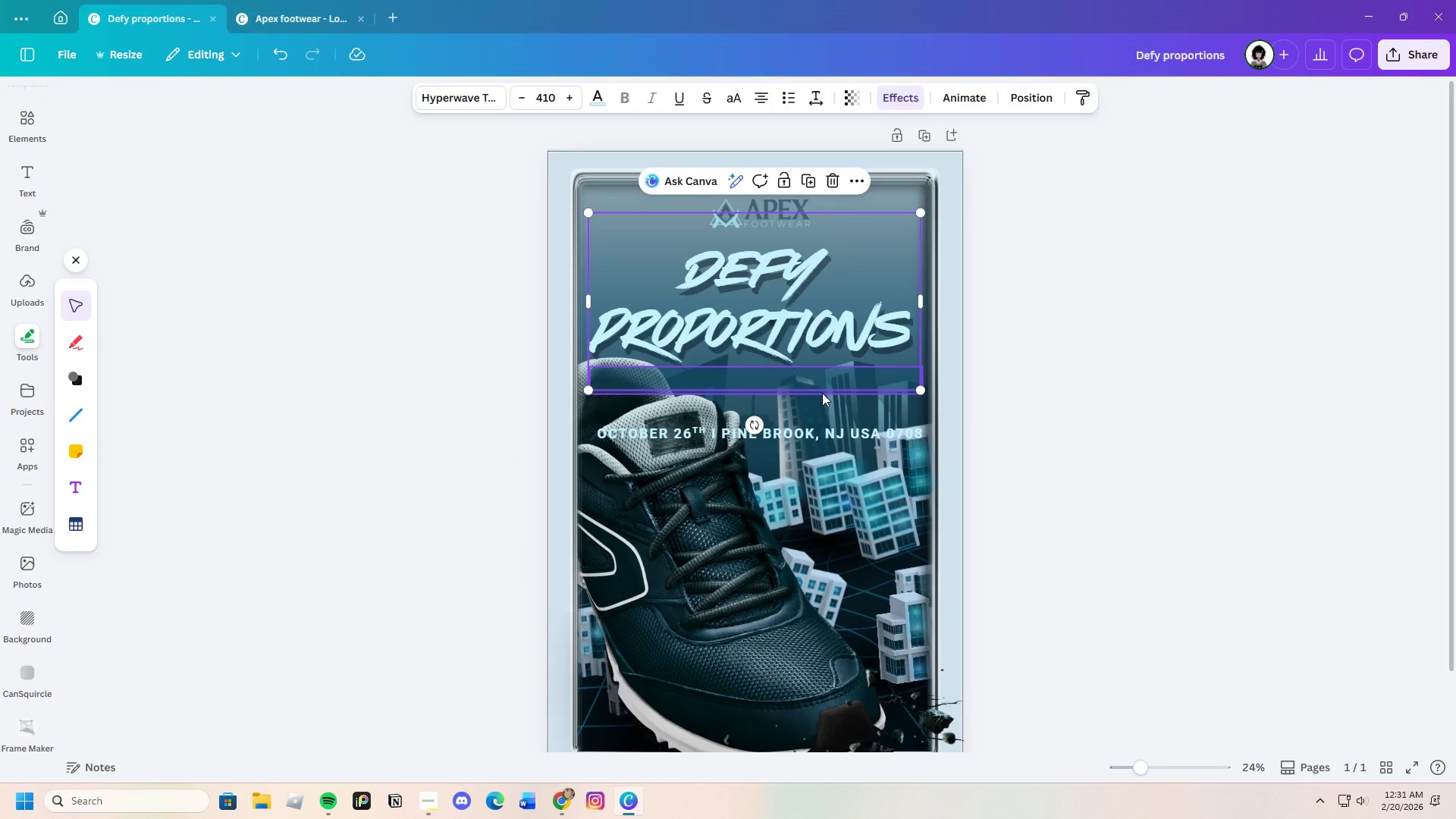 
left_click([822, 393])
 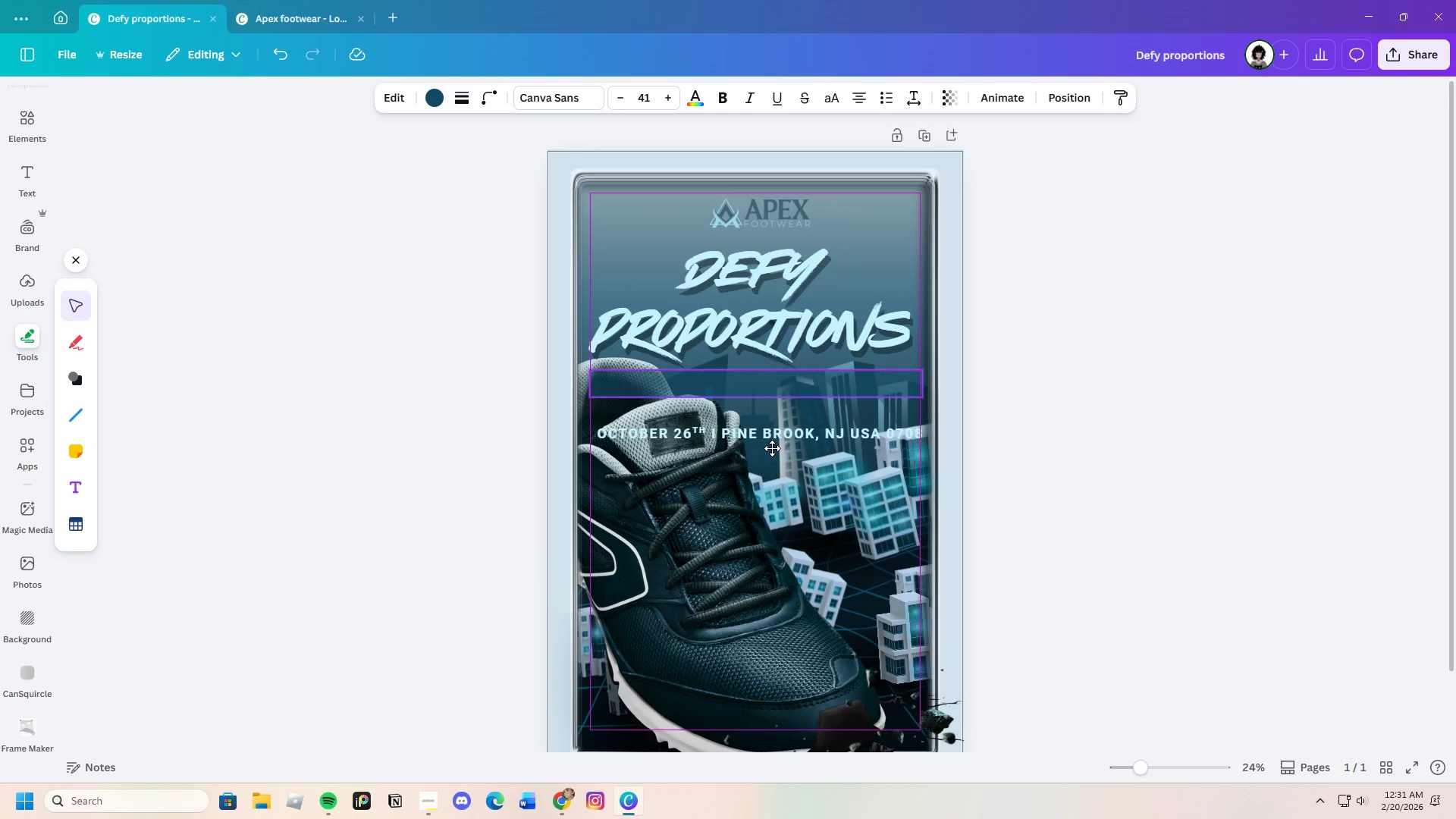 
left_click([832, 436])
 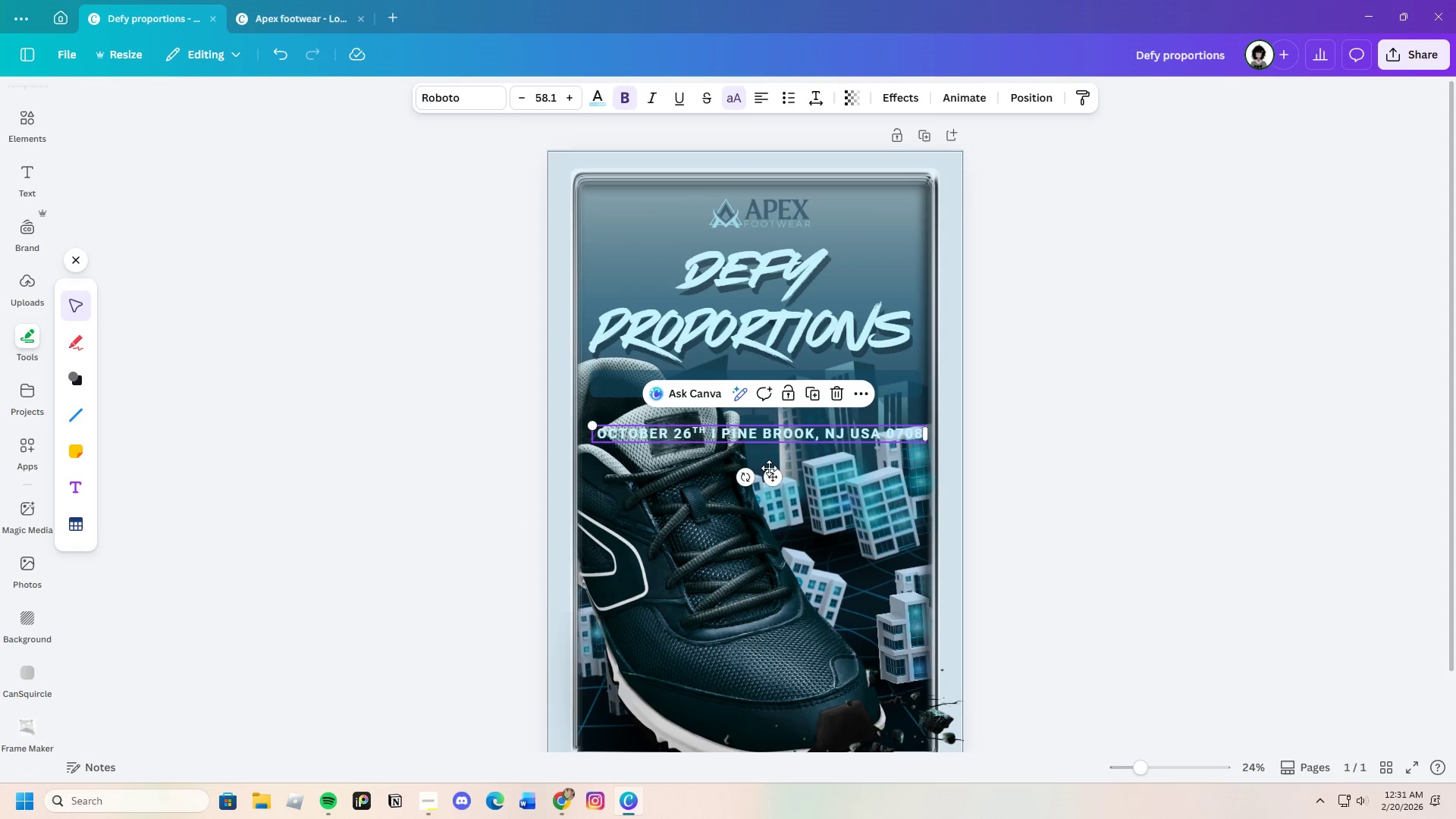 
left_click_drag(start_coordinate=[770, 474], to_coordinate=[767, 425])
 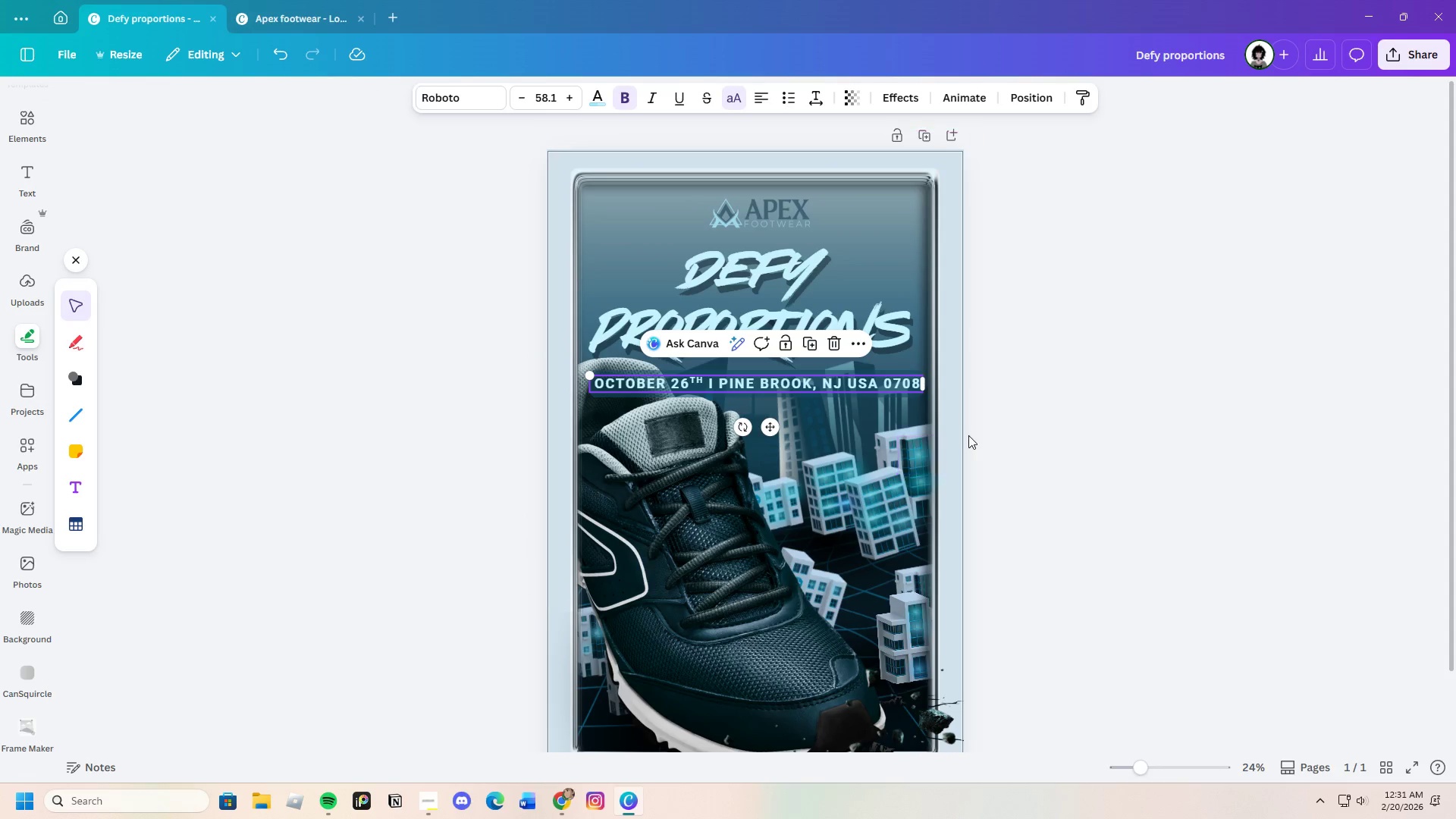 
left_click([968, 435])
 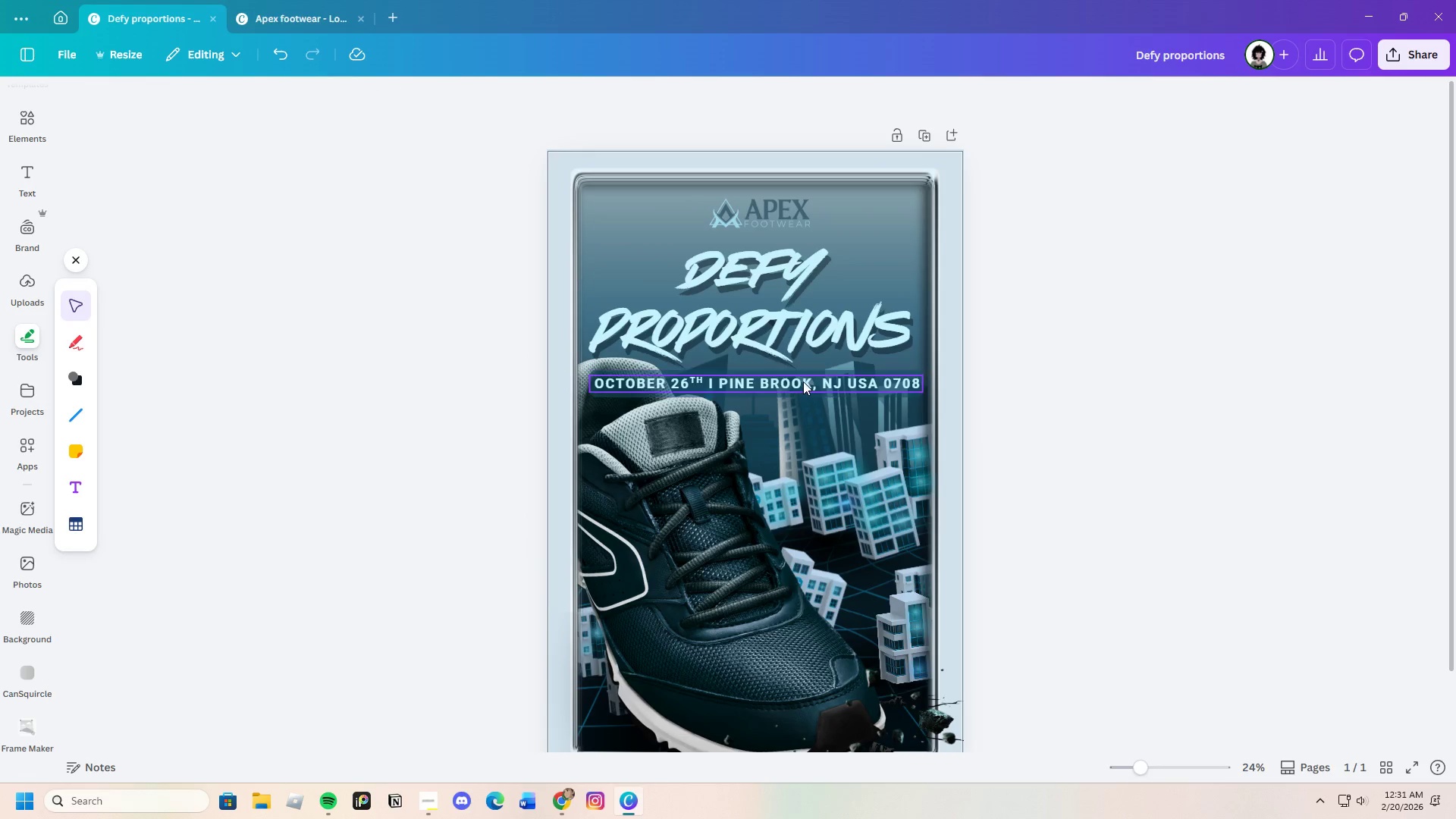 
left_click([803, 381])
 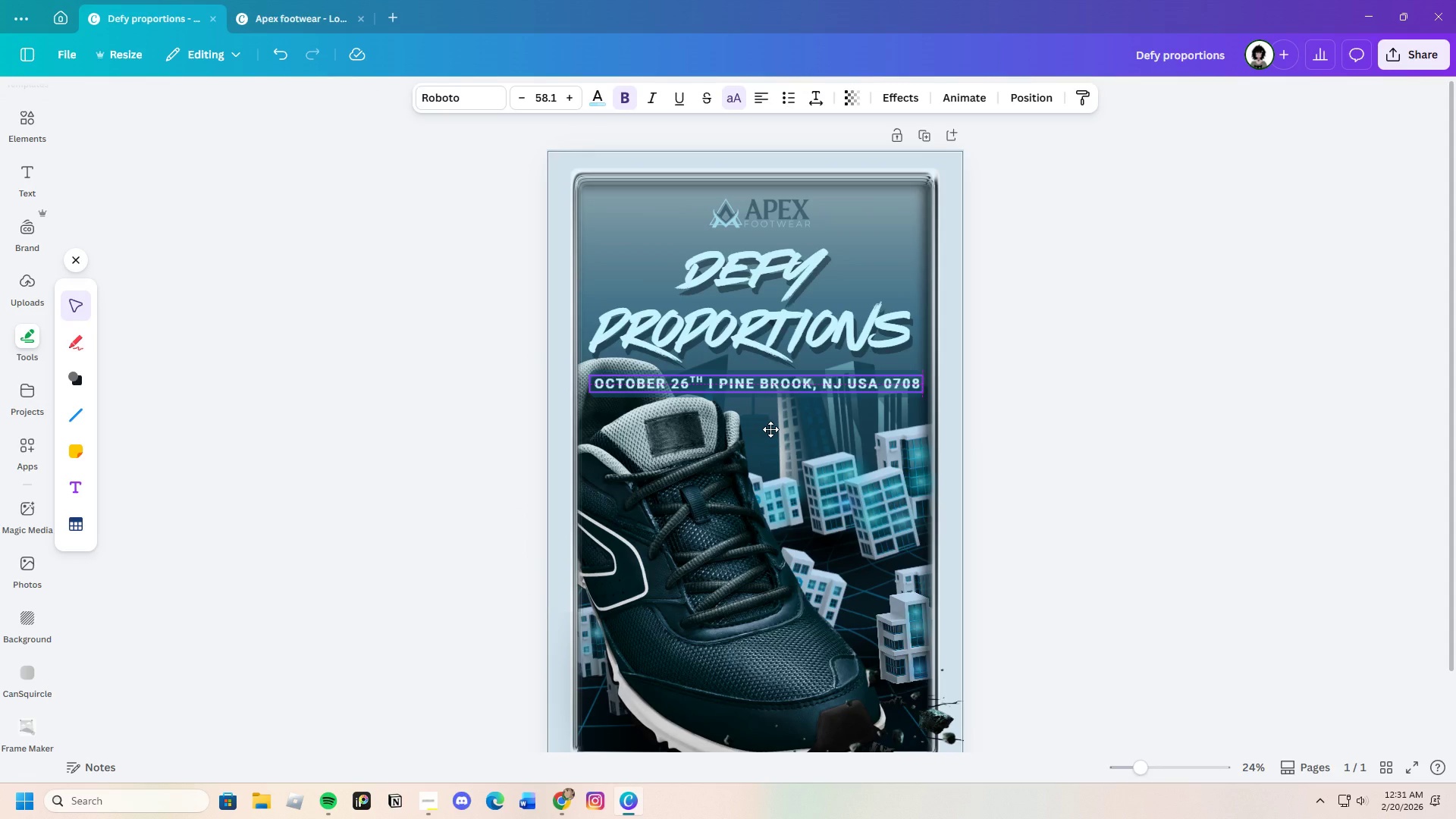 
left_click([1028, 421])
 